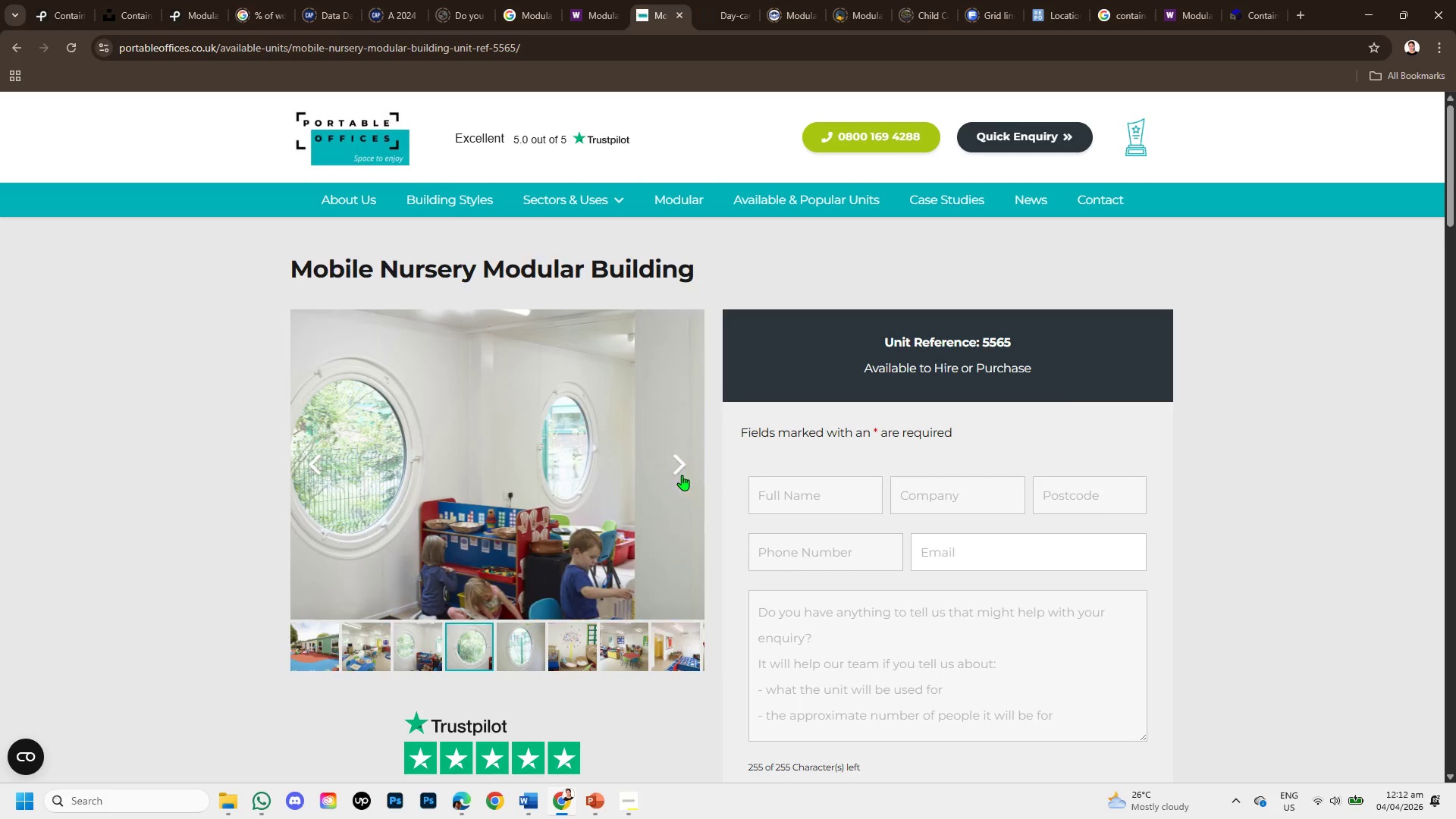 
double_click([682, 475])
 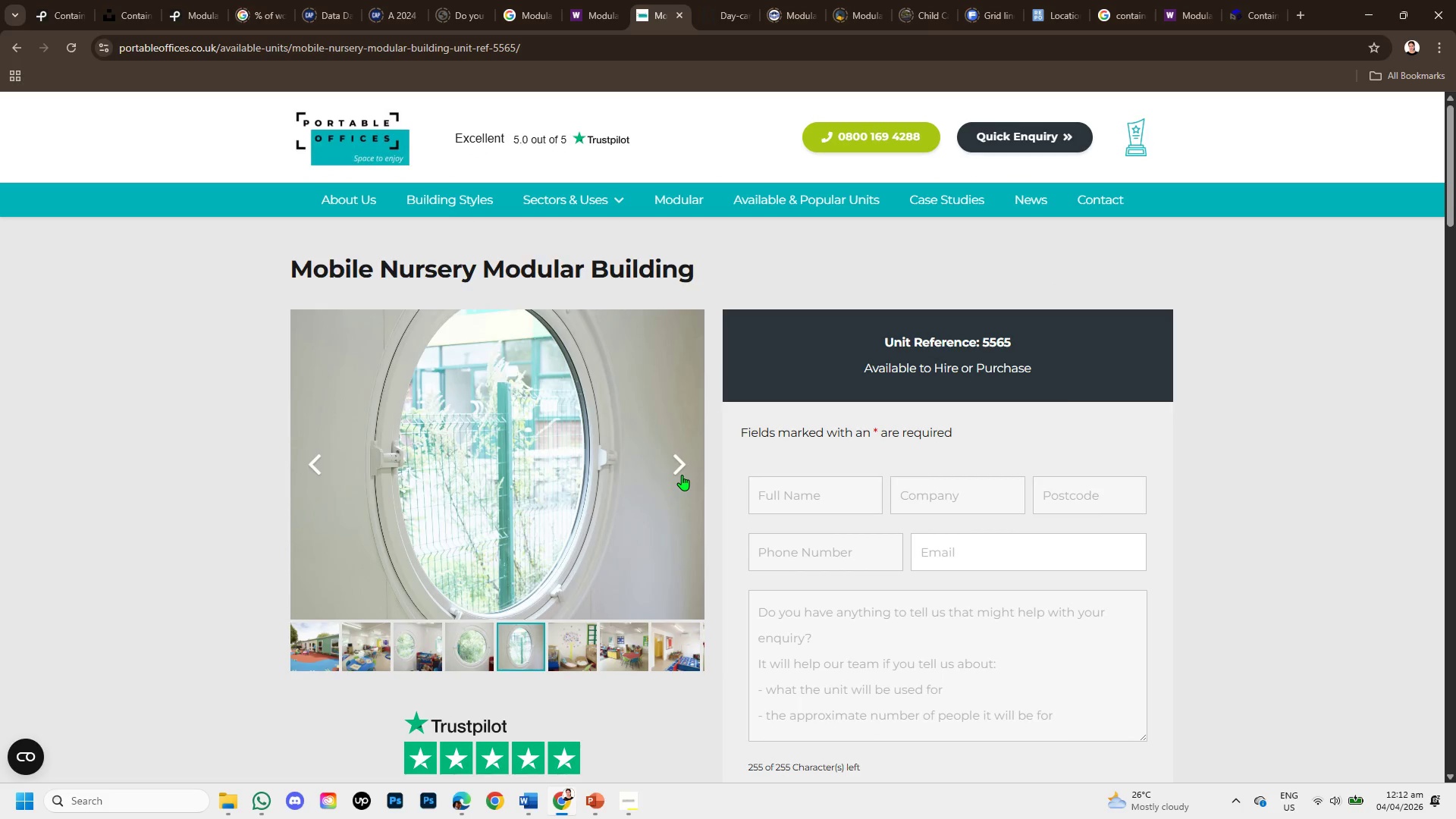 
left_click([682, 475])
 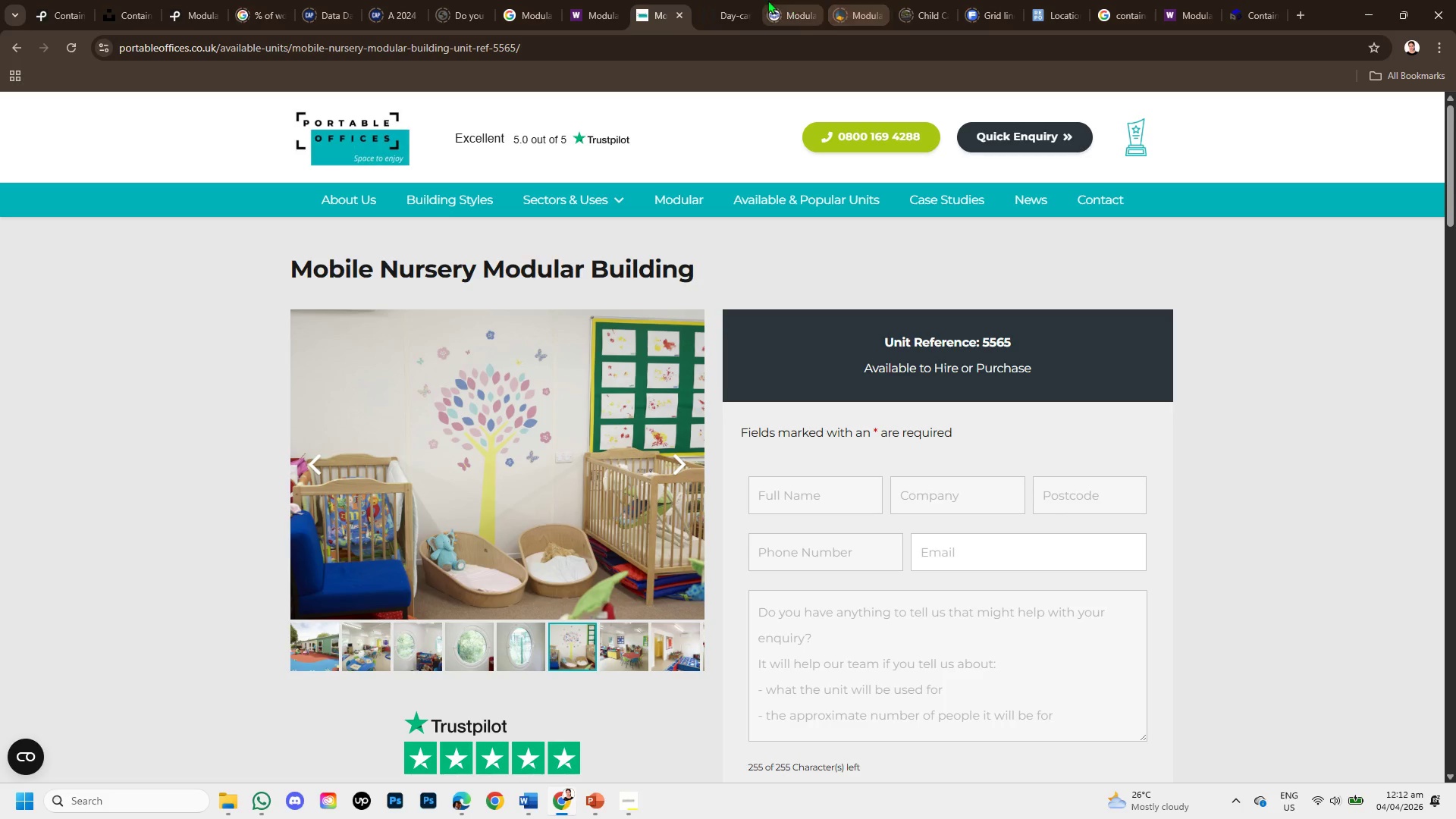 
left_click([713, 0])
 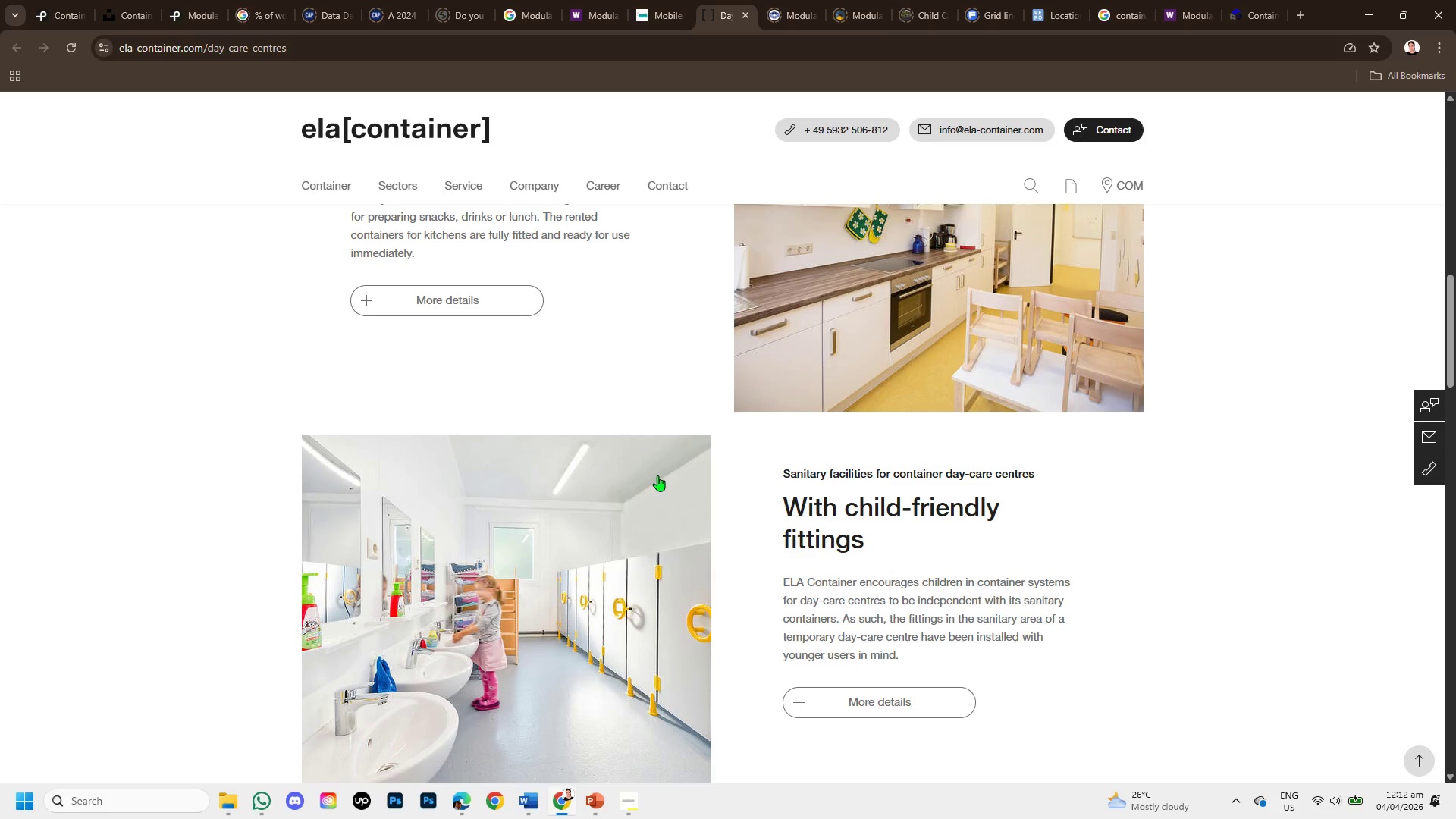 
scroll: coordinate [808, 437], scroll_direction: up, amount: 4.0
 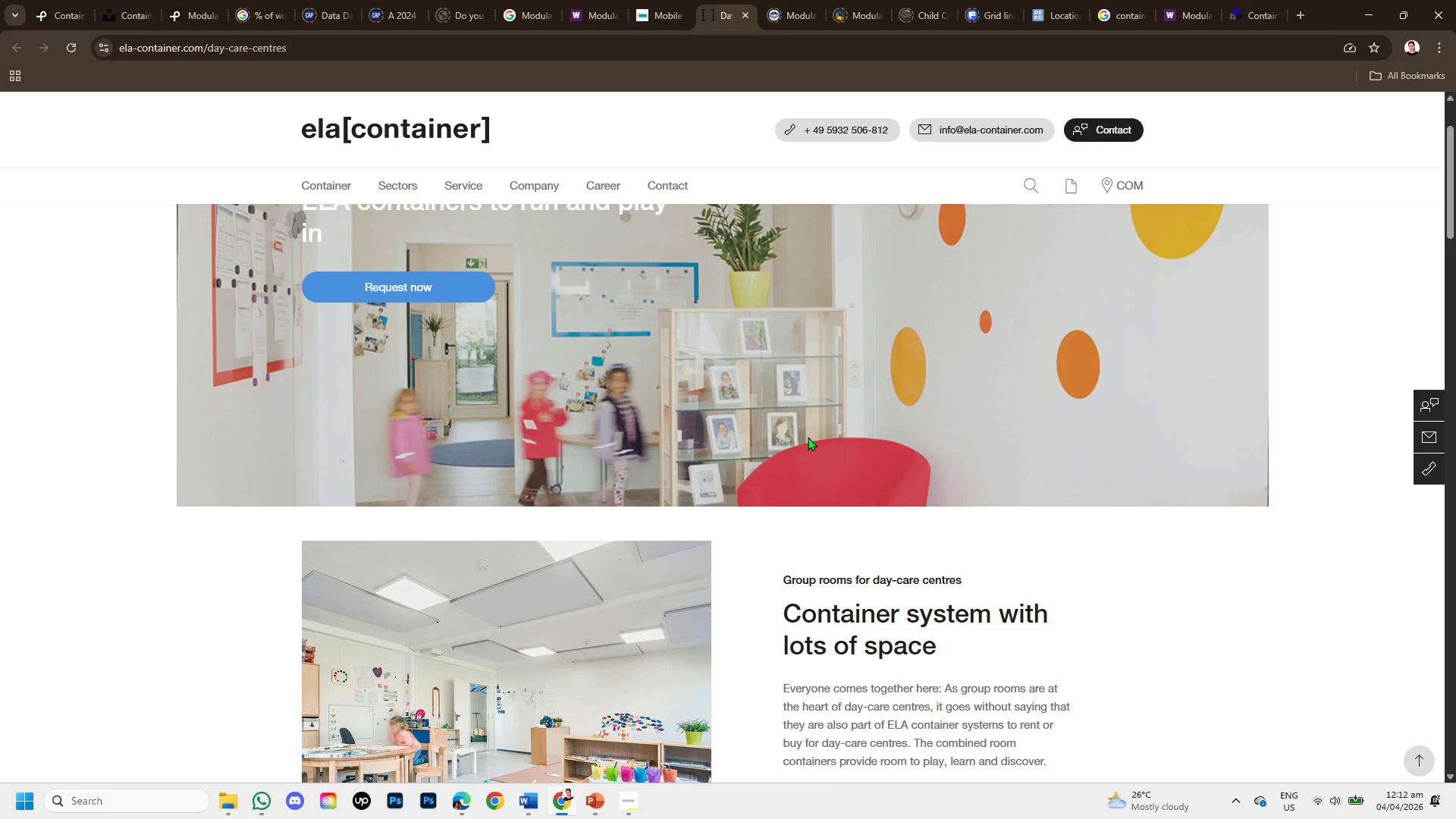 
scroll: coordinate [808, 437], scroll_direction: down, amount: 3.0
 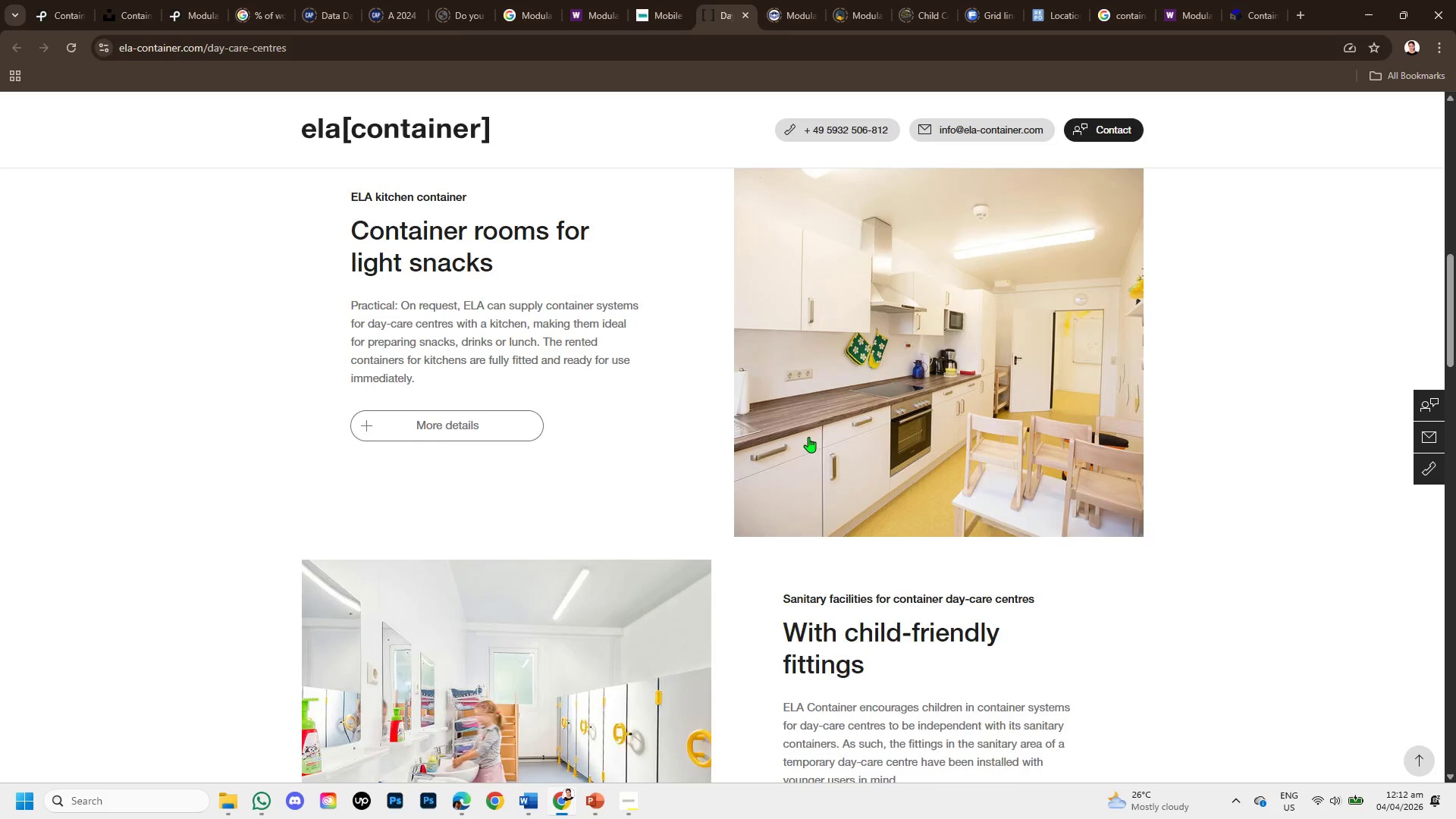 
scroll: coordinate [808, 437], scroll_direction: up, amount: 2.0
 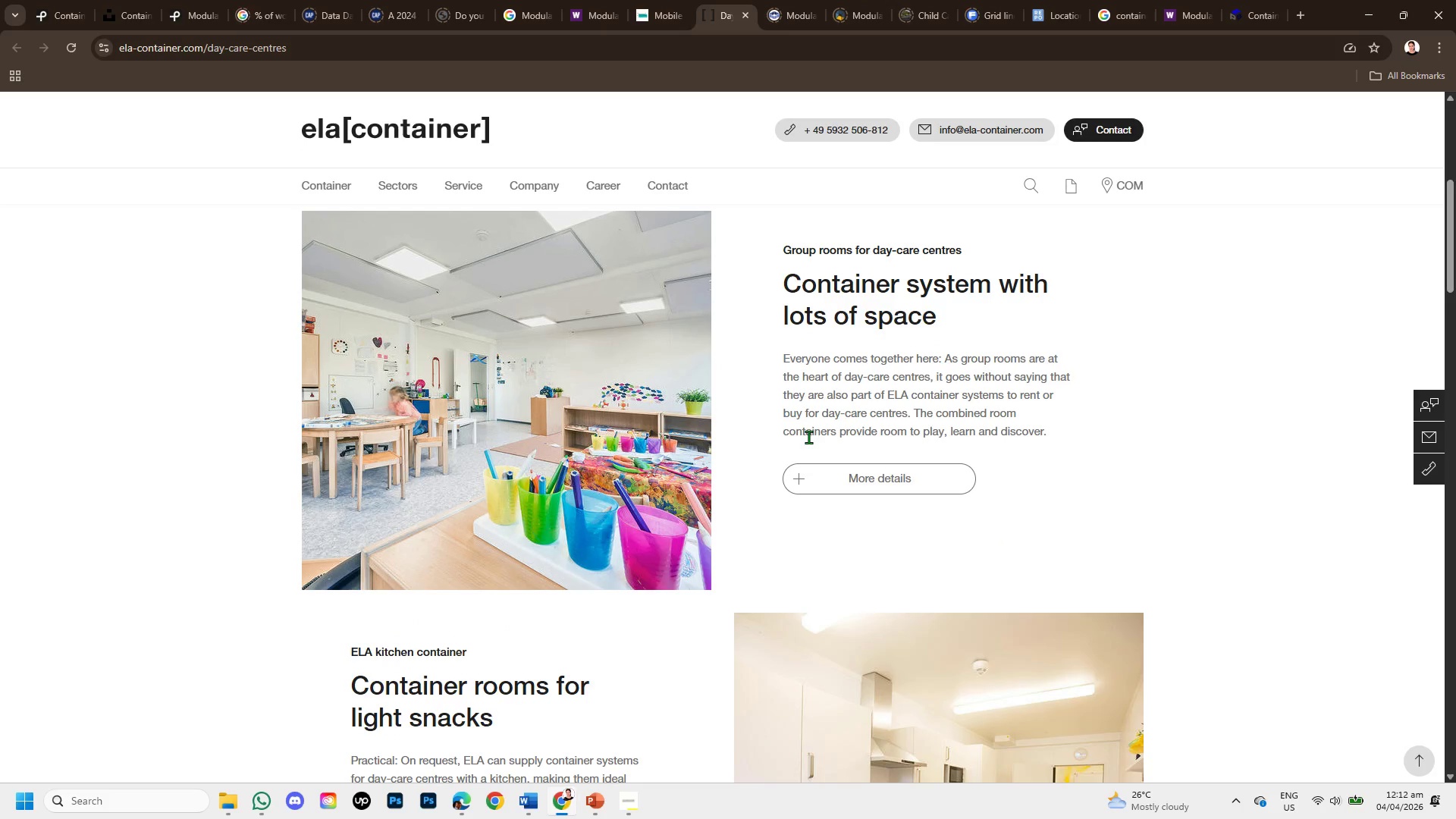 
scroll: coordinate [696, 412], scroll_direction: down, amount: 7.0
 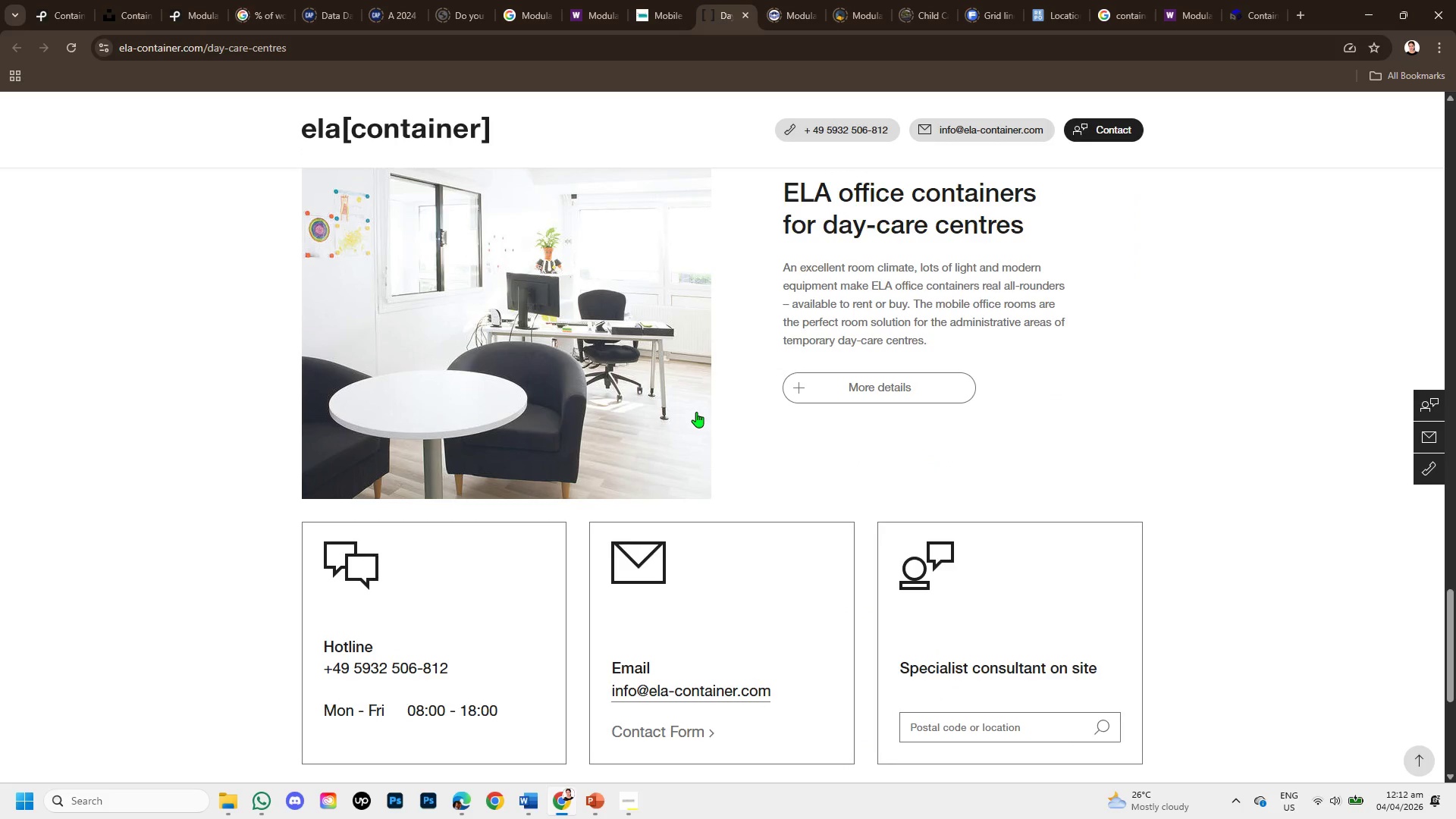 
scroll: coordinate [711, 400], scroll_direction: up, amount: 4.0
 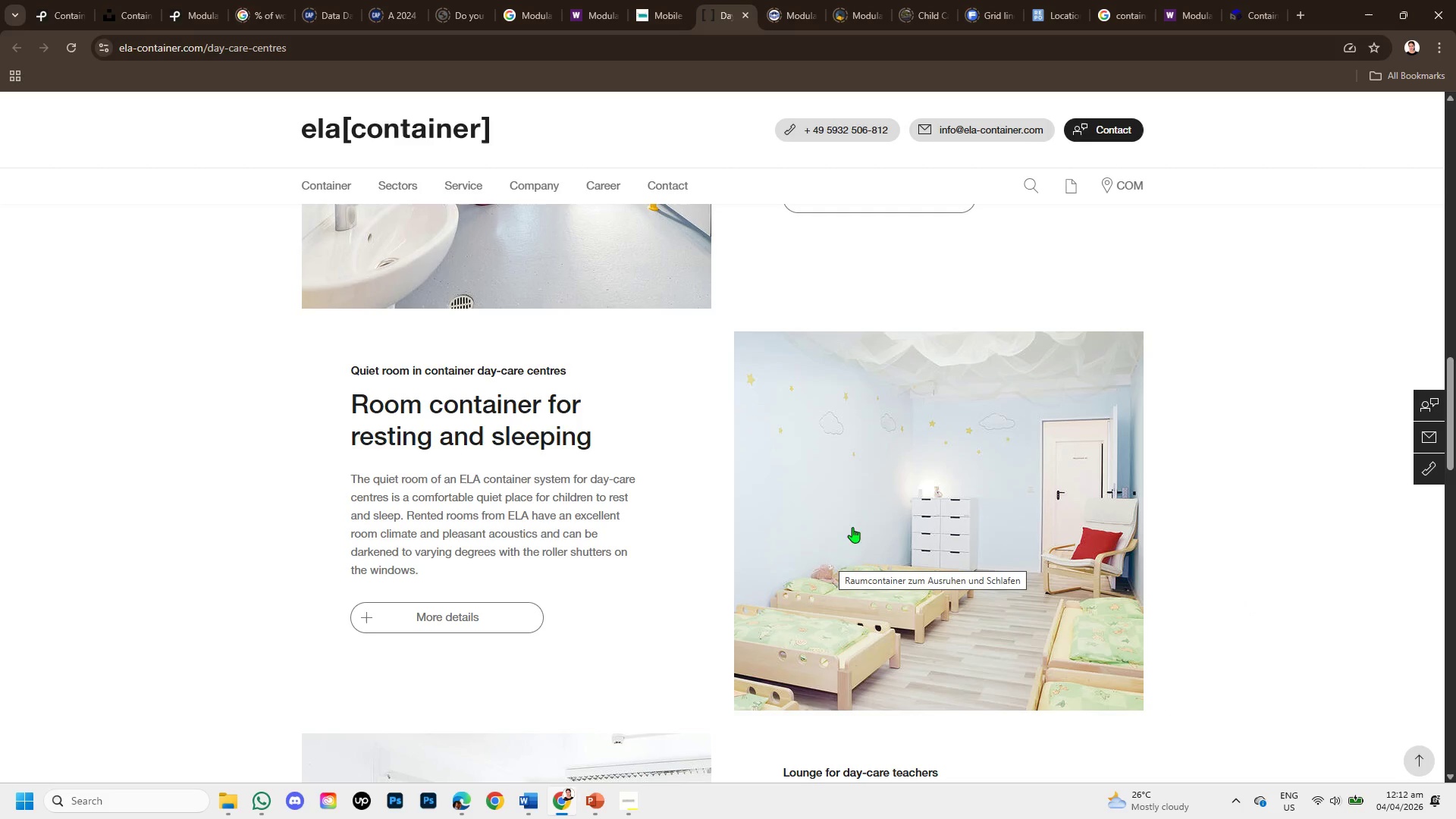 
wait(5.9)
 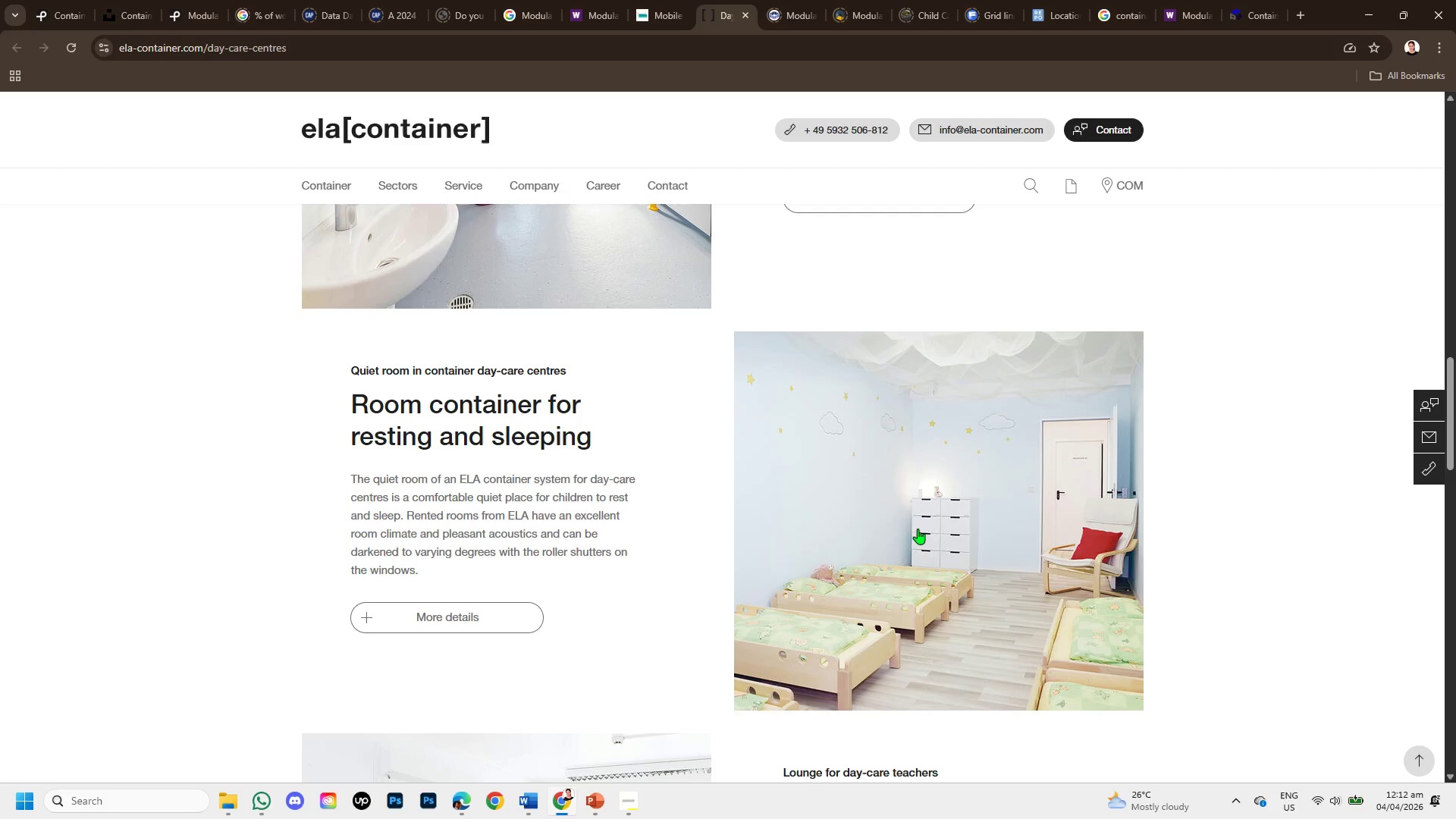 
scroll: coordinate [716, 518], scroll_direction: up, amount: 6.0
 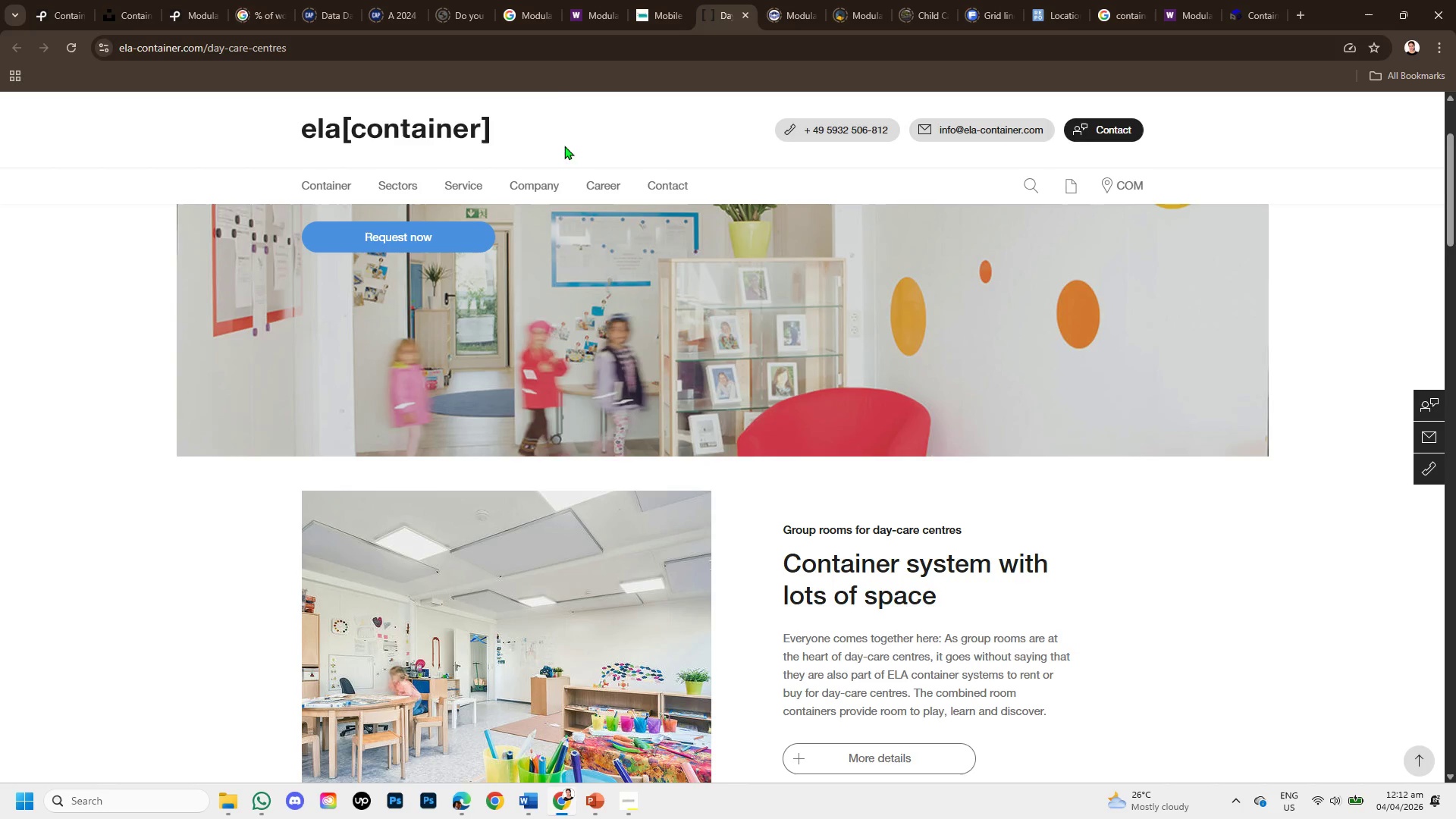 
left_click([601, 0])
 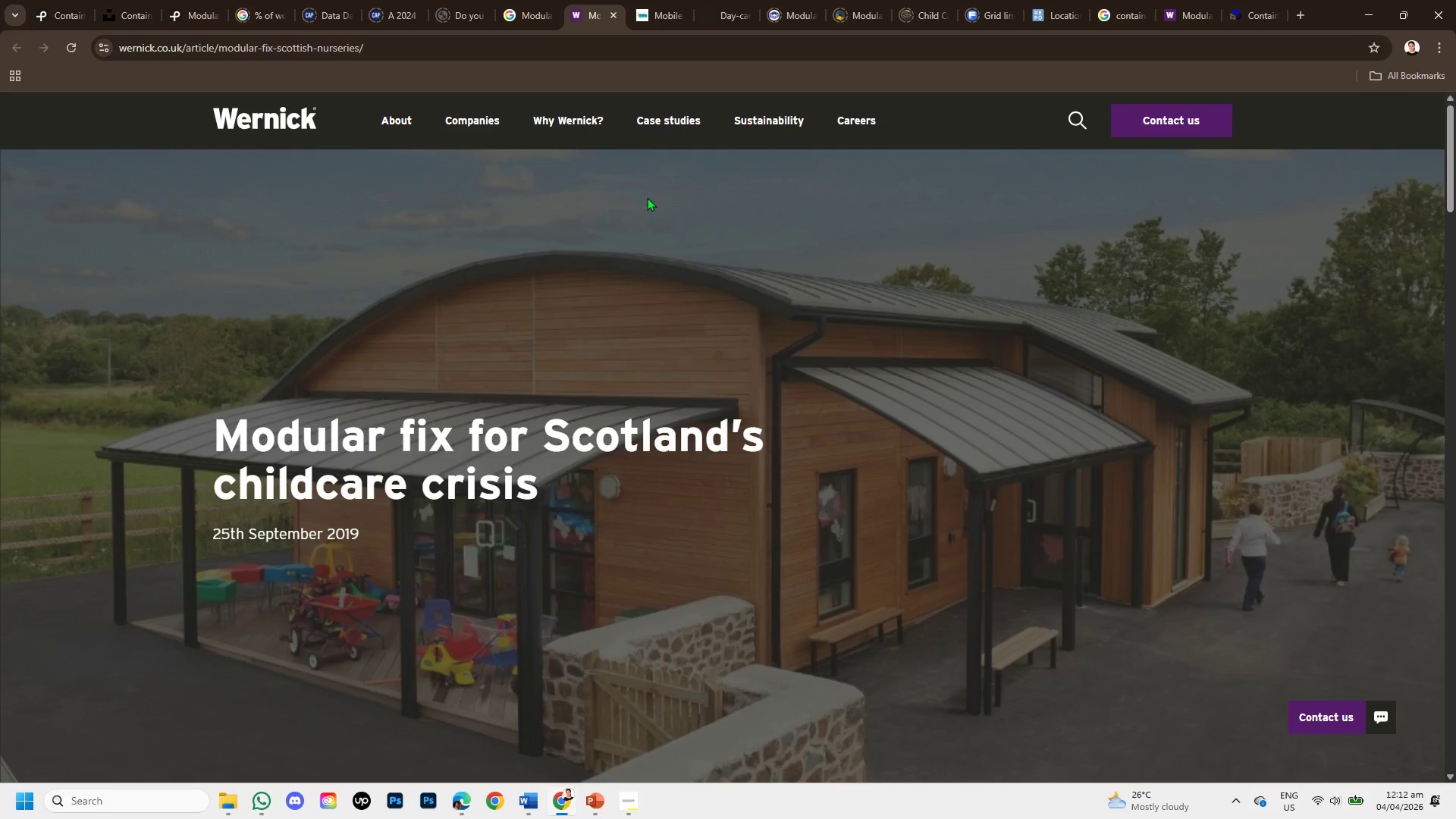 
scroll: coordinate [633, 332], scroll_direction: down, amount: 11.0
 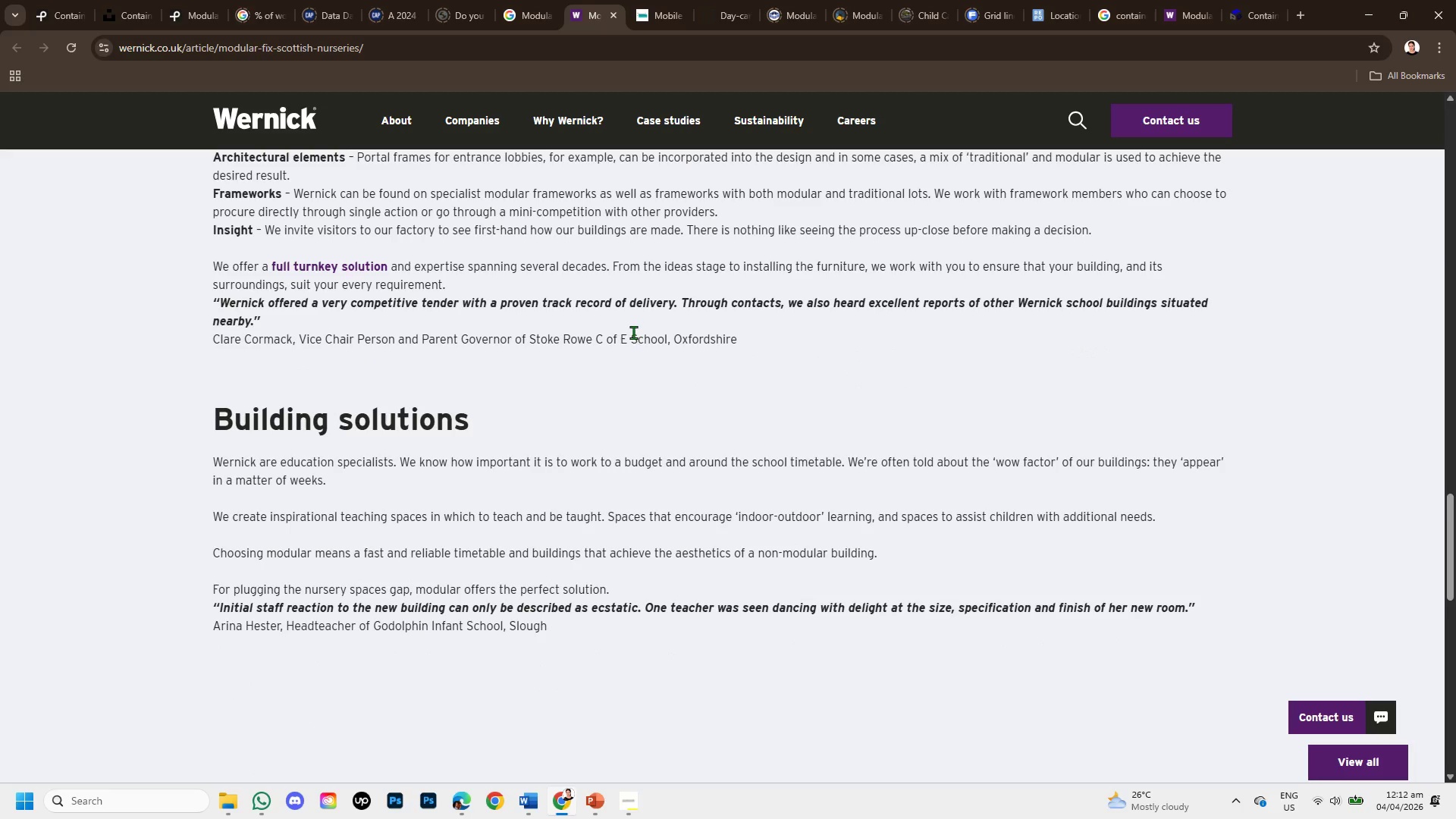 
scroll: coordinate [633, 297], scroll_direction: up, amount: 13.0
 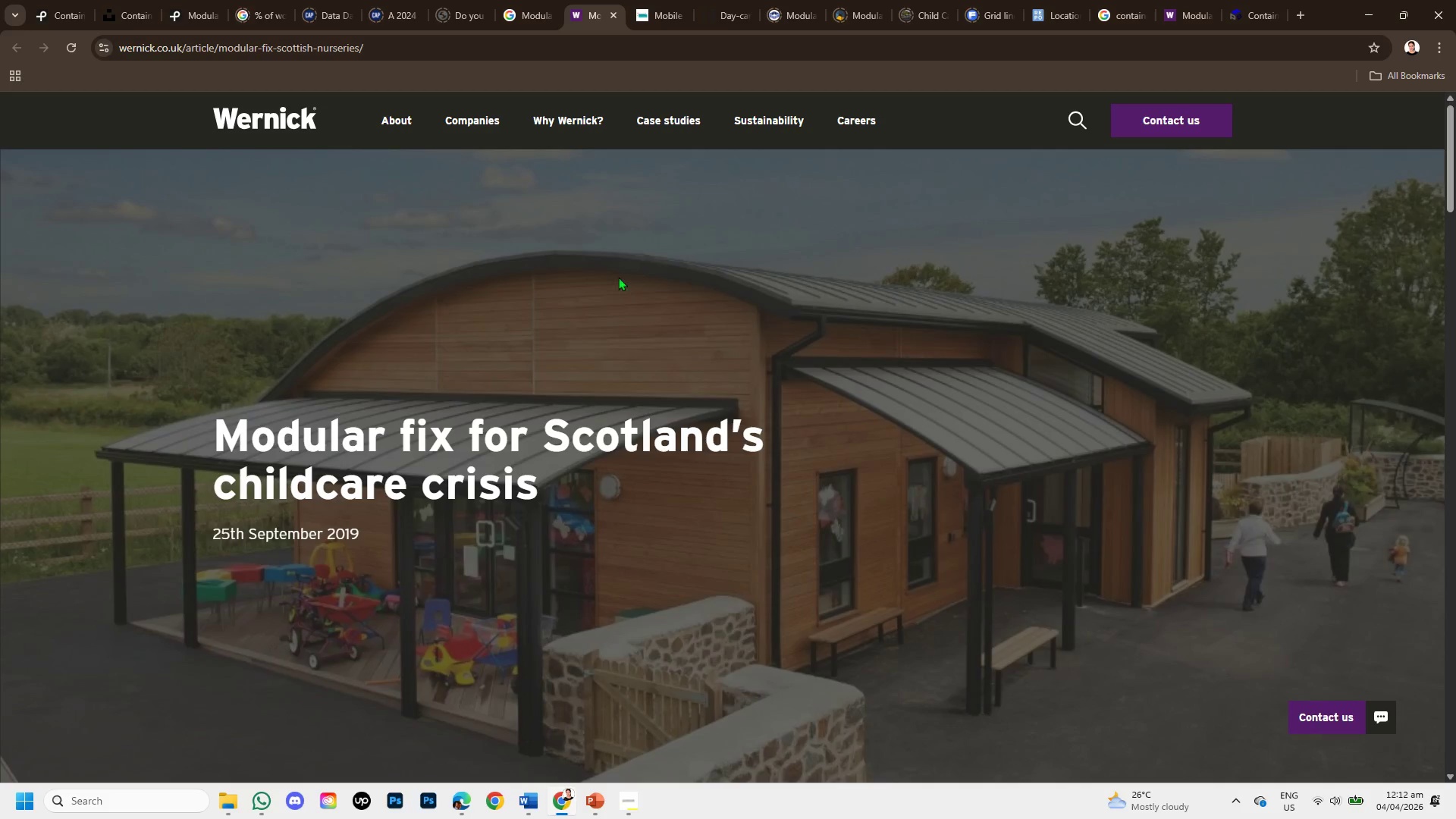 
scroll: coordinate [615, 407], scroll_direction: down, amount: 16.0
 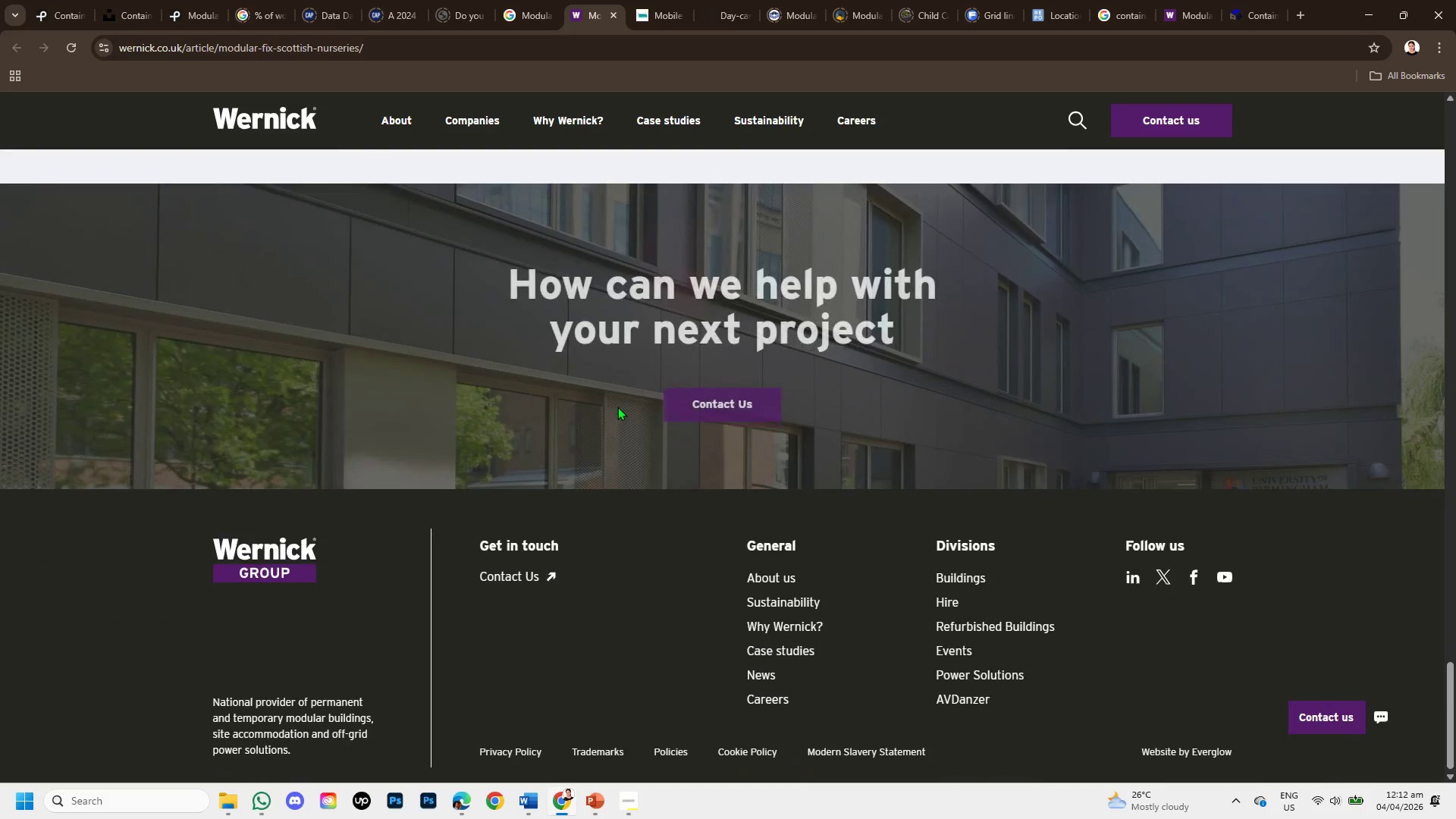 
scroll: coordinate [626, 394], scroll_direction: up, amount: 11.0
 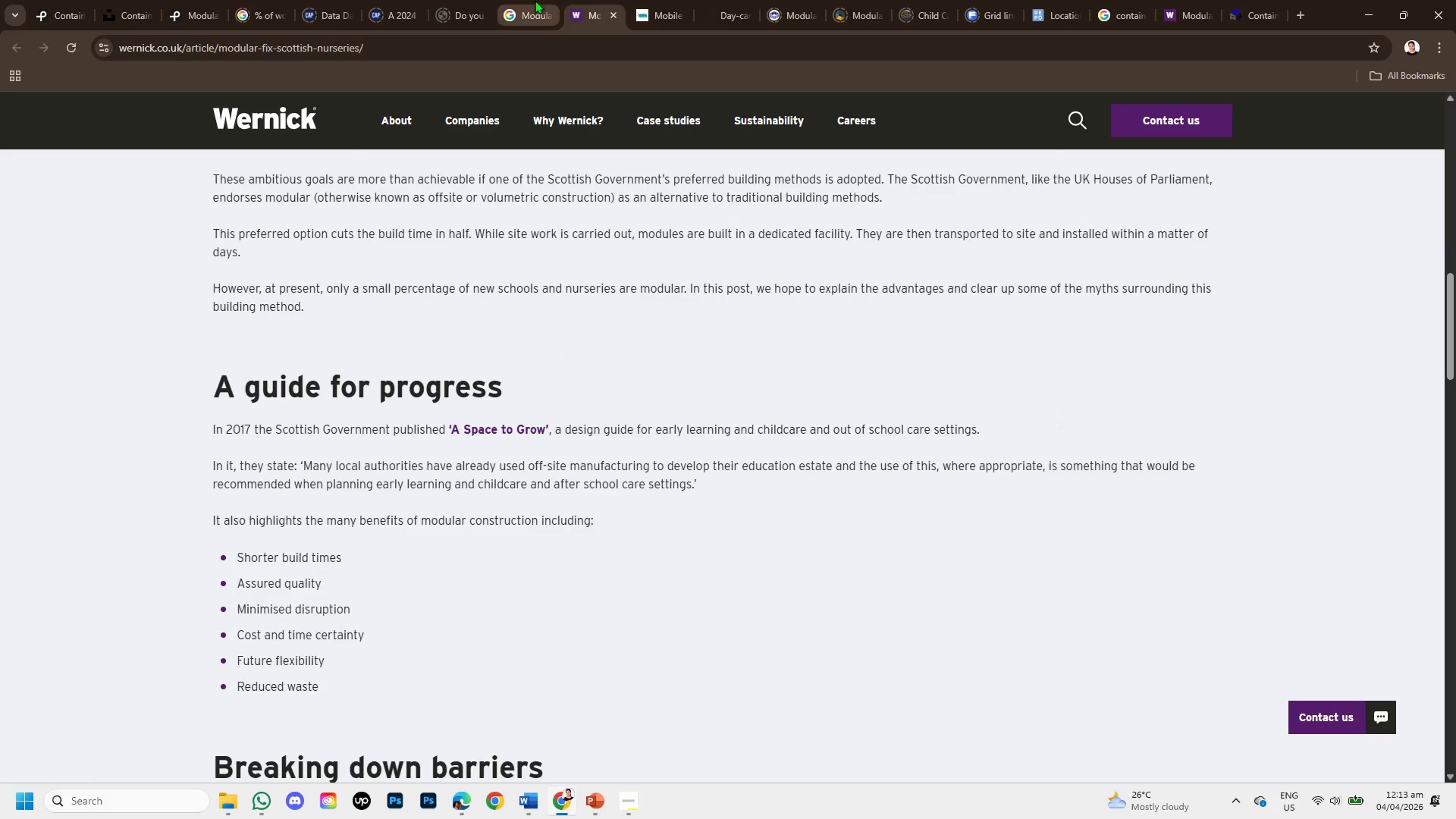 
left_click([532, 0])
 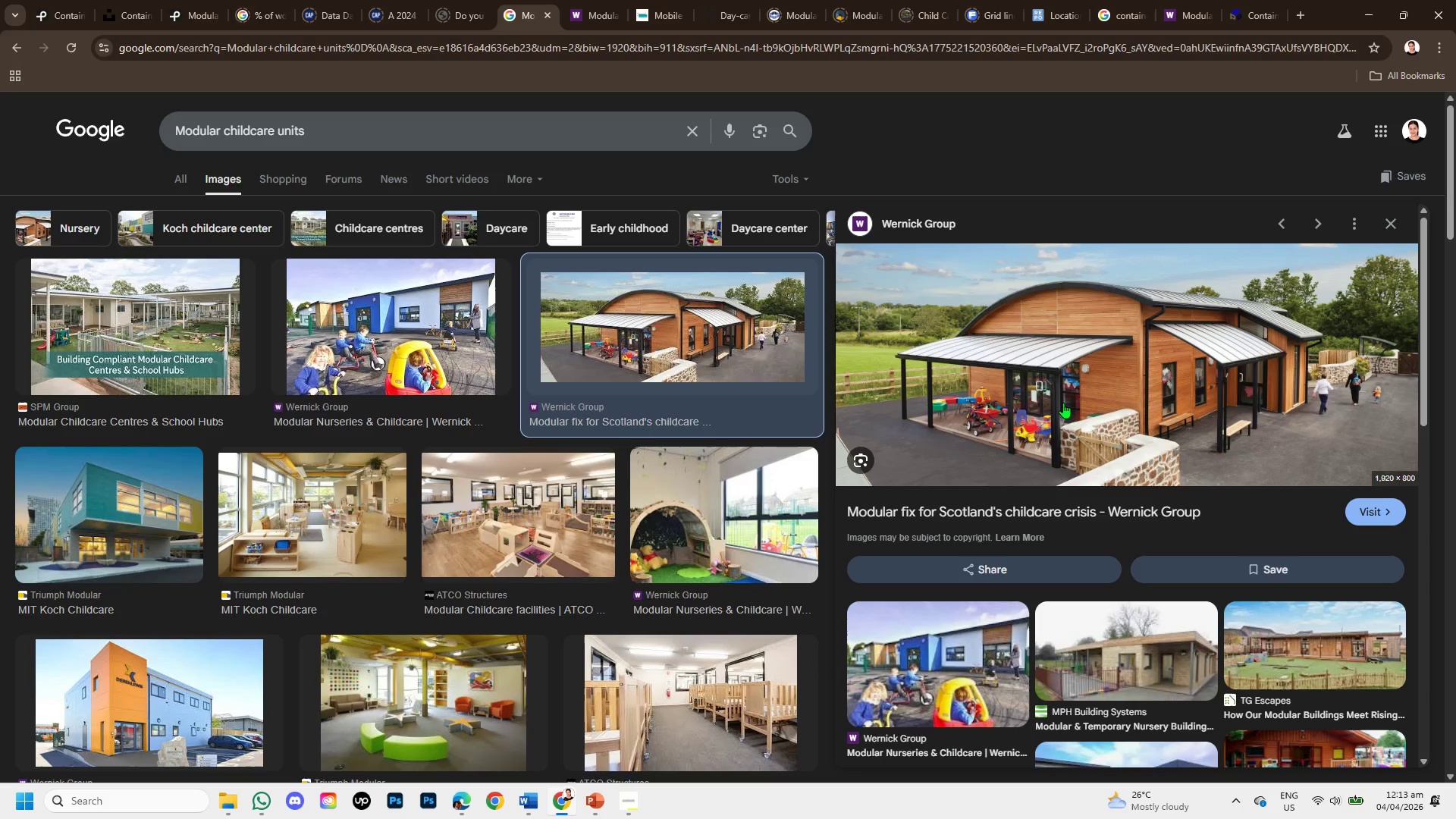 
right_click([1075, 384])
 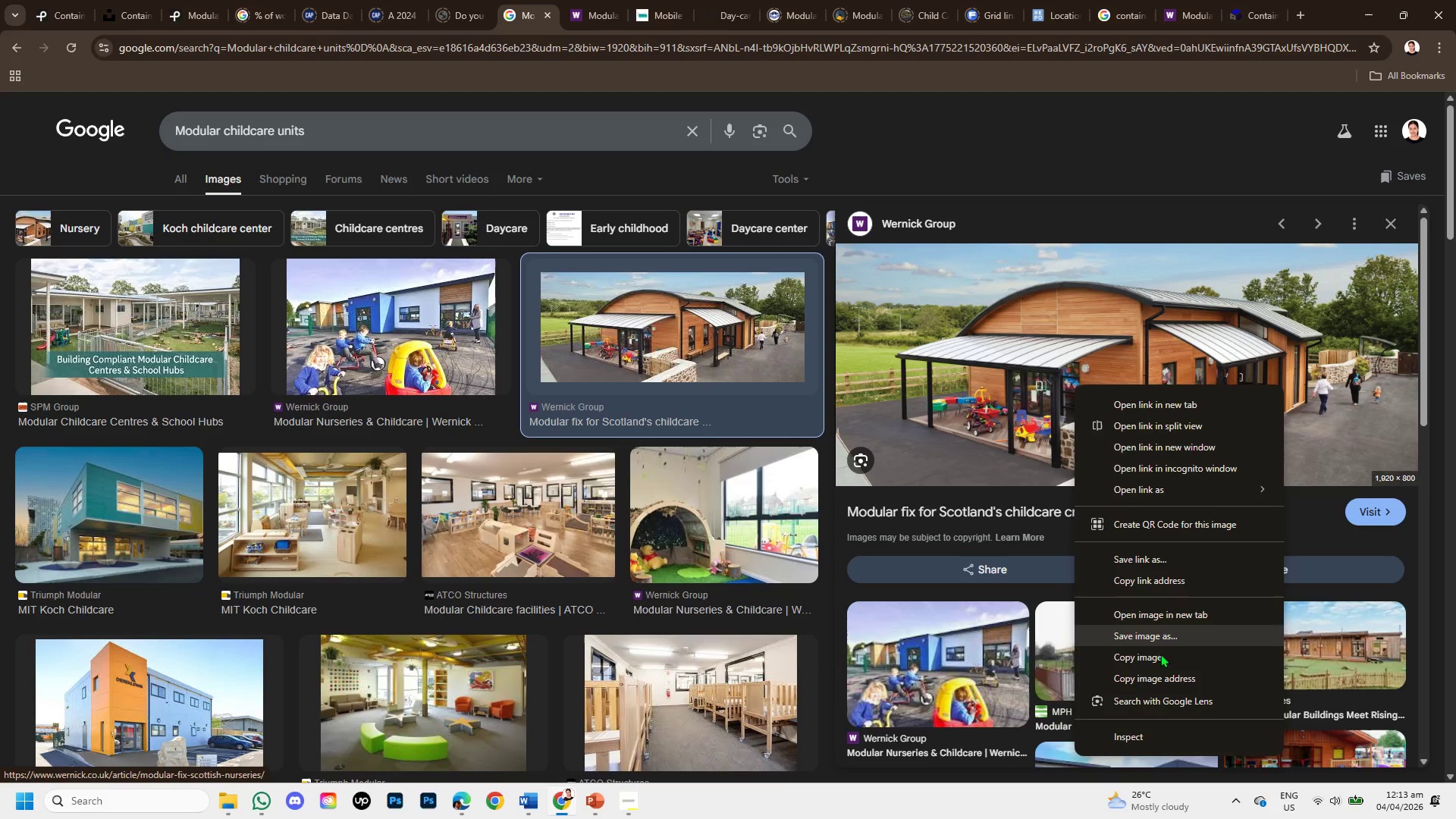 
left_click([1159, 660])
 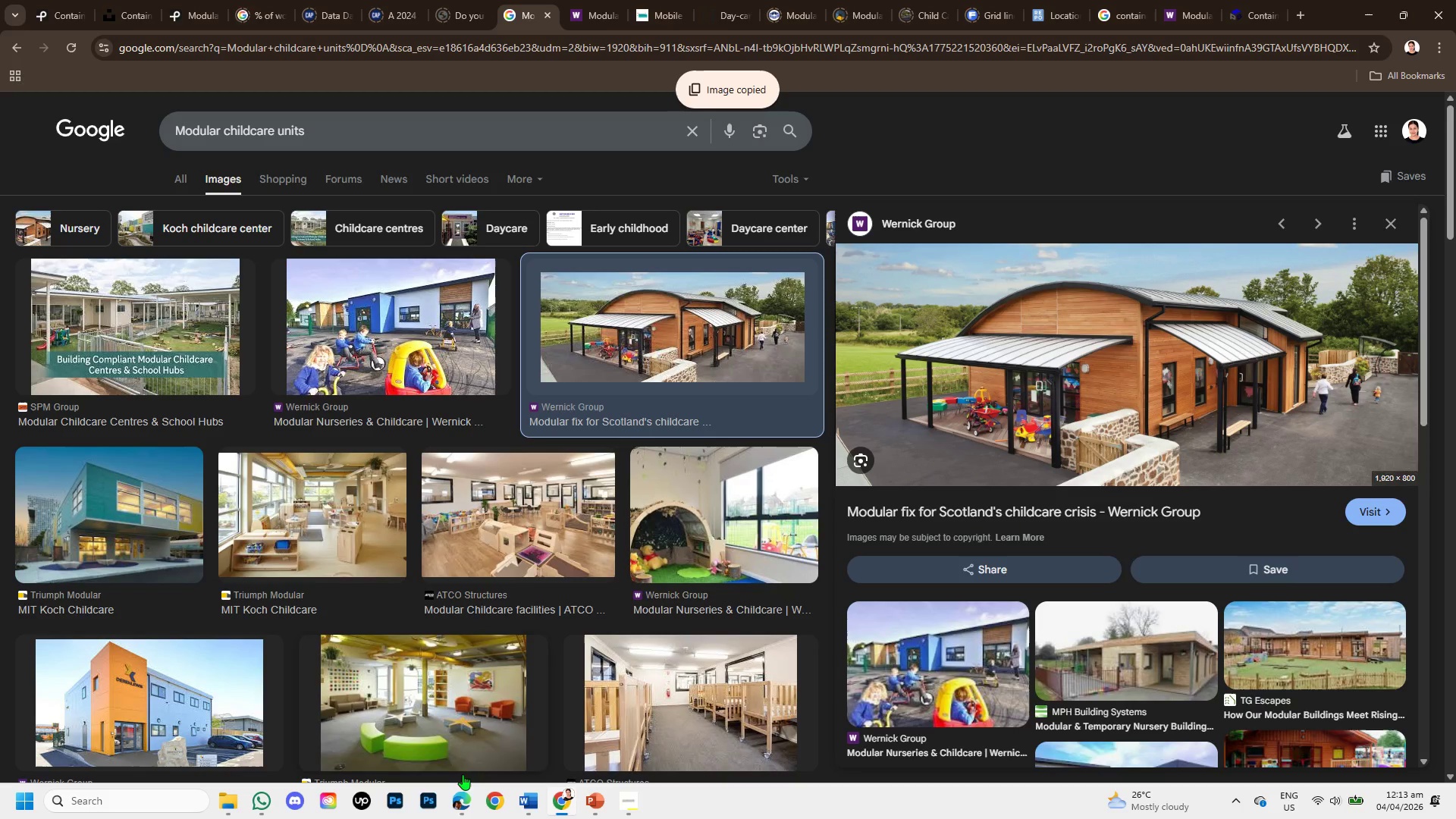 
mouse_move([549, 782])
 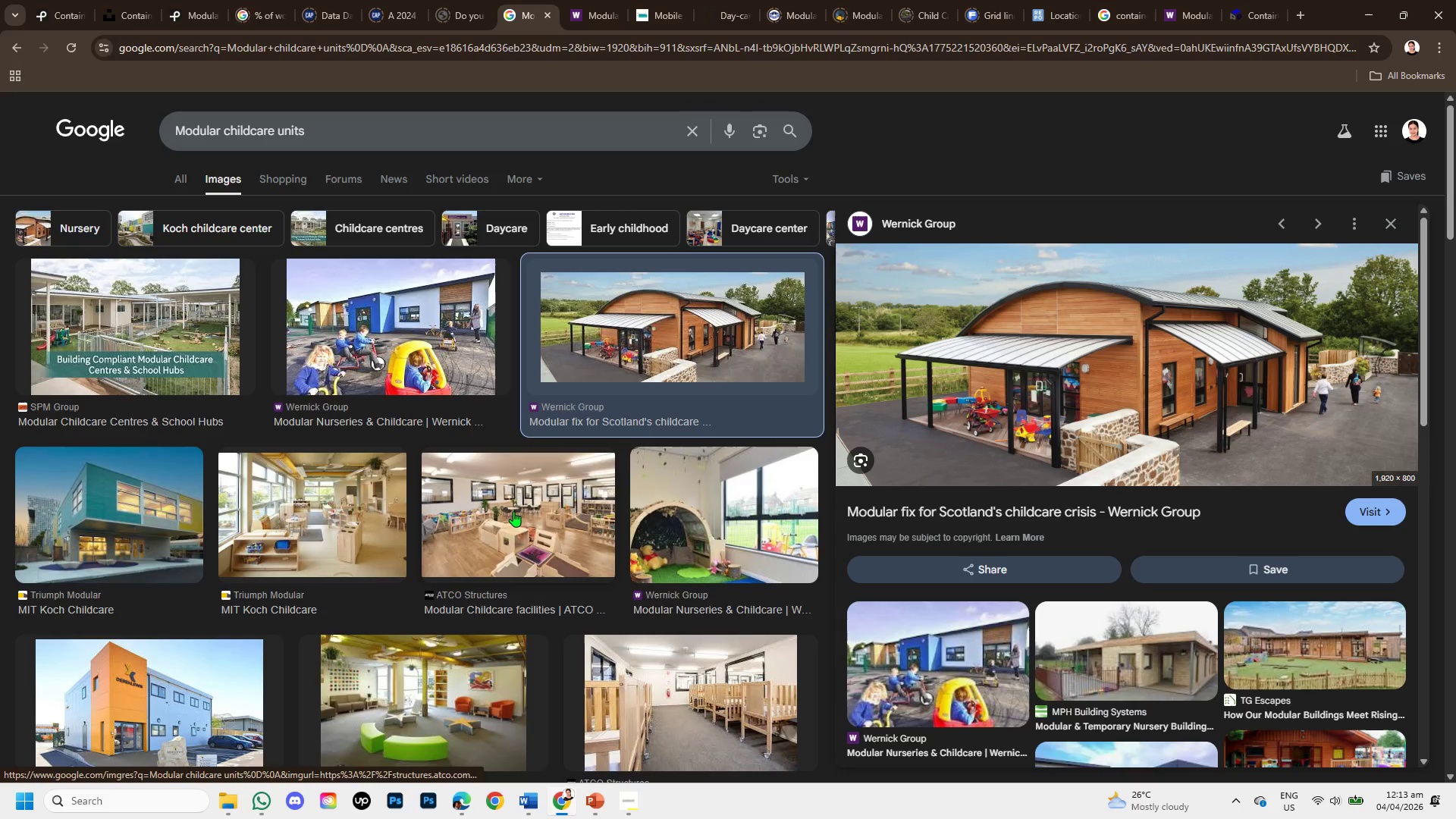 
left_click([513, 511])
 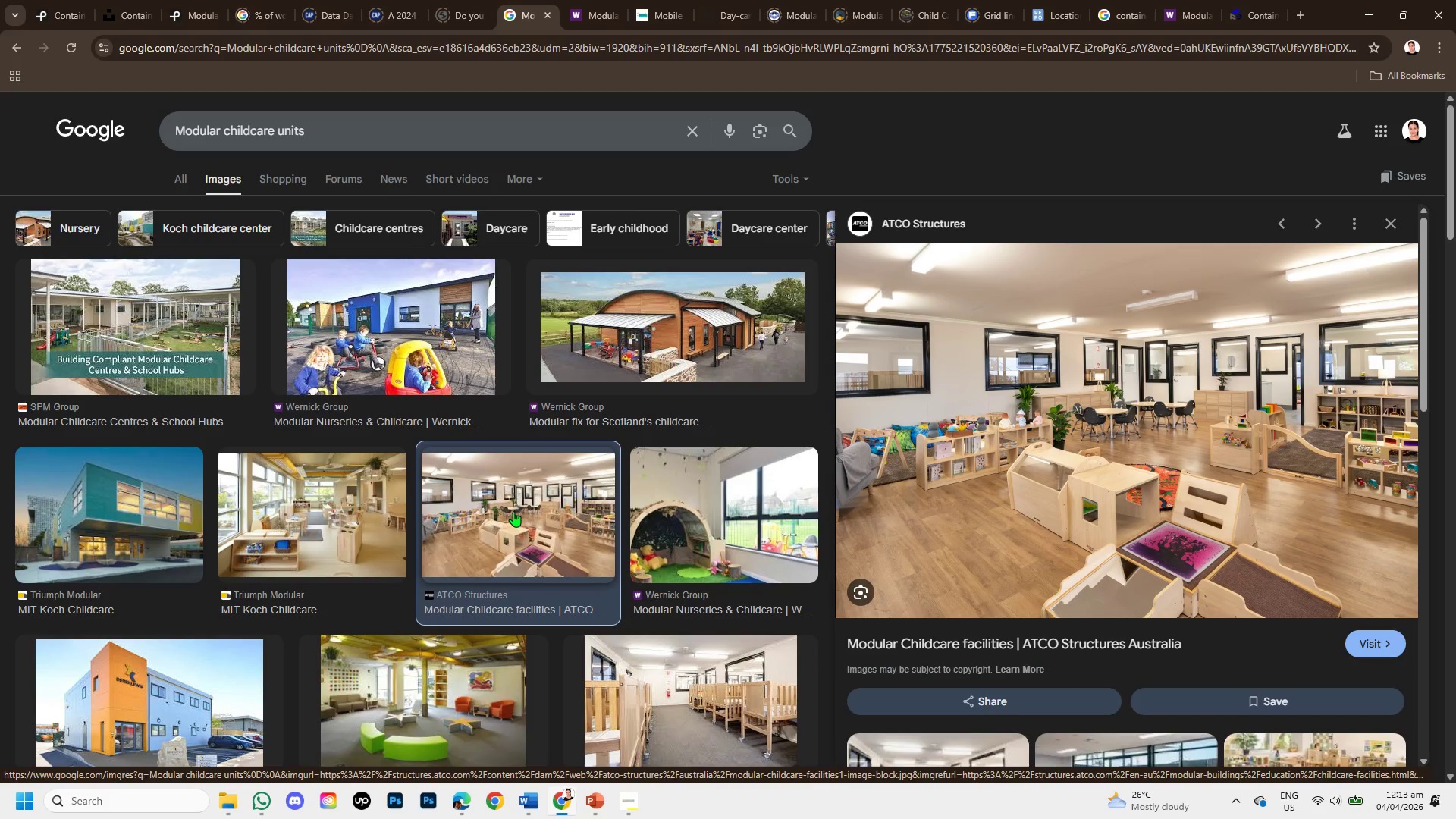 
wait(9.27)
 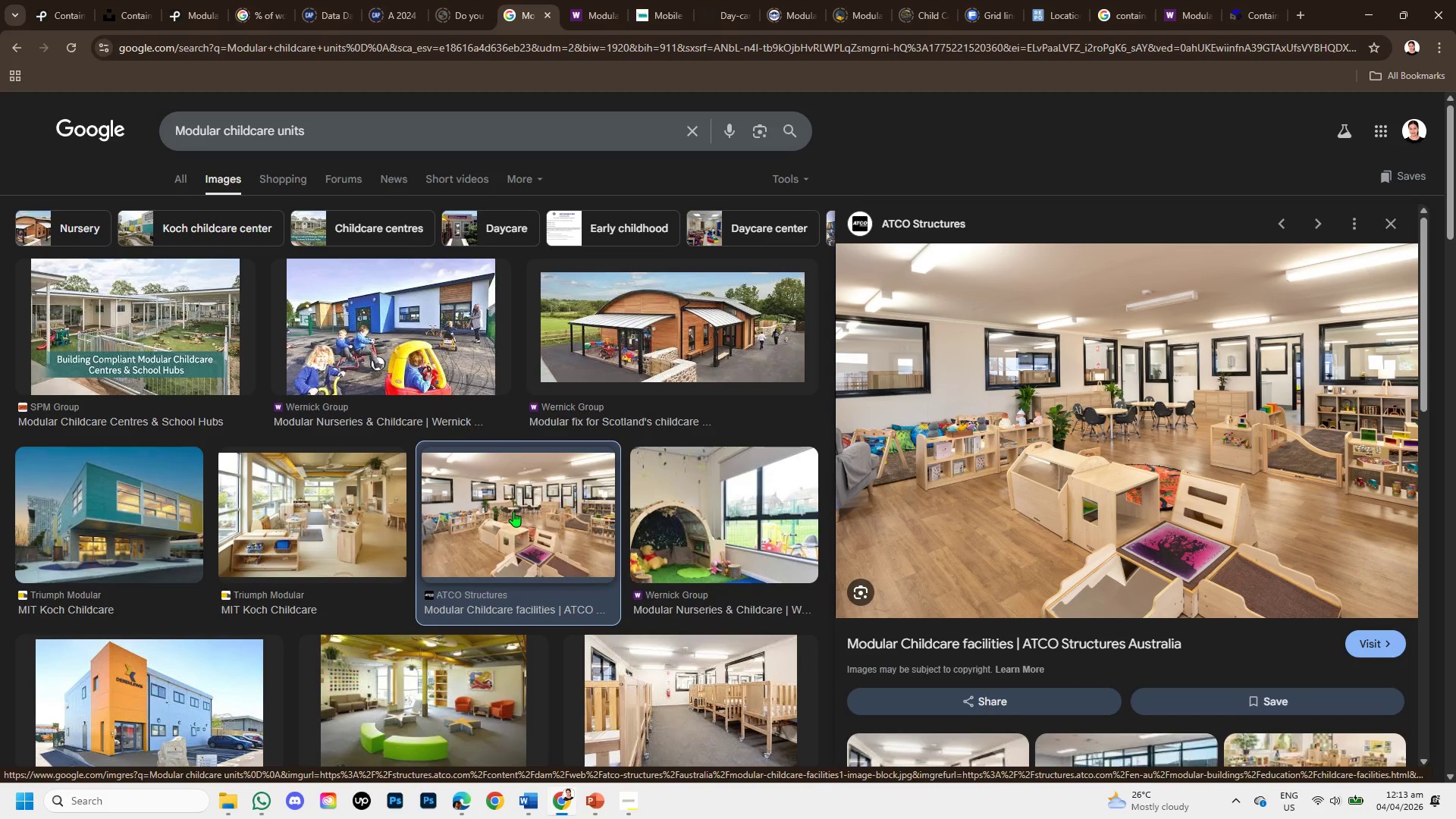 
left_click([1373, 633])
 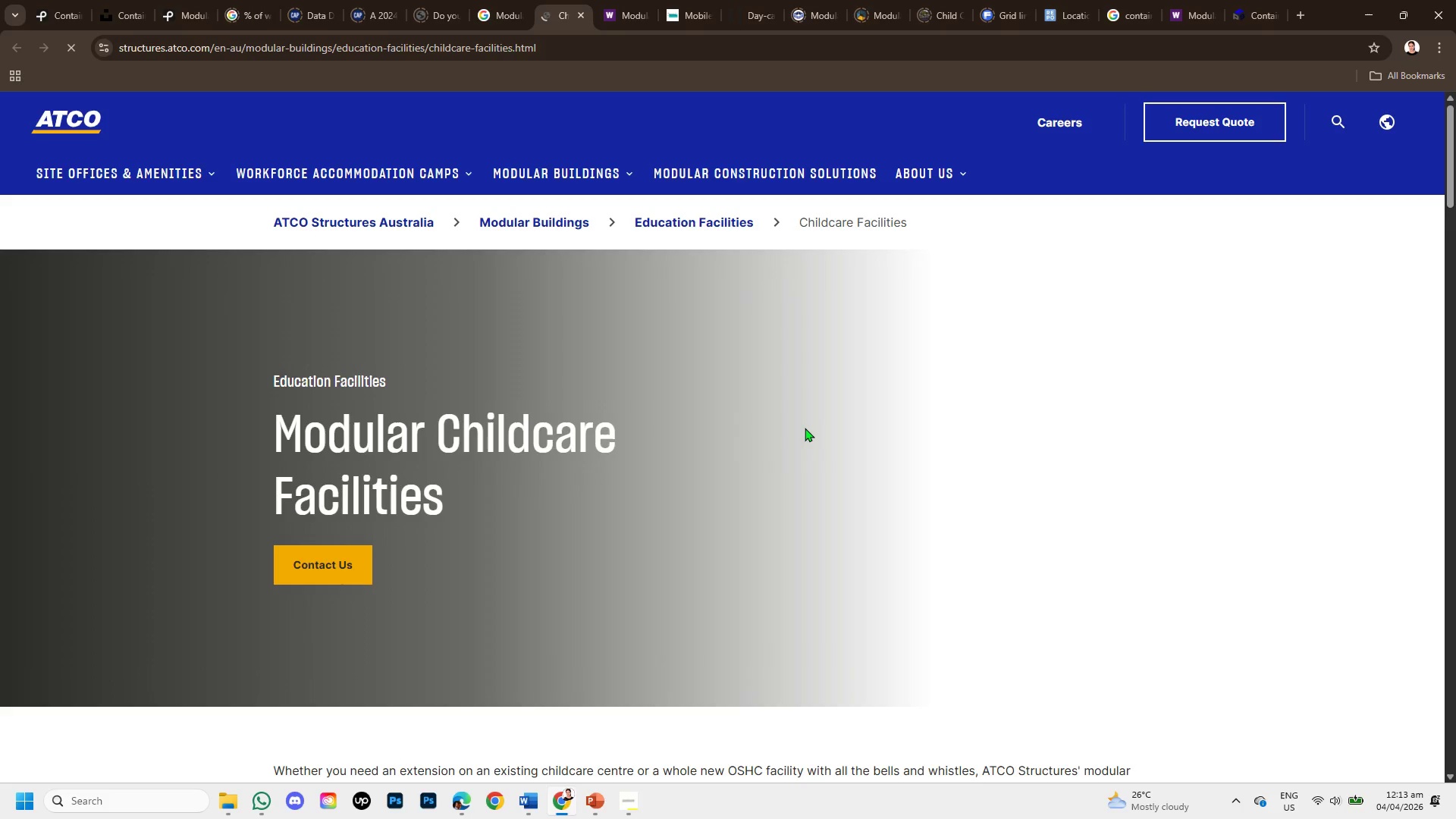 
wait(7.67)
 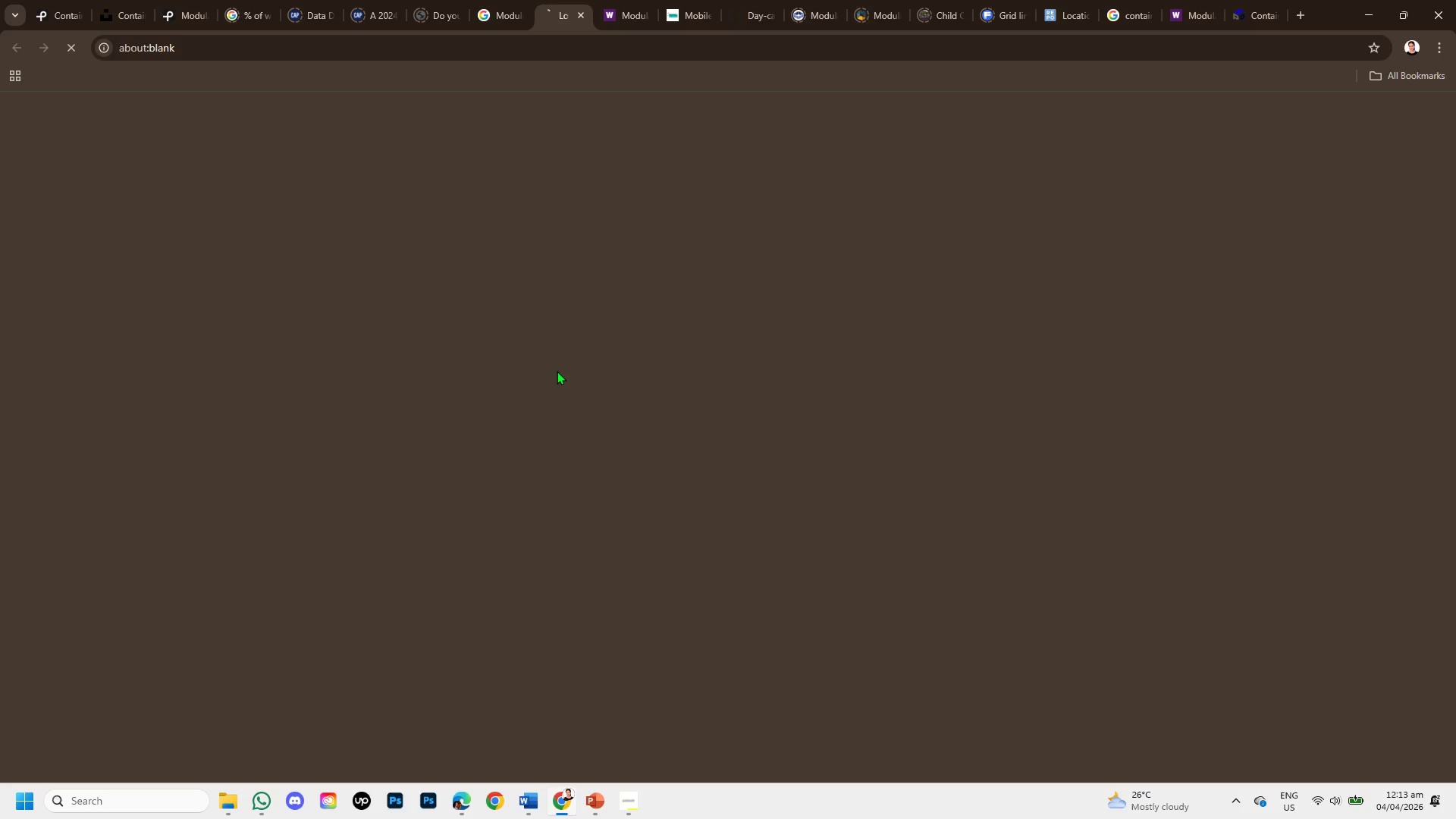 
scroll: coordinate [576, 490], scroll_direction: down, amount: 2.0
 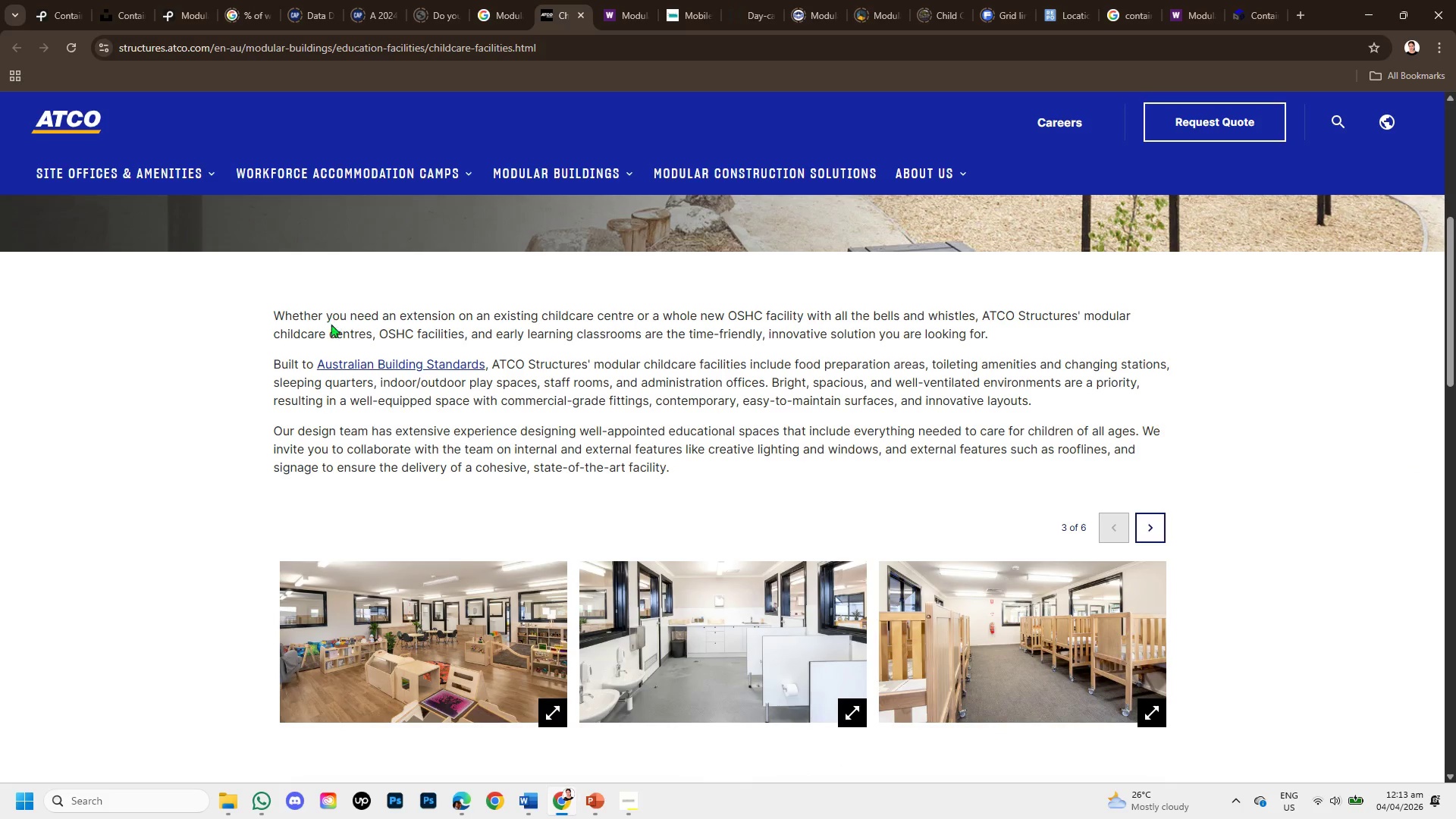 
left_click_drag(start_coordinate=[331, 319], to_coordinate=[1151, 302])
 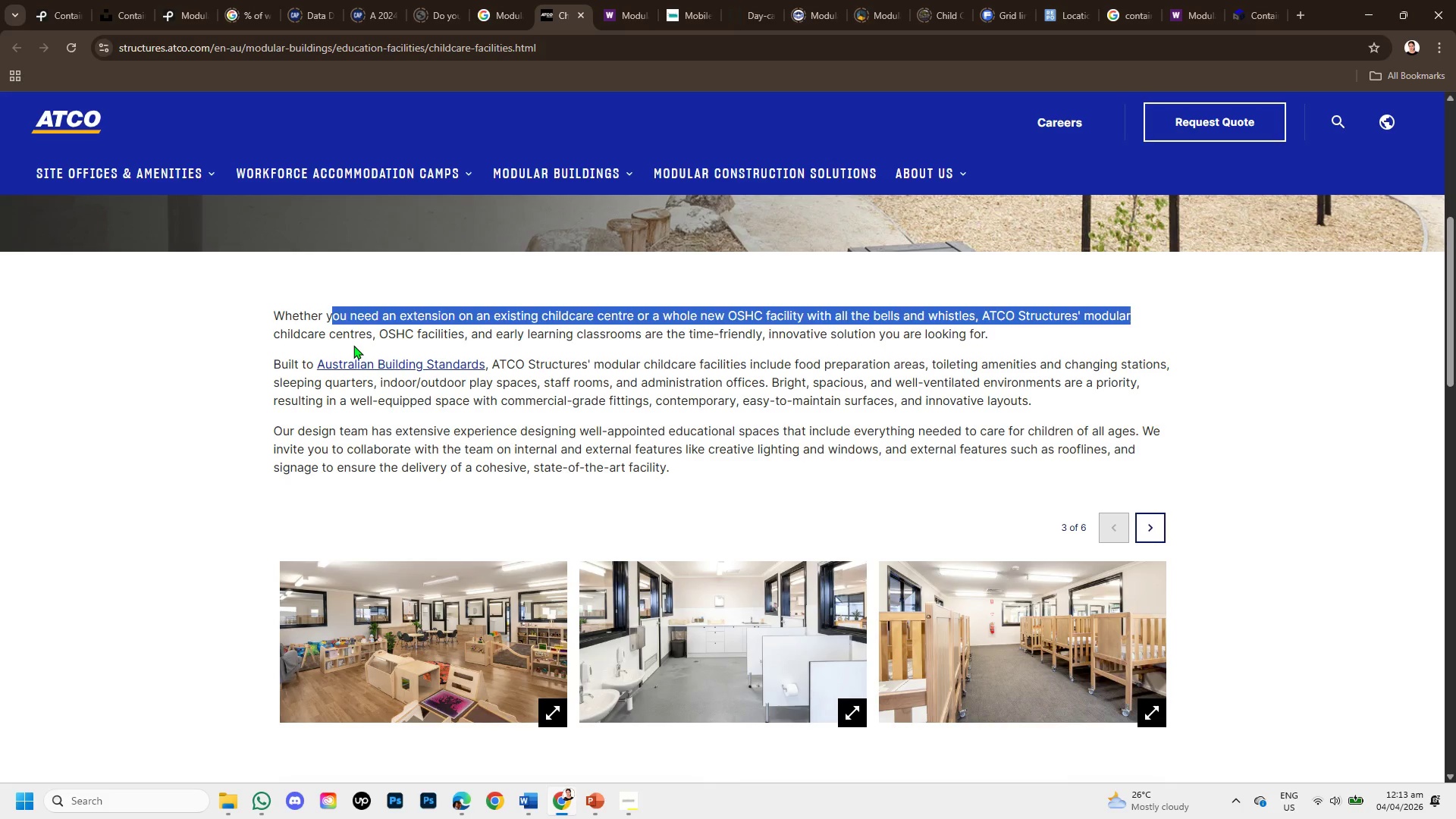 
scroll: coordinate [739, 485], scroll_direction: down, amount: 6.0
 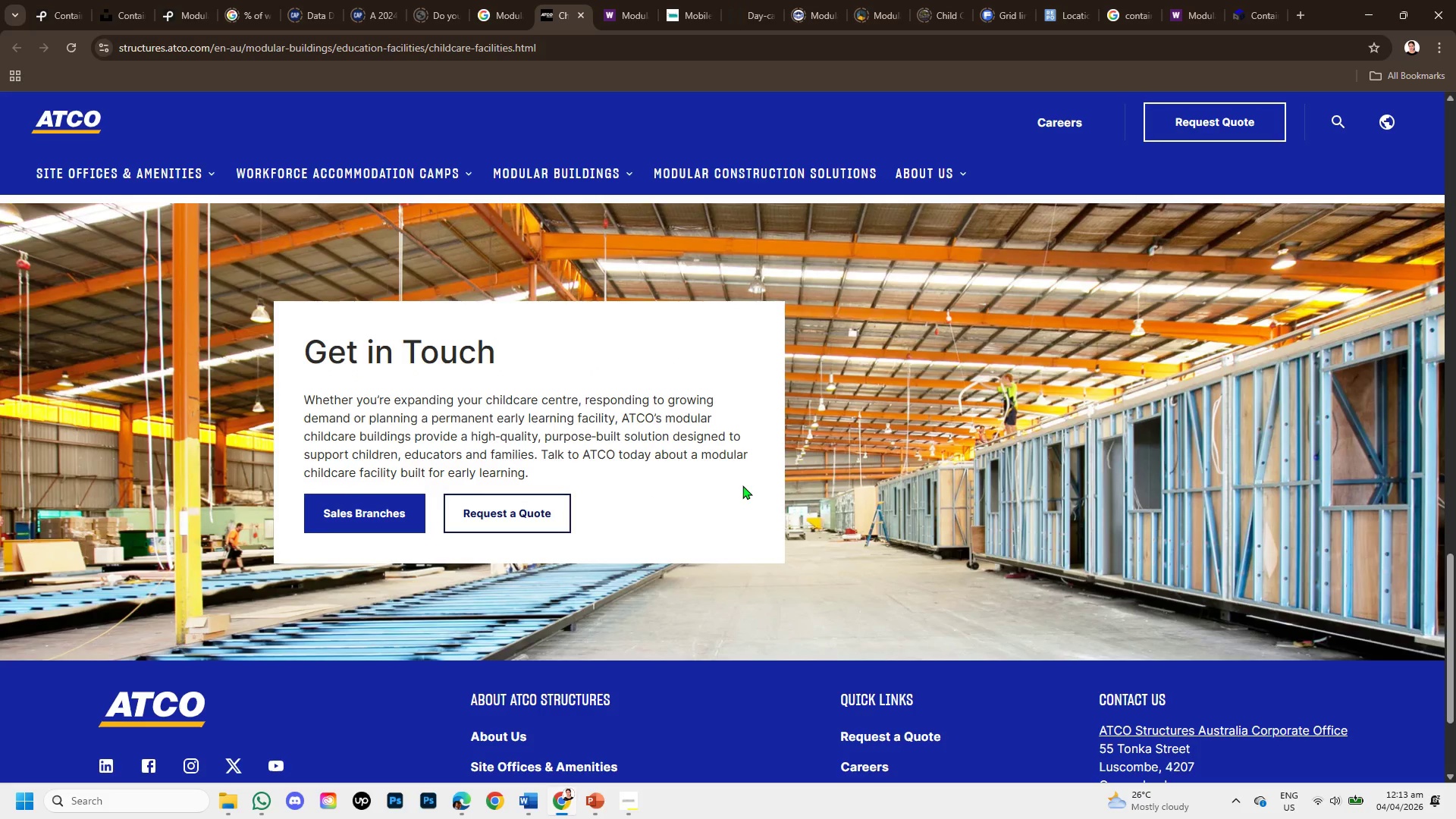 
wait(8.18)
 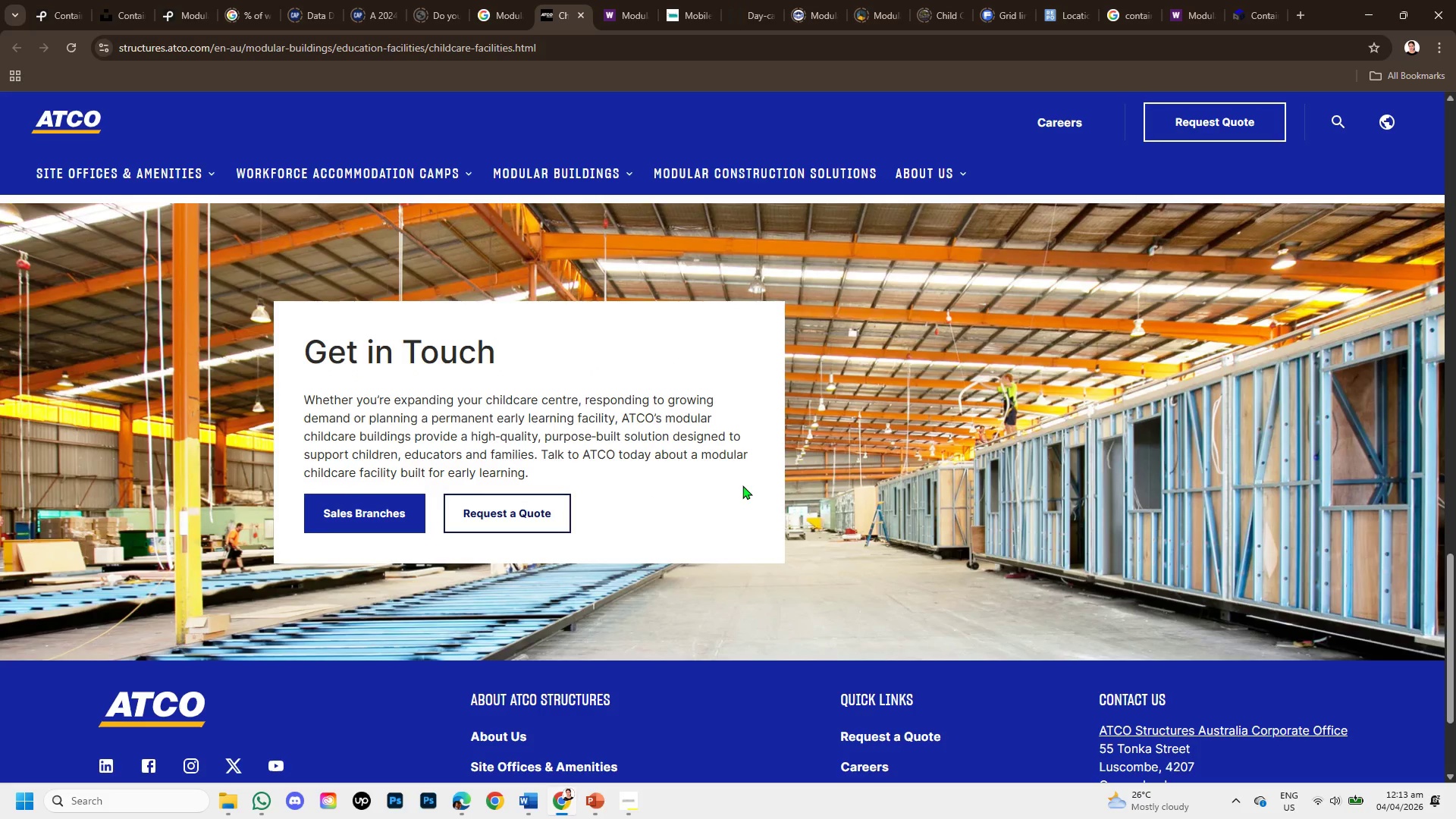 
scroll: coordinate [1008, 509], scroll_direction: down, amount: 3.0
 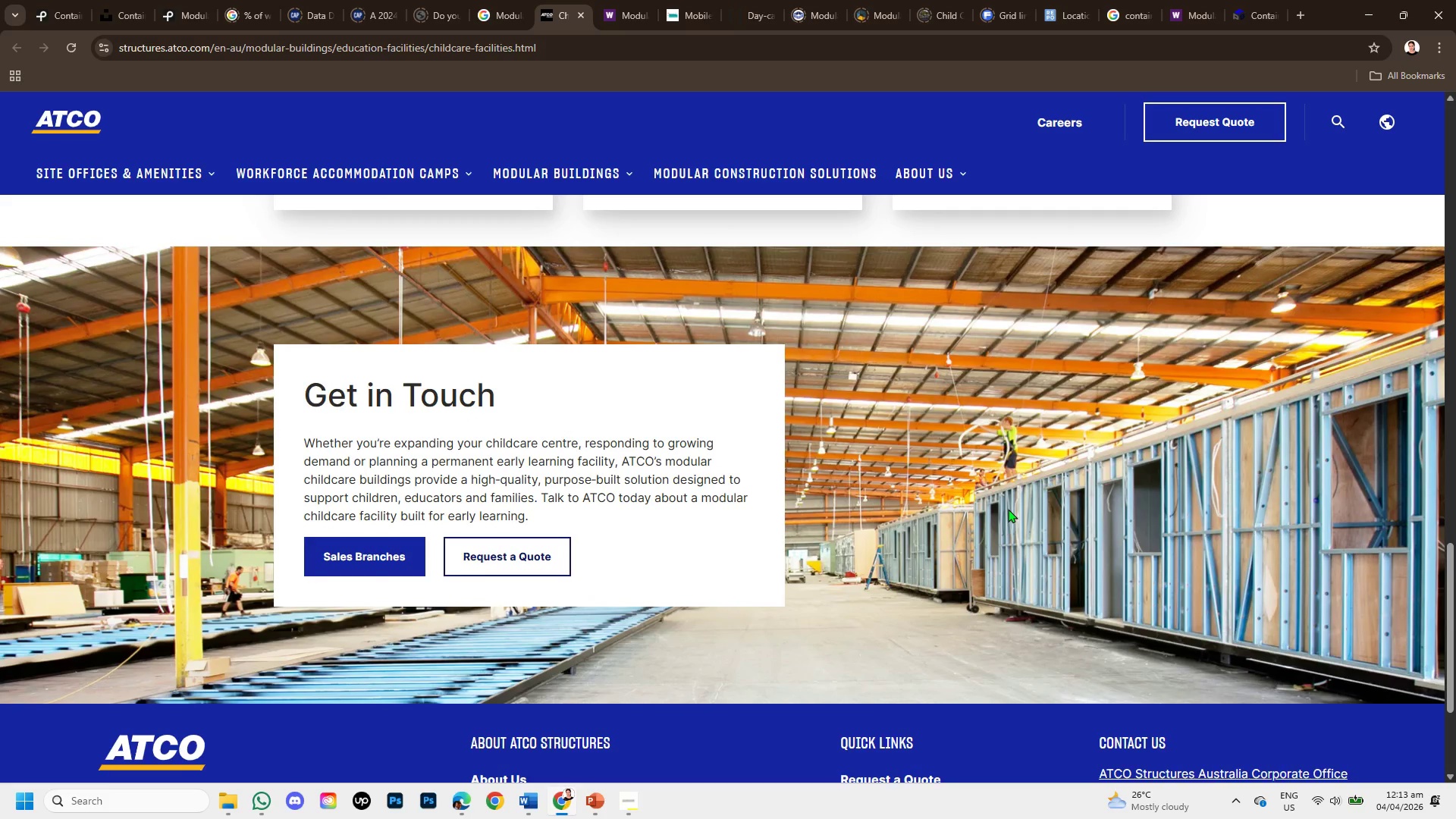 
scroll: coordinate [1008, 509], scroll_direction: up, amount: 1.0
 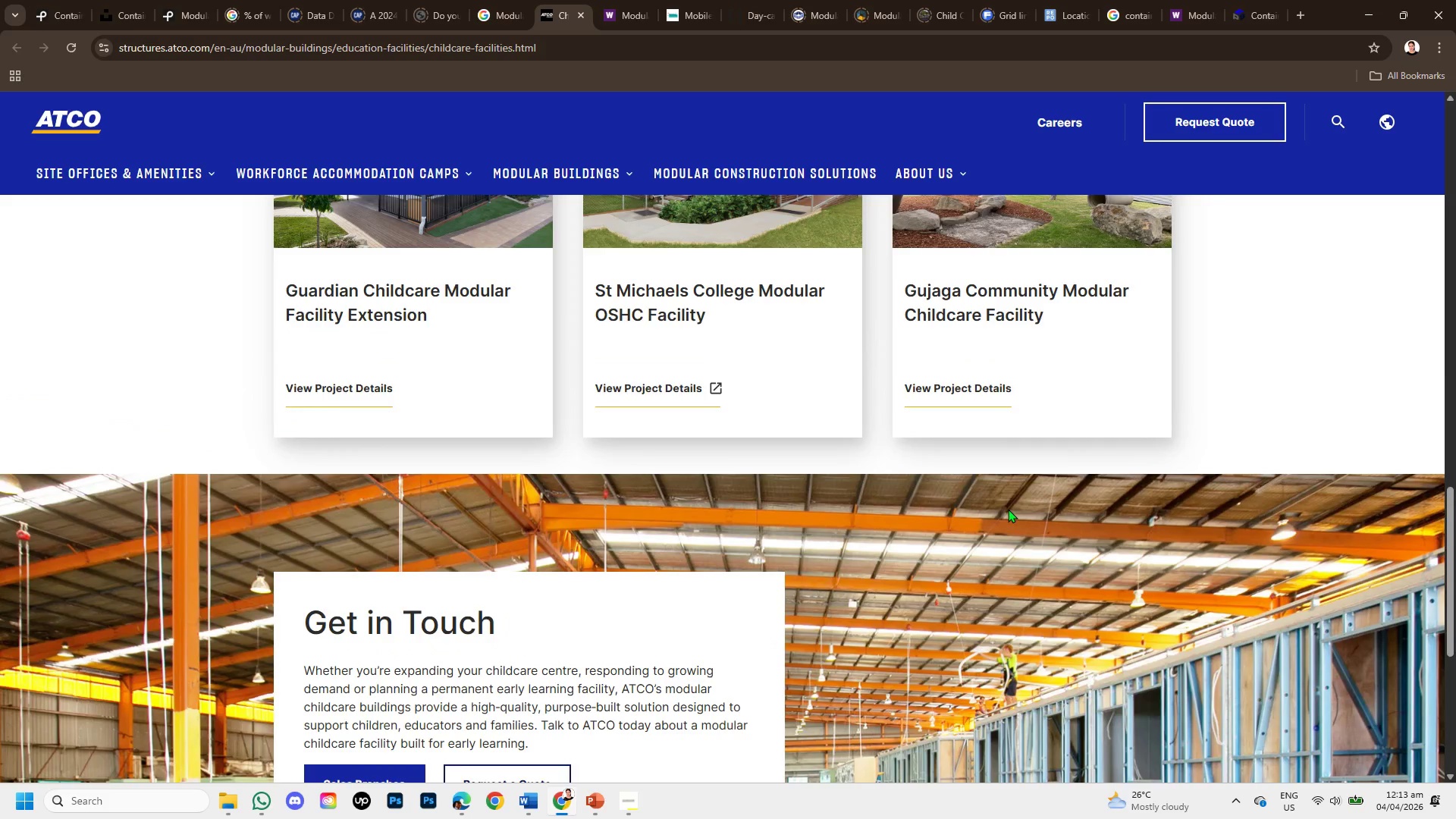 
scroll: coordinate [1008, 509], scroll_direction: down, amount: 1.0
 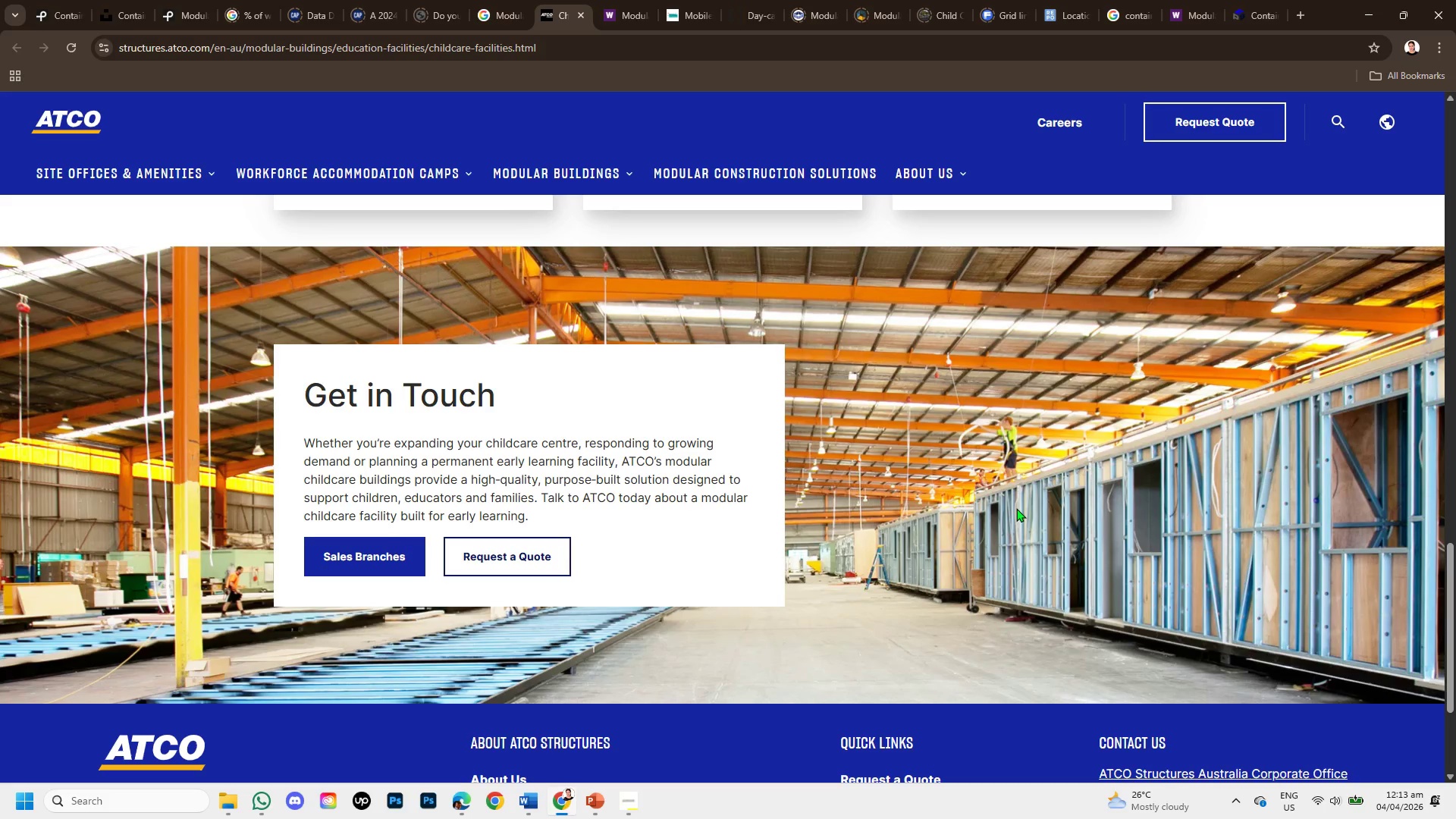 
right_click([1034, 487])
 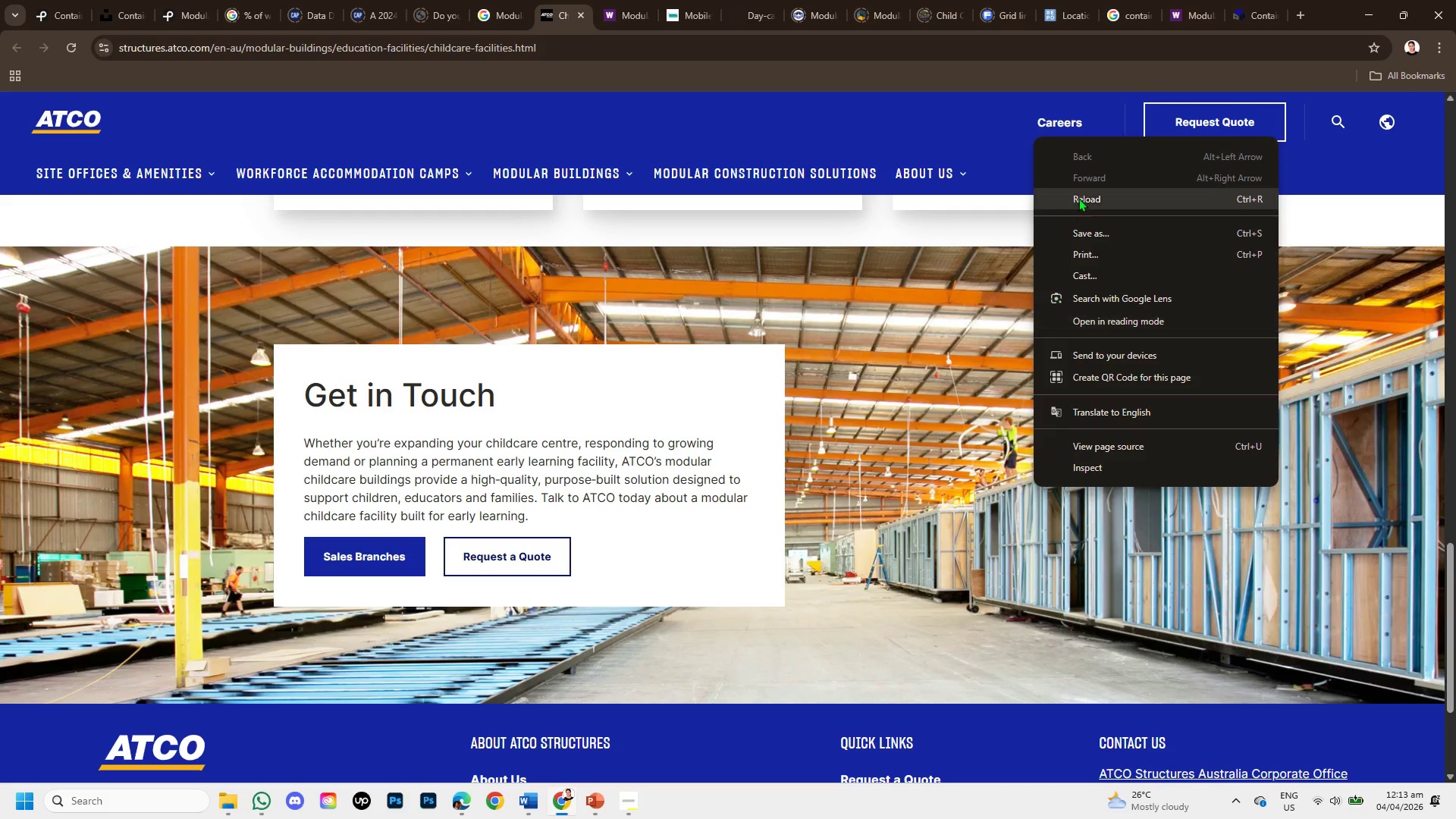 
left_click([1093, 222])
 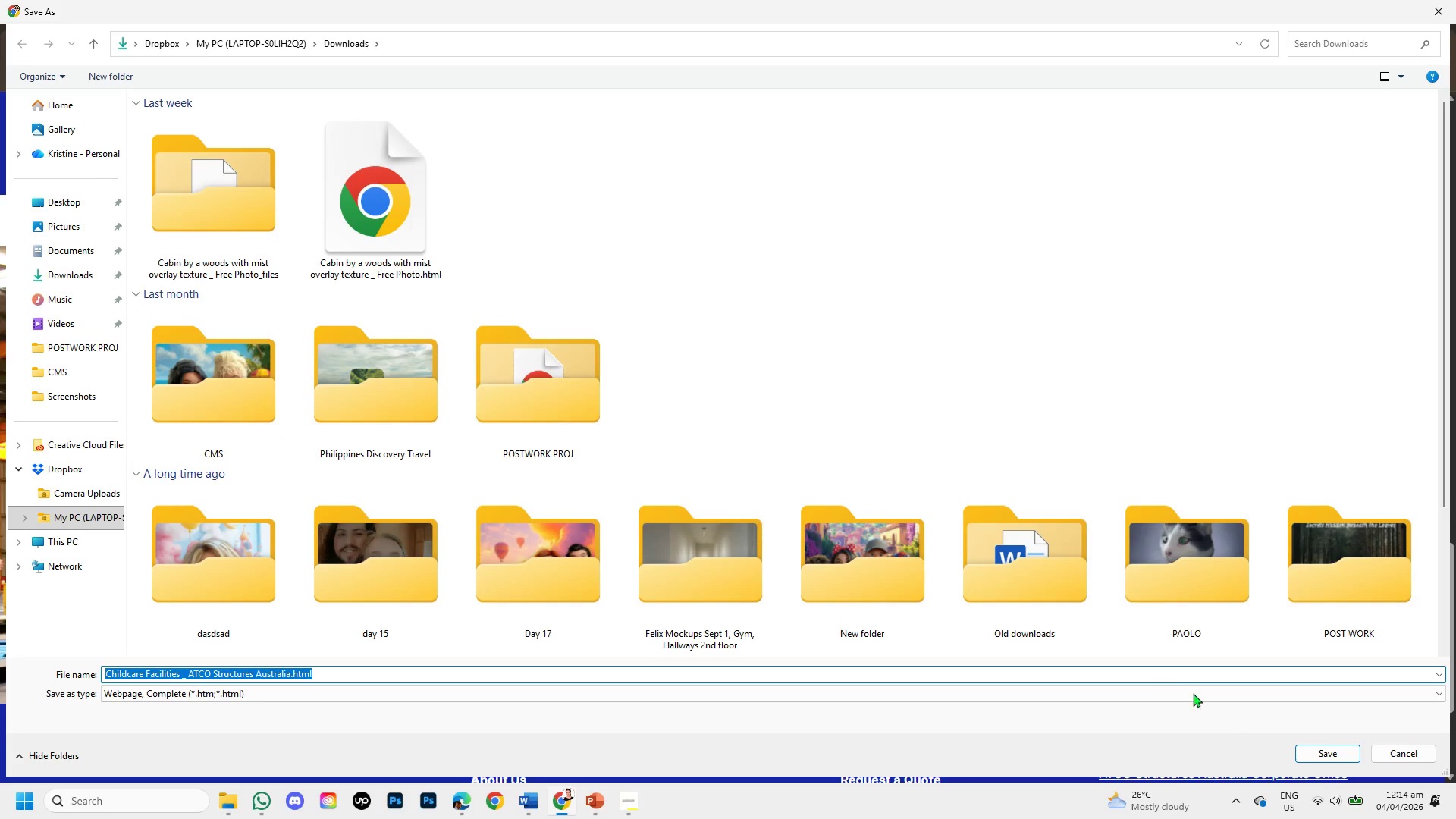 
wait(6.62)
 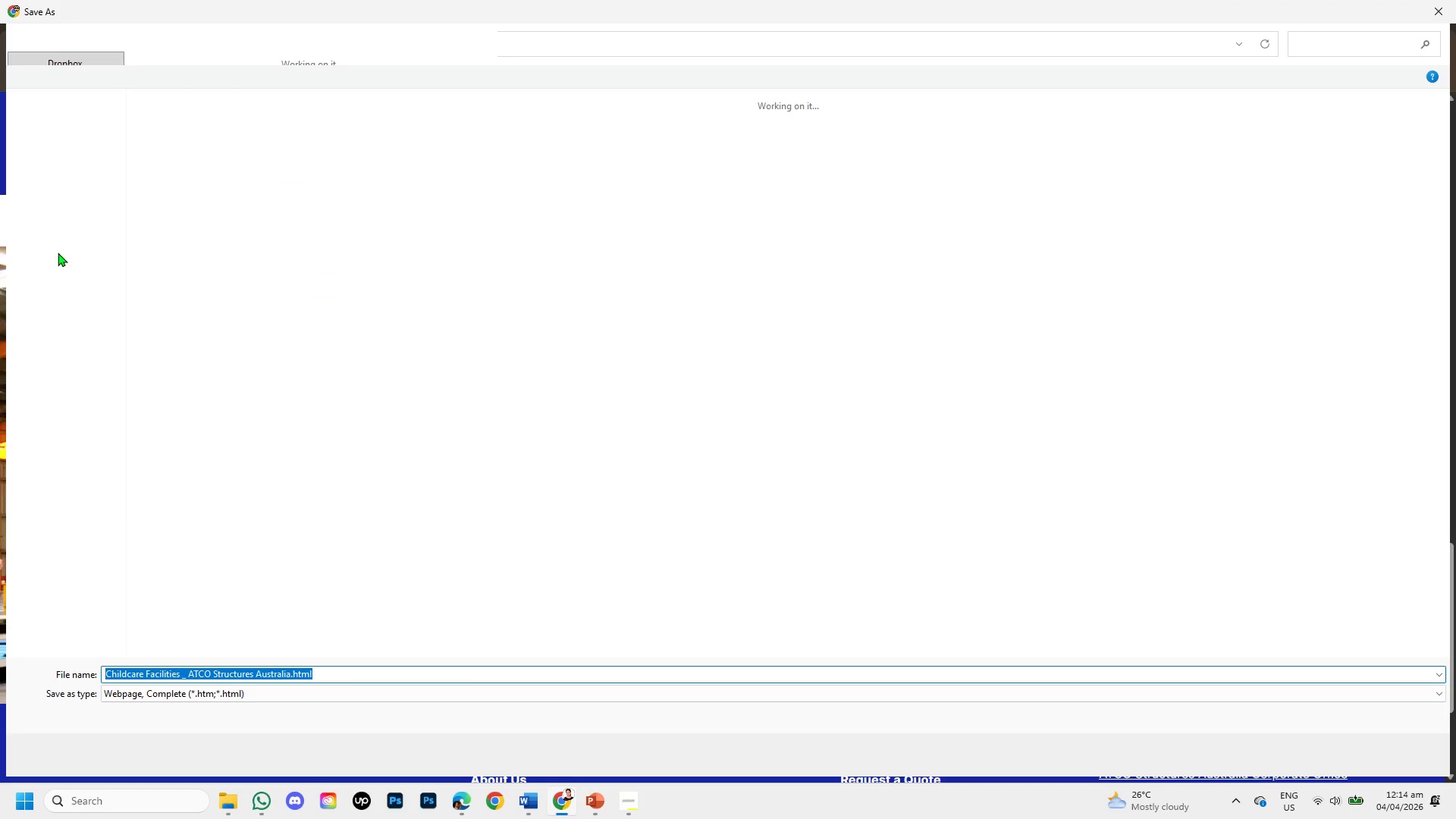 
left_click([66, 268])
 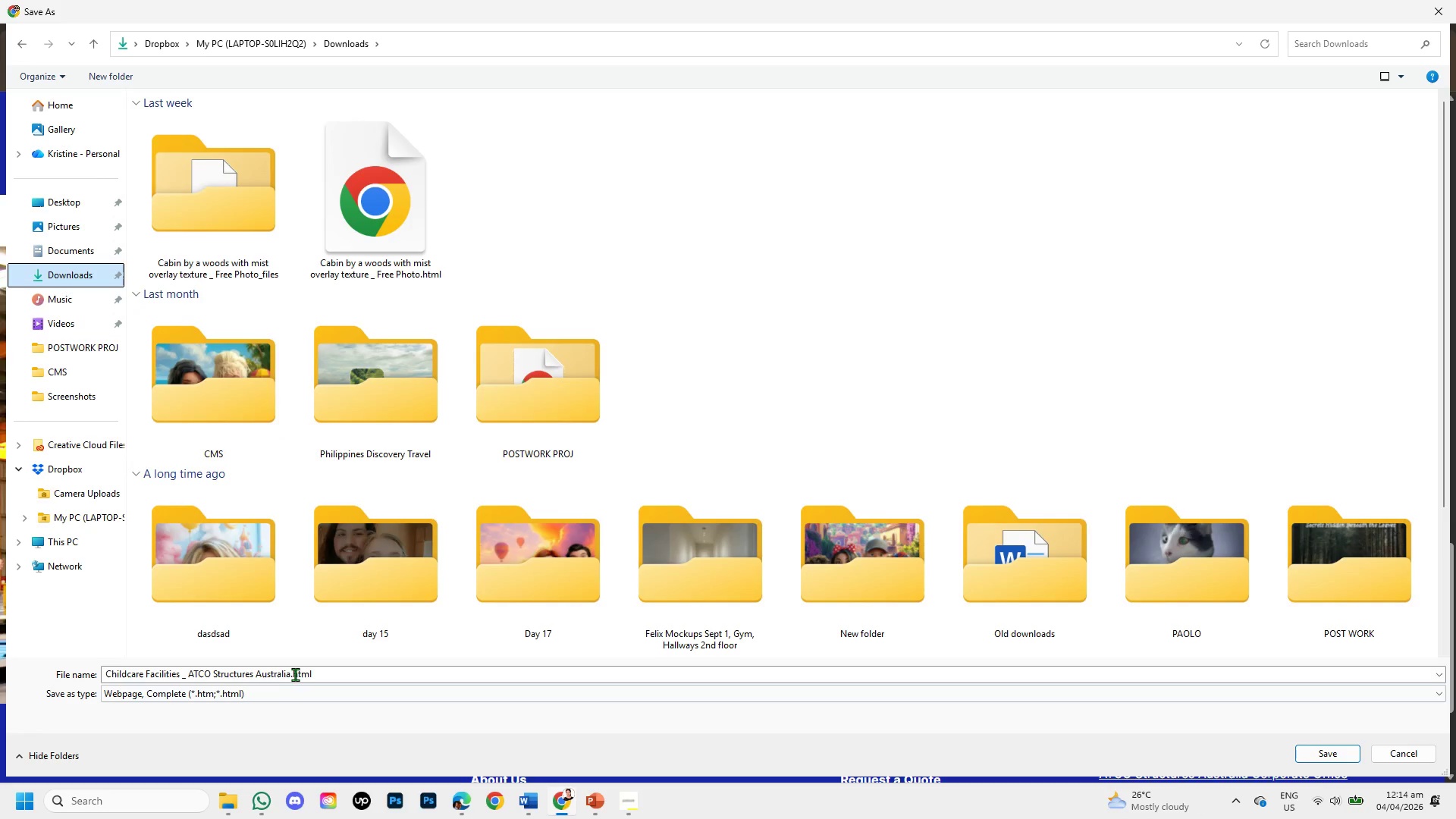 
left_click([275, 689])
 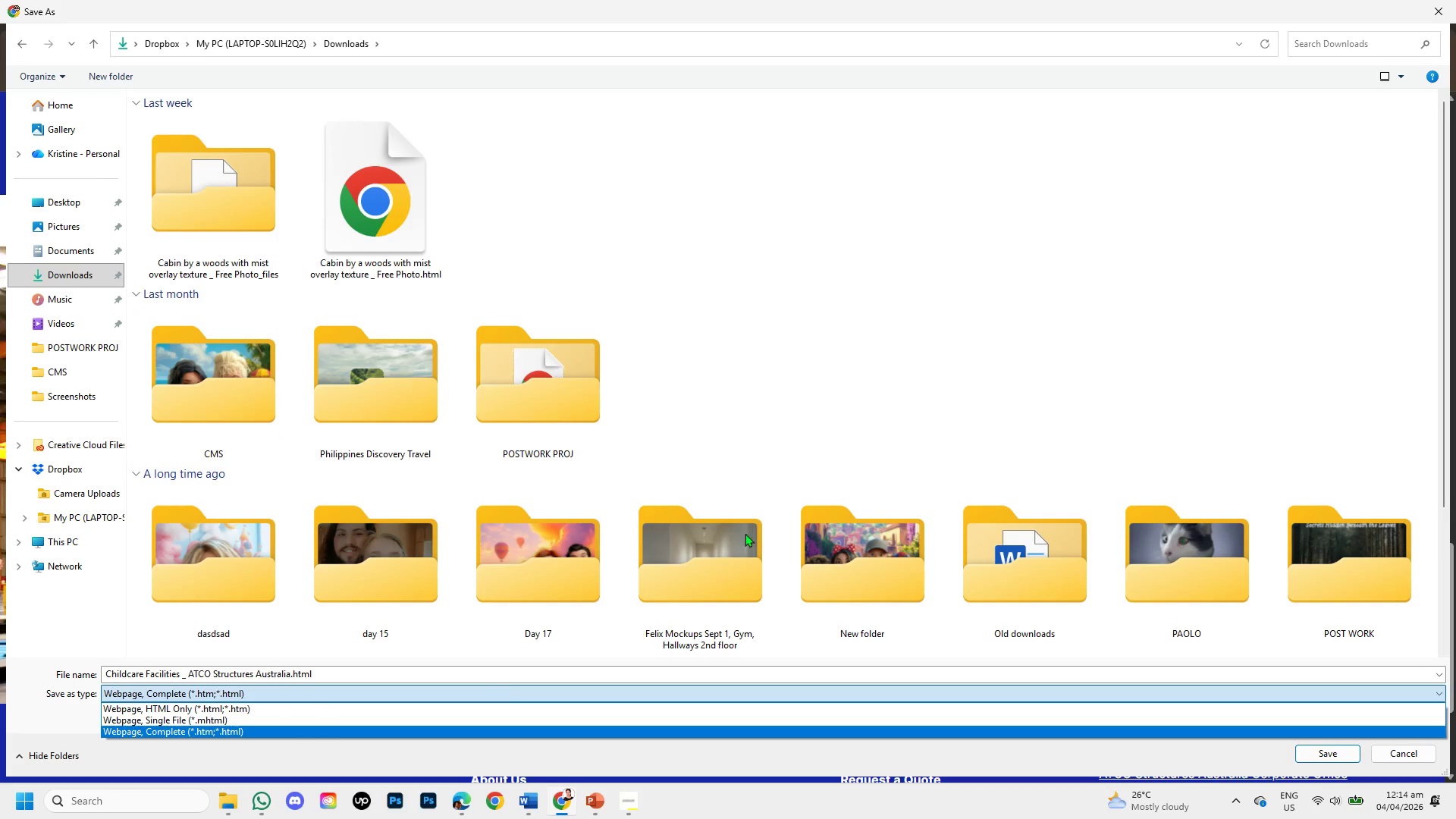 
left_click([816, 427])
 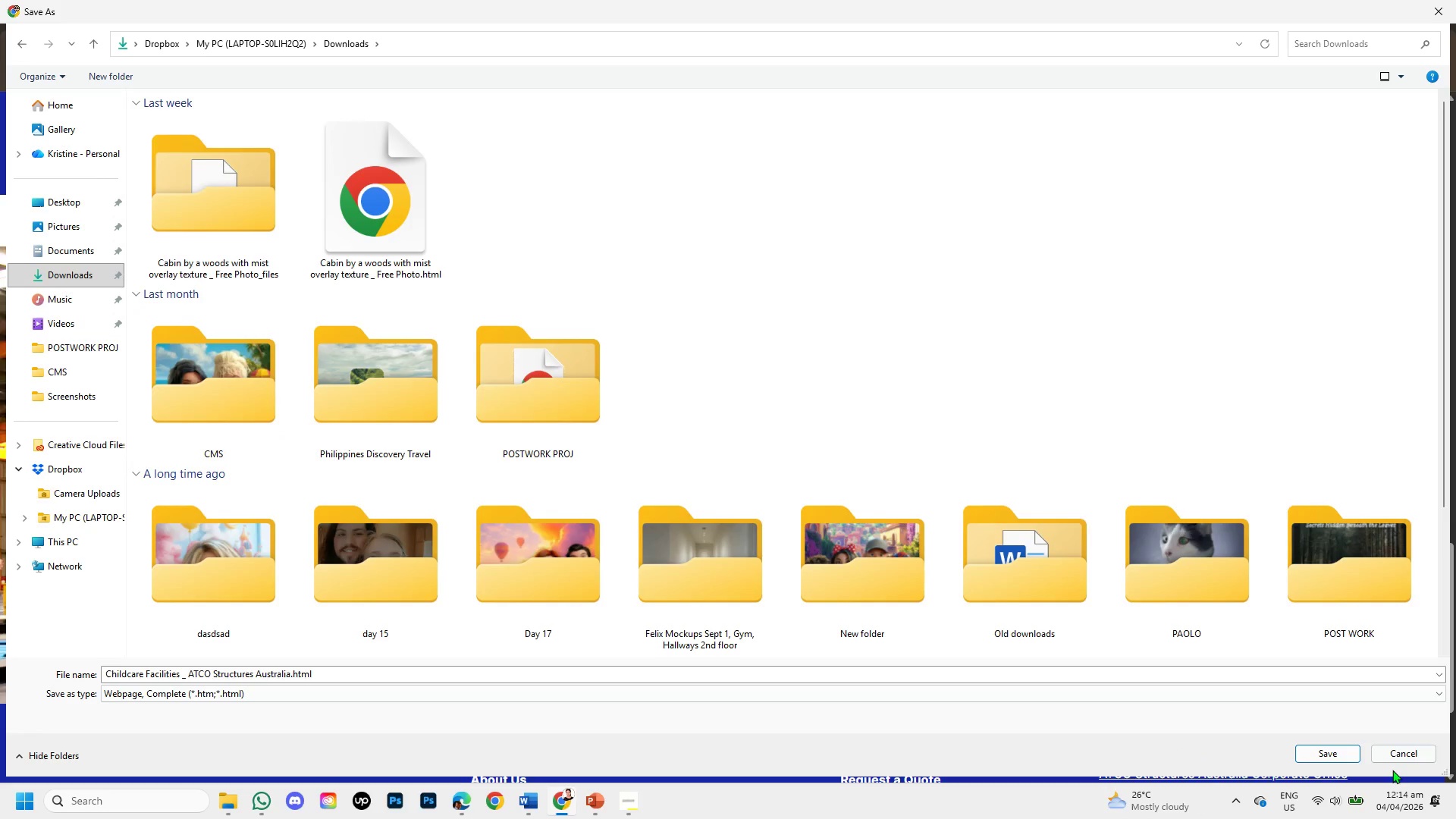 
left_click([1391, 755])
 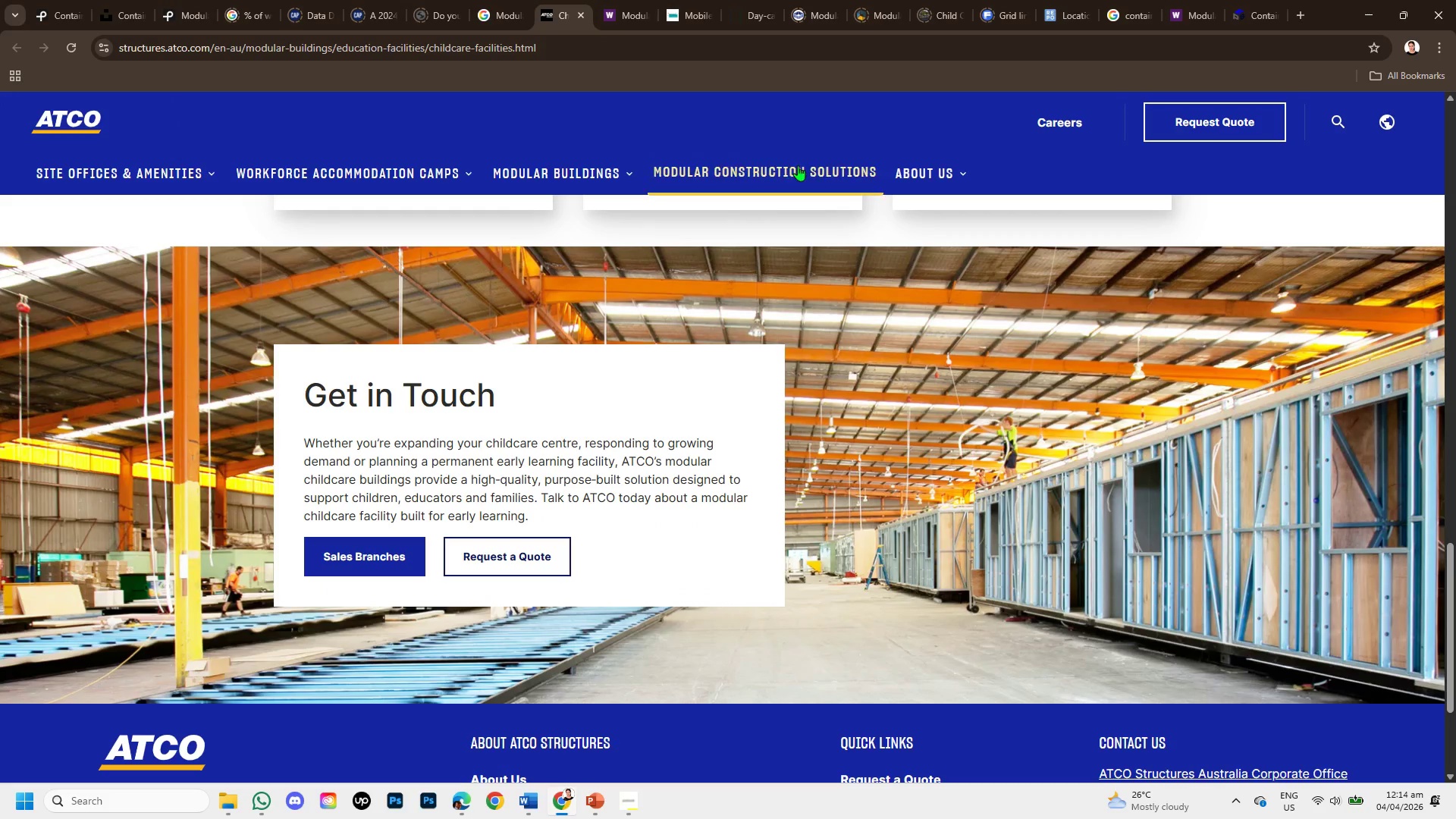 
left_click([798, 165])
 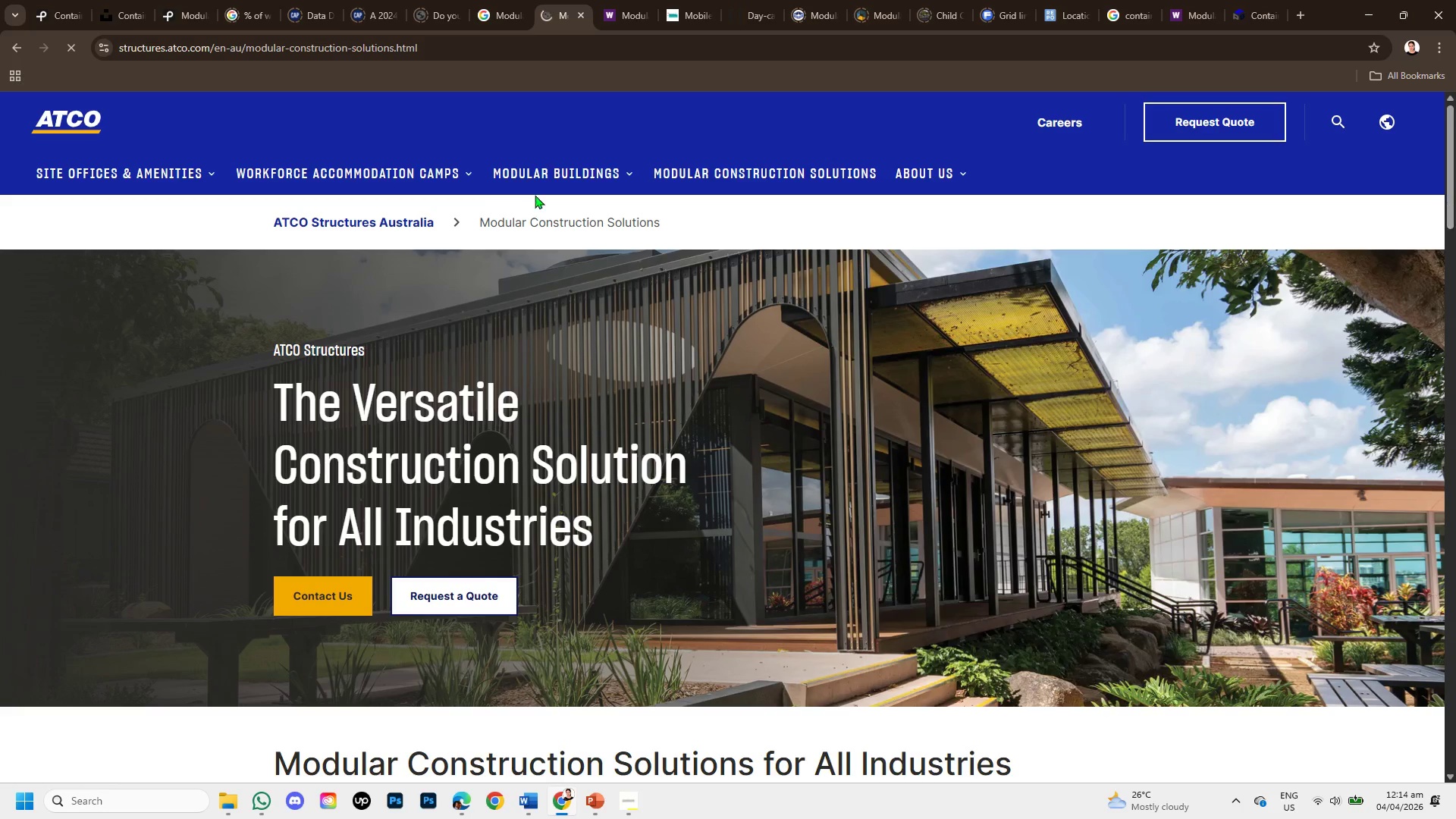 
scroll: coordinate [694, 359], scroll_direction: down, amount: 2.0
 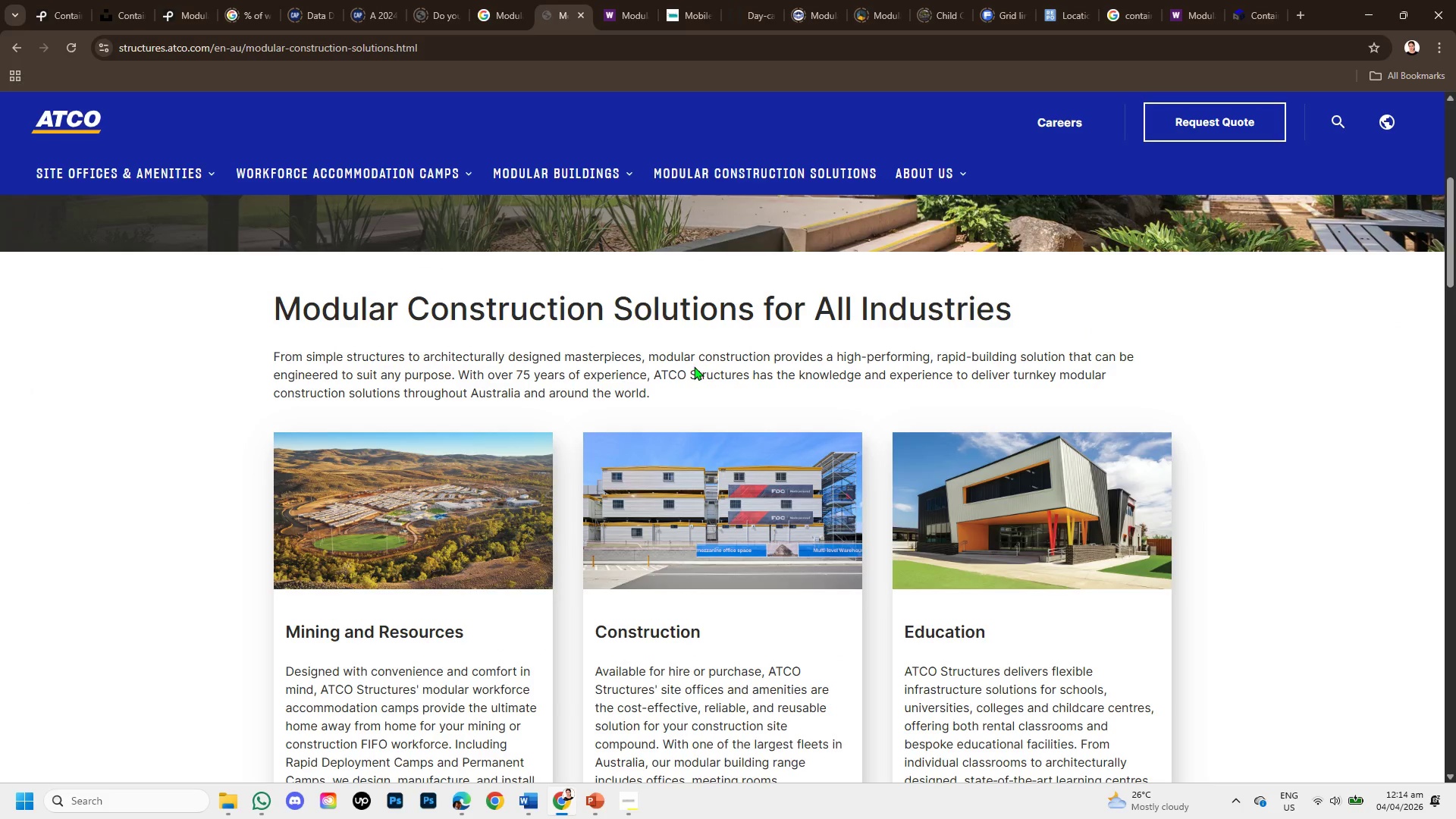 
scroll: coordinate [698, 354], scroll_direction: up, amount: 4.0
 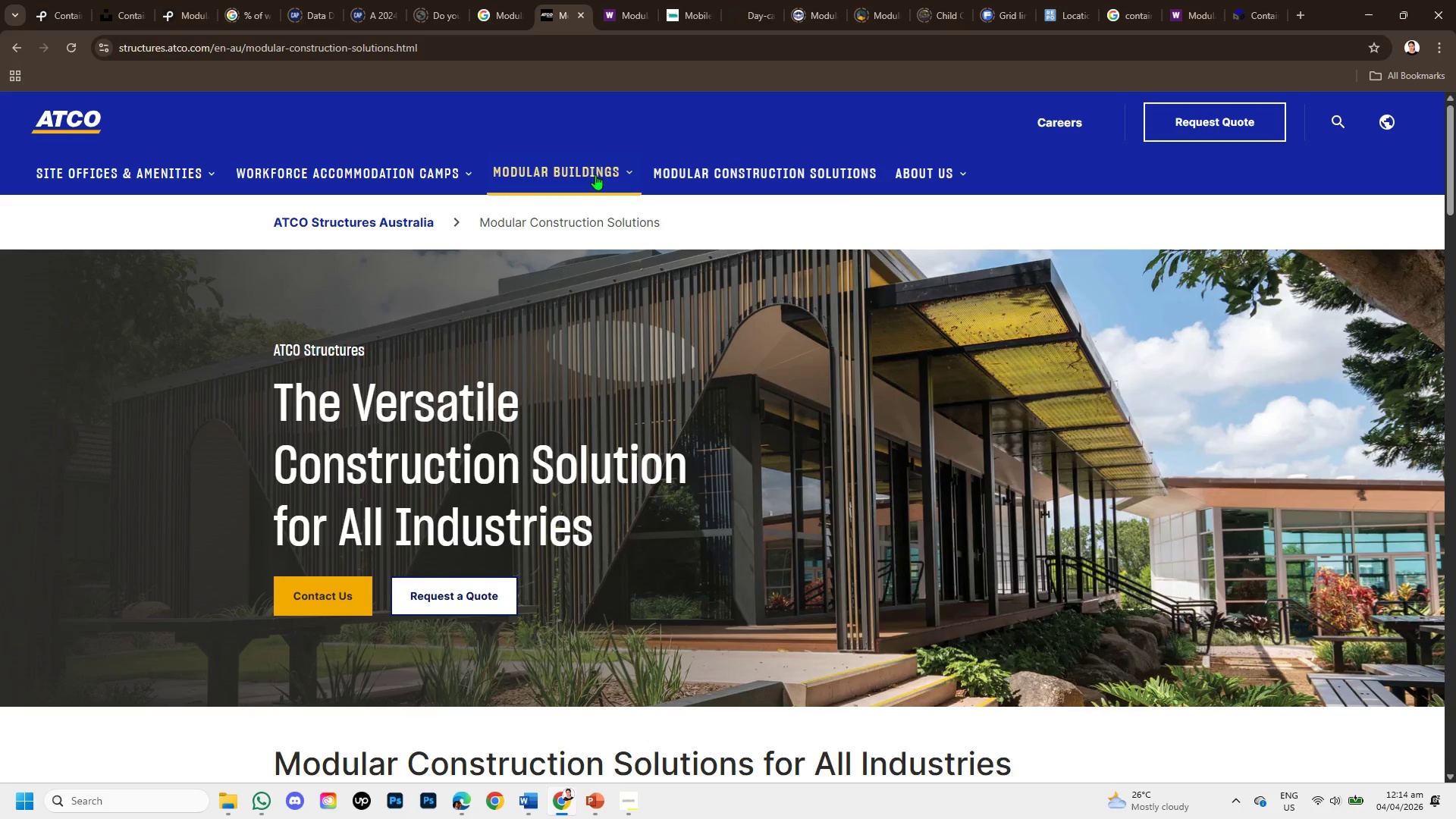 
scroll: coordinate [704, 358], scroll_direction: down, amount: 3.0
 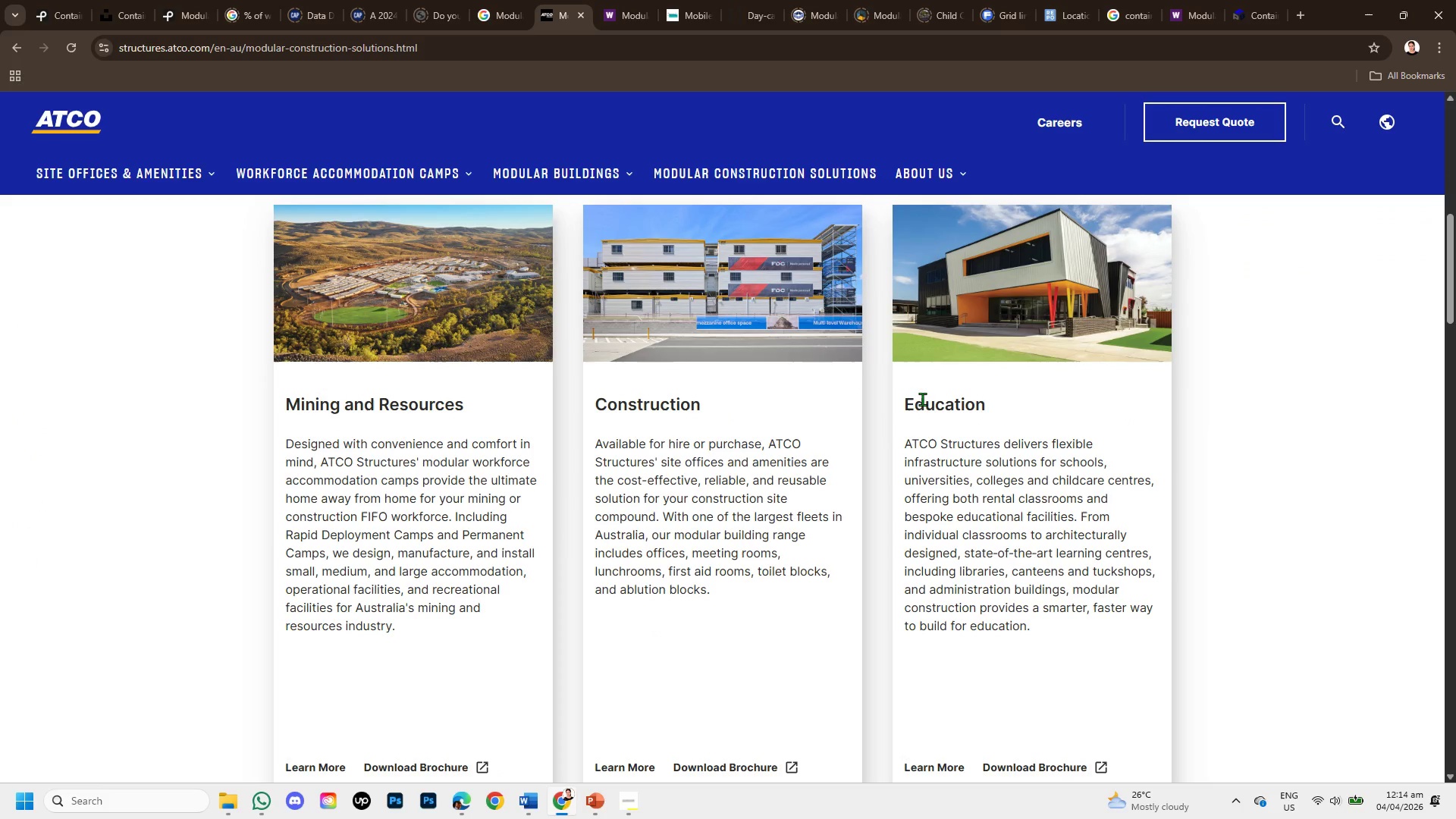 
mouse_move([1000, 321])
 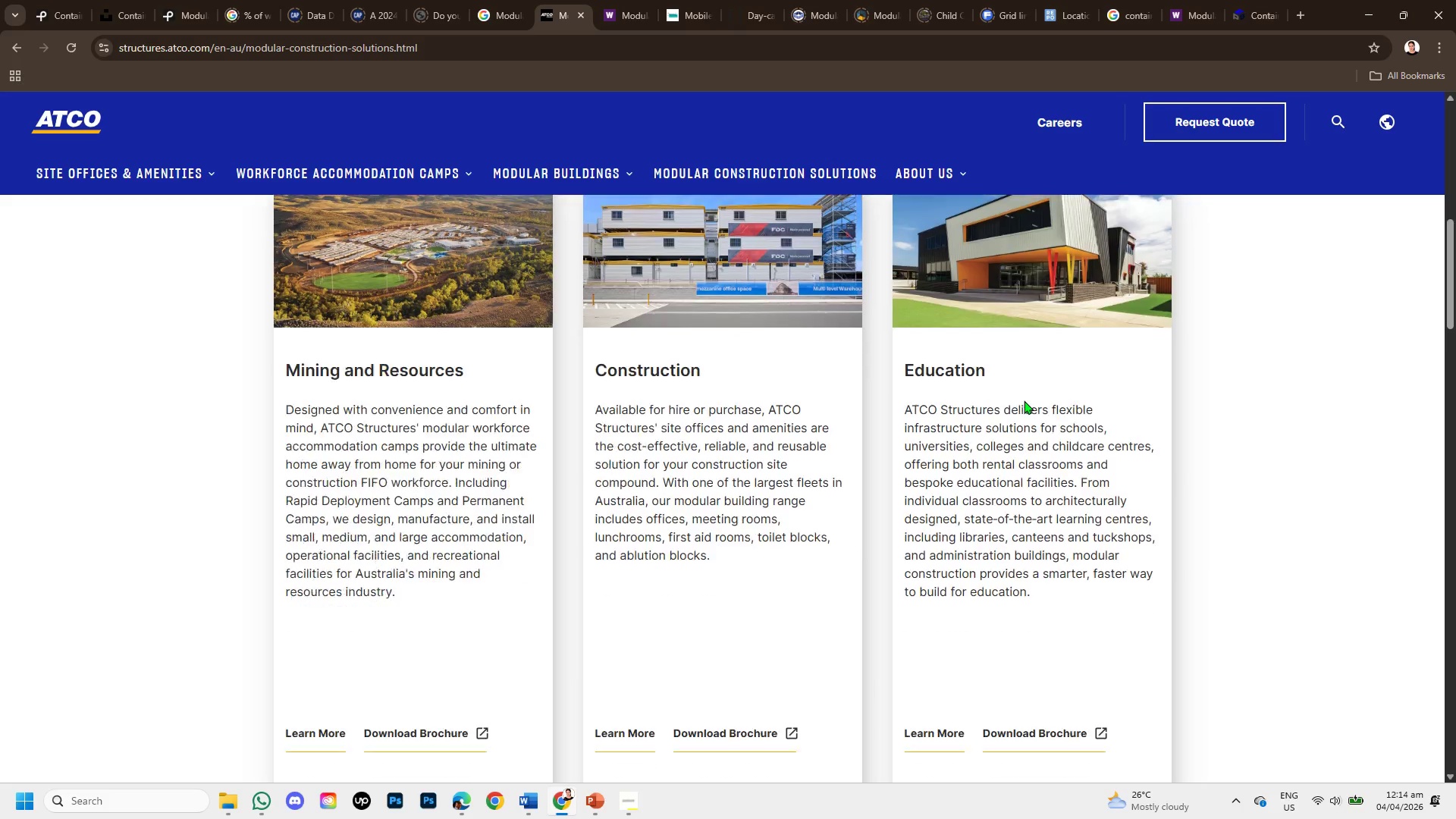 
scroll: coordinate [1024, 400], scroll_direction: down, amount: 2.0
 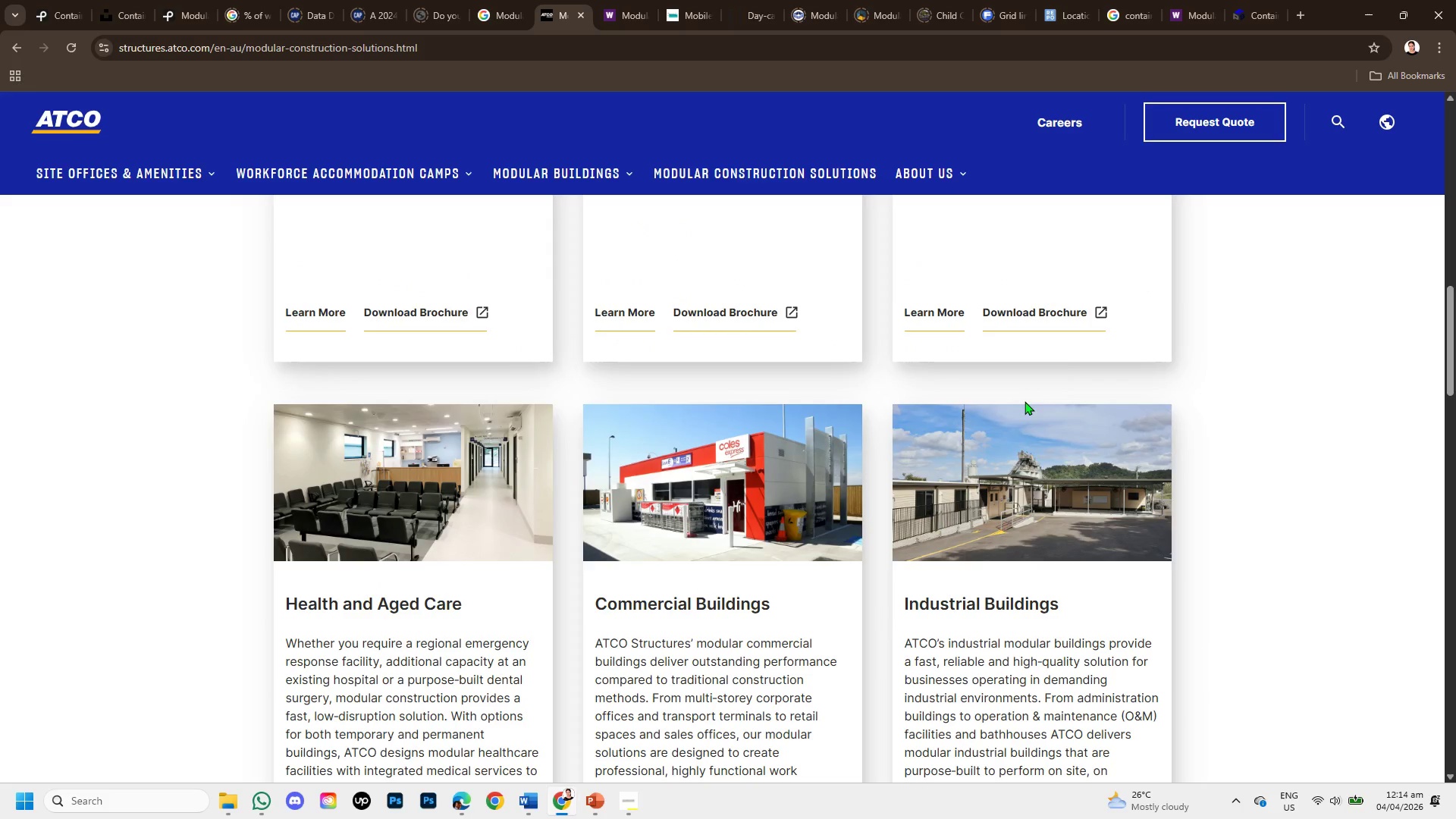 
scroll: coordinate [1028, 392], scroll_direction: up, amount: 2.0
 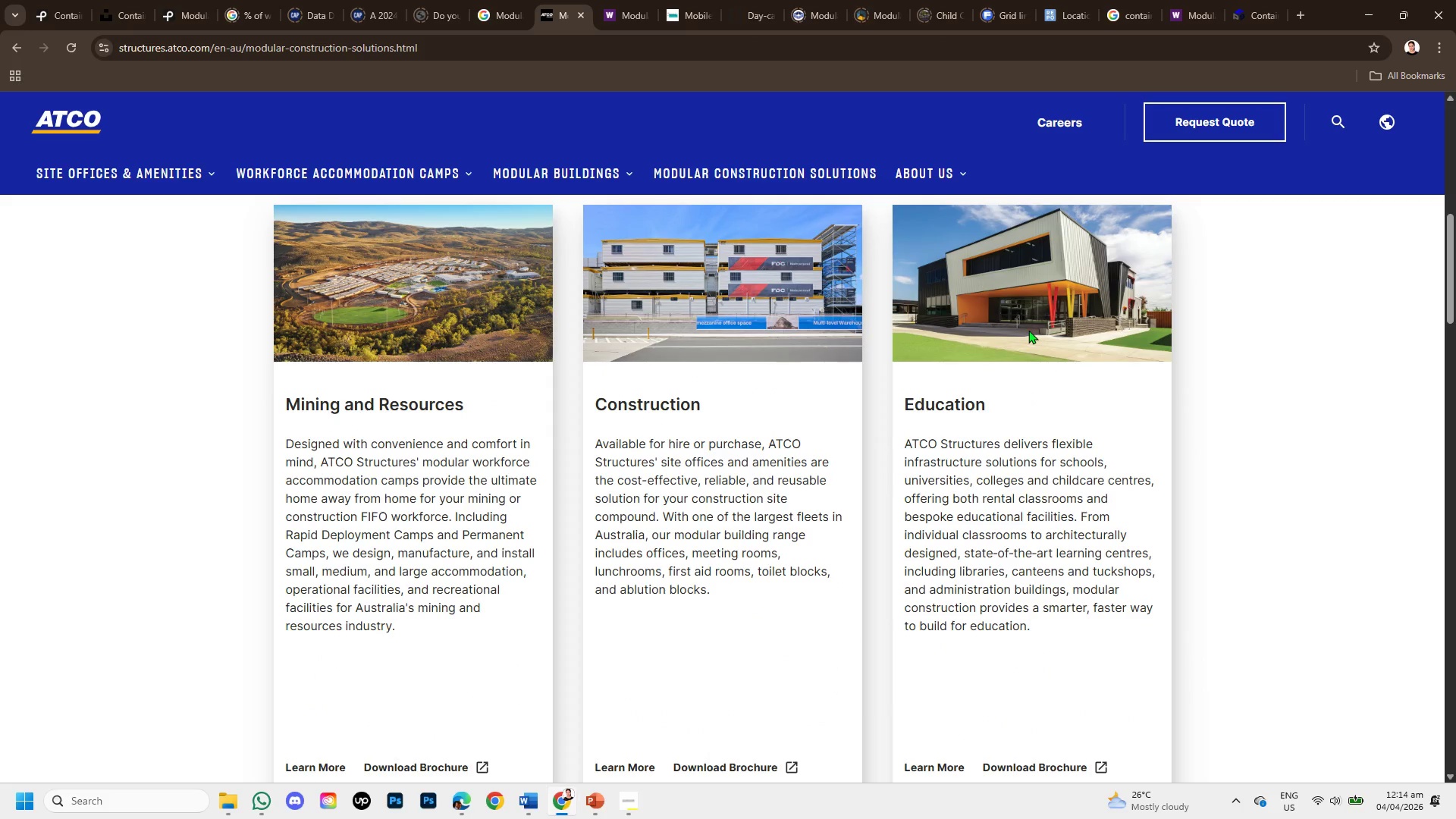 
left_click([1028, 330])
 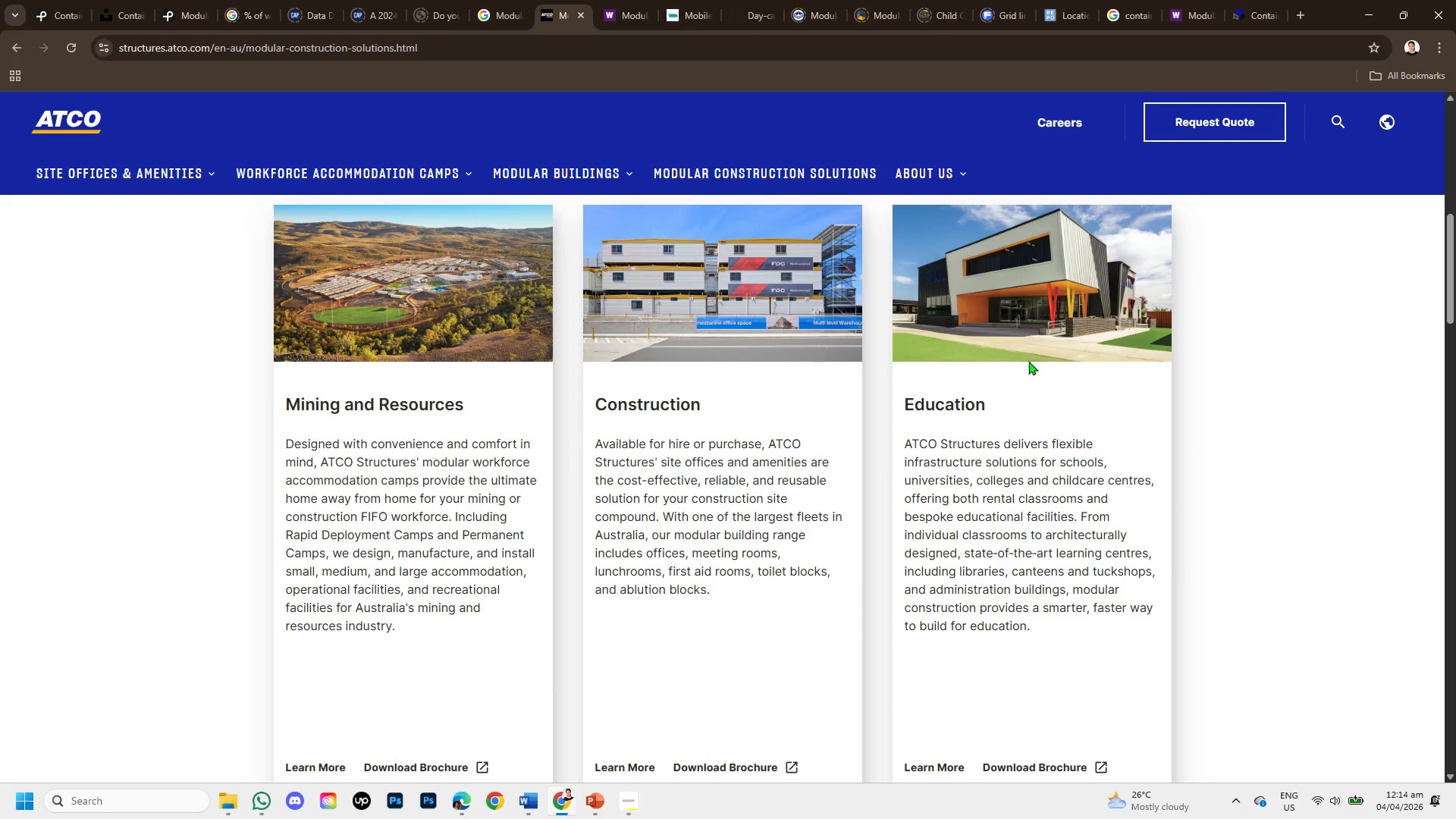 
scroll: coordinate [1039, 481], scroll_direction: down, amount: 1.0
 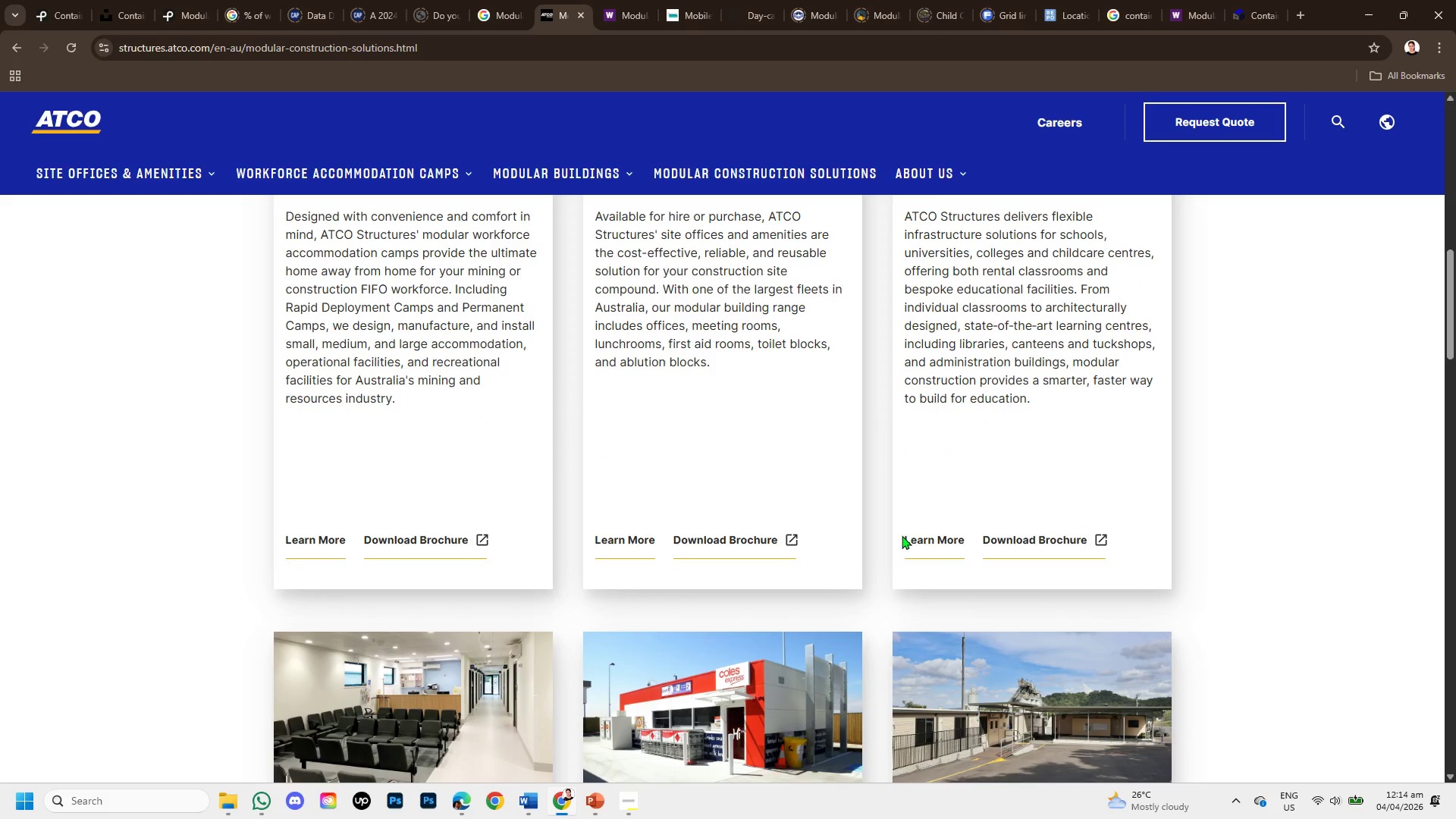 
left_click([921, 538])
 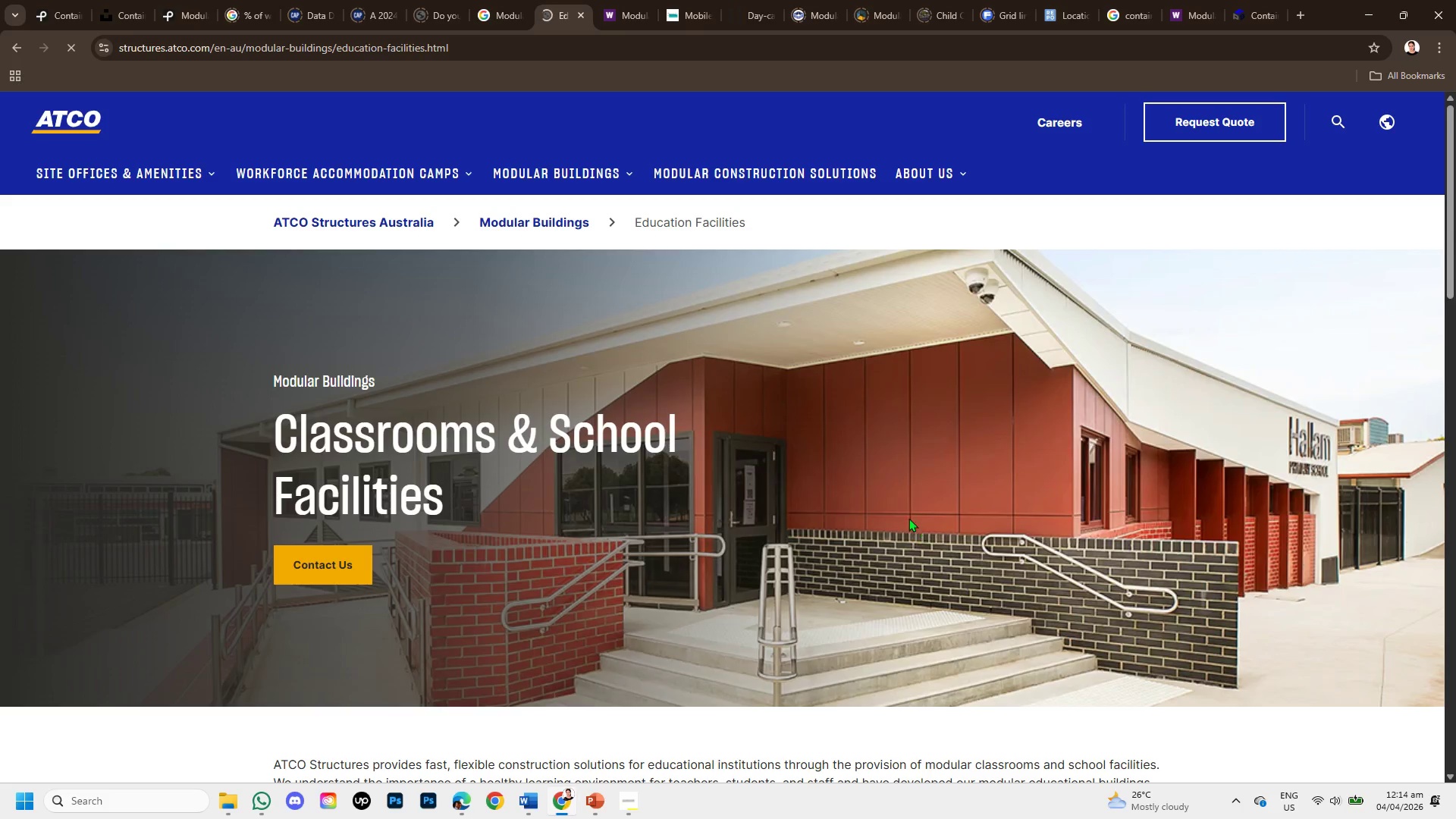 
scroll: coordinate [894, 511], scroll_direction: down, amount: 3.0
 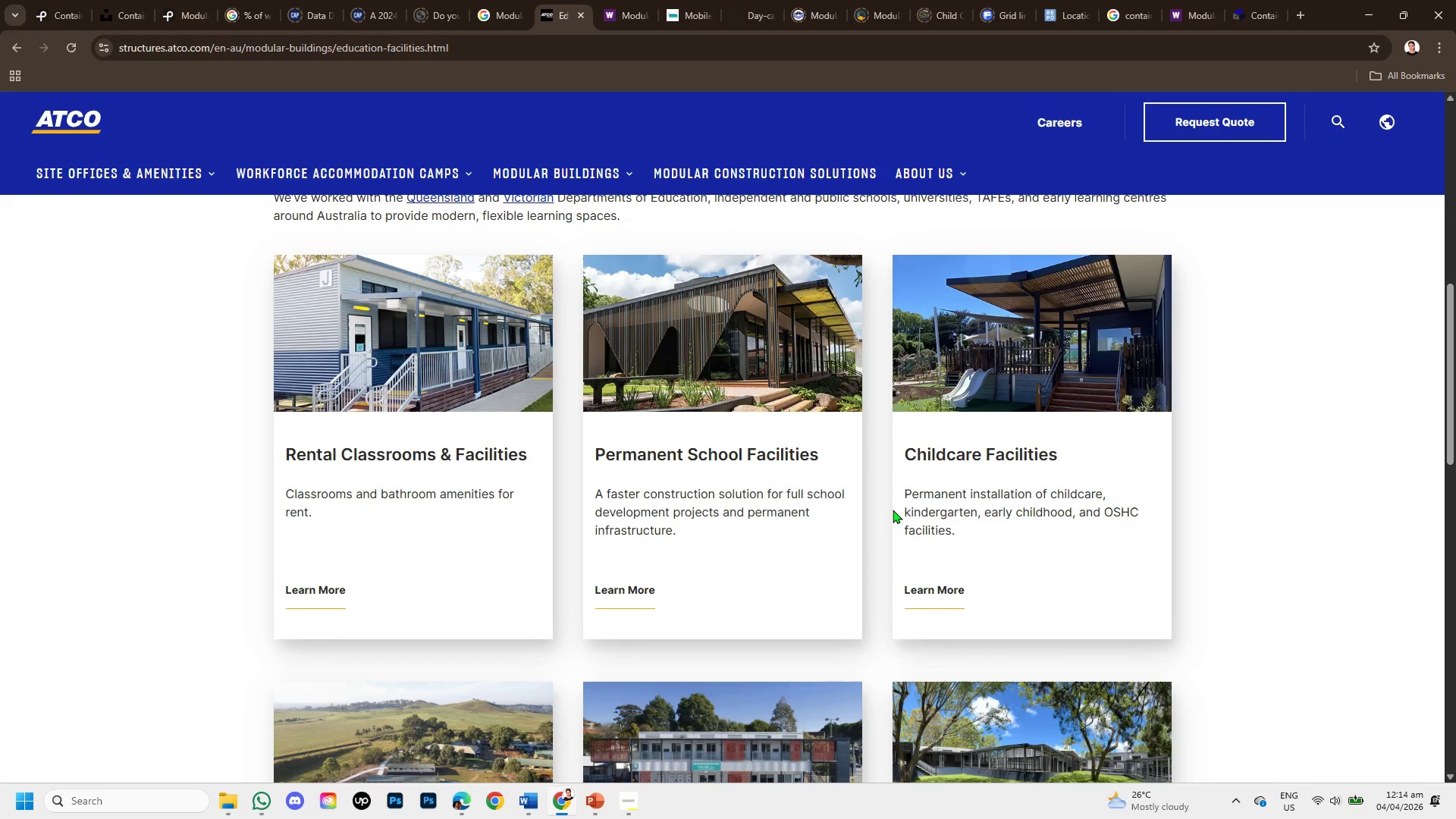 
wait(5.39)
 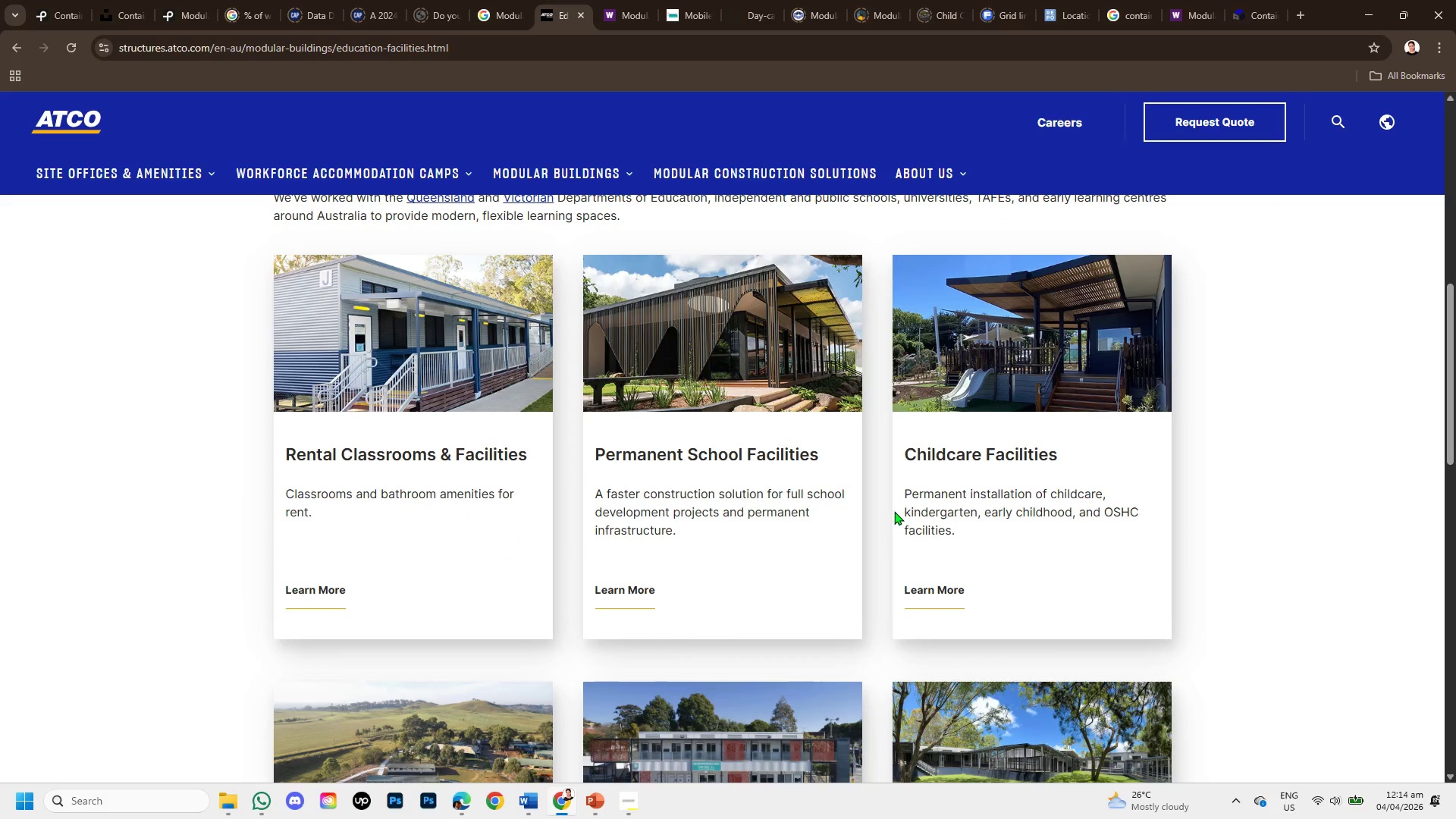 
scroll: coordinate [947, 507], scroll_direction: down, amount: 3.0
 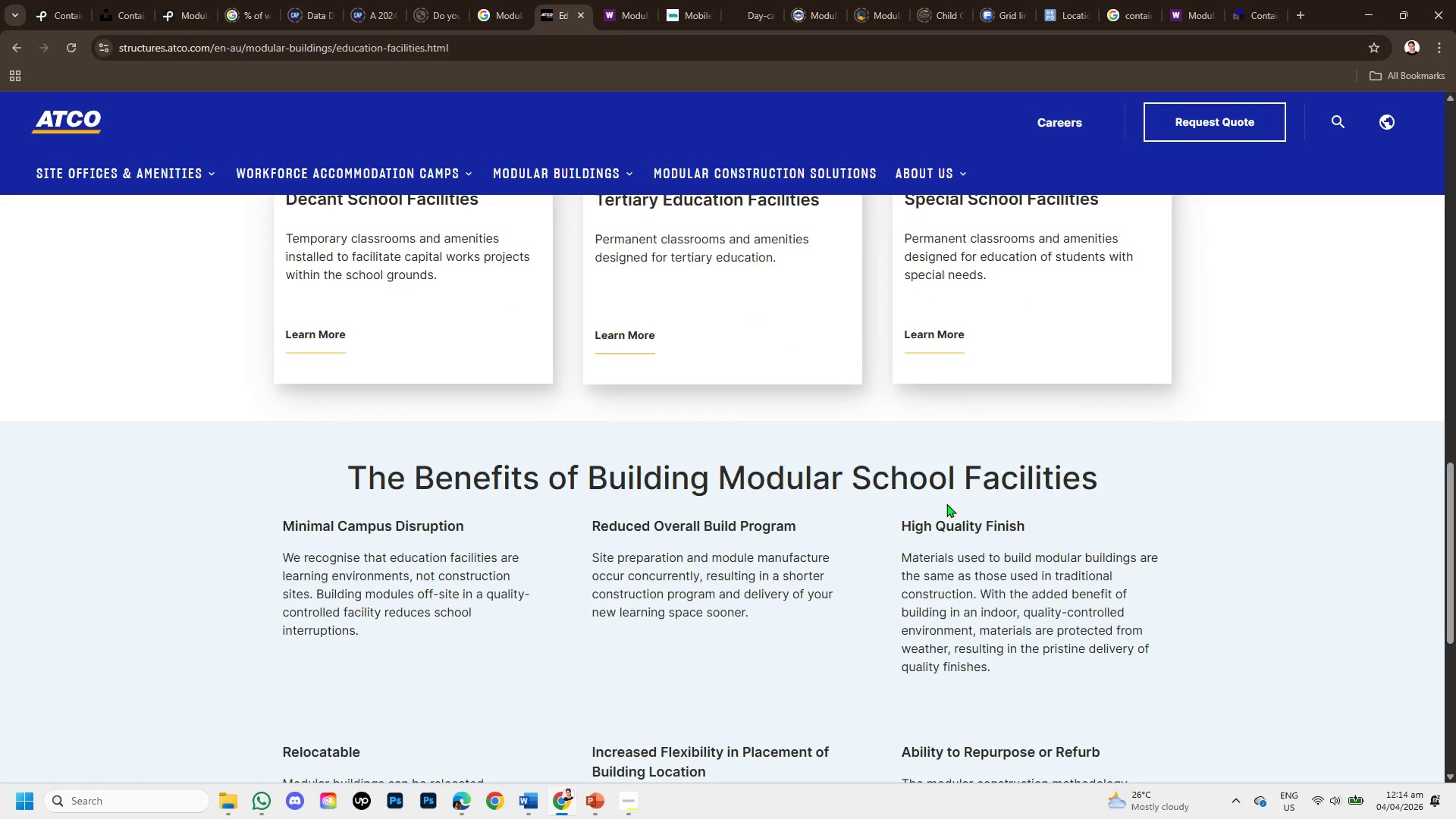 
scroll: coordinate [946, 504], scroll_direction: up, amount: 1.0
 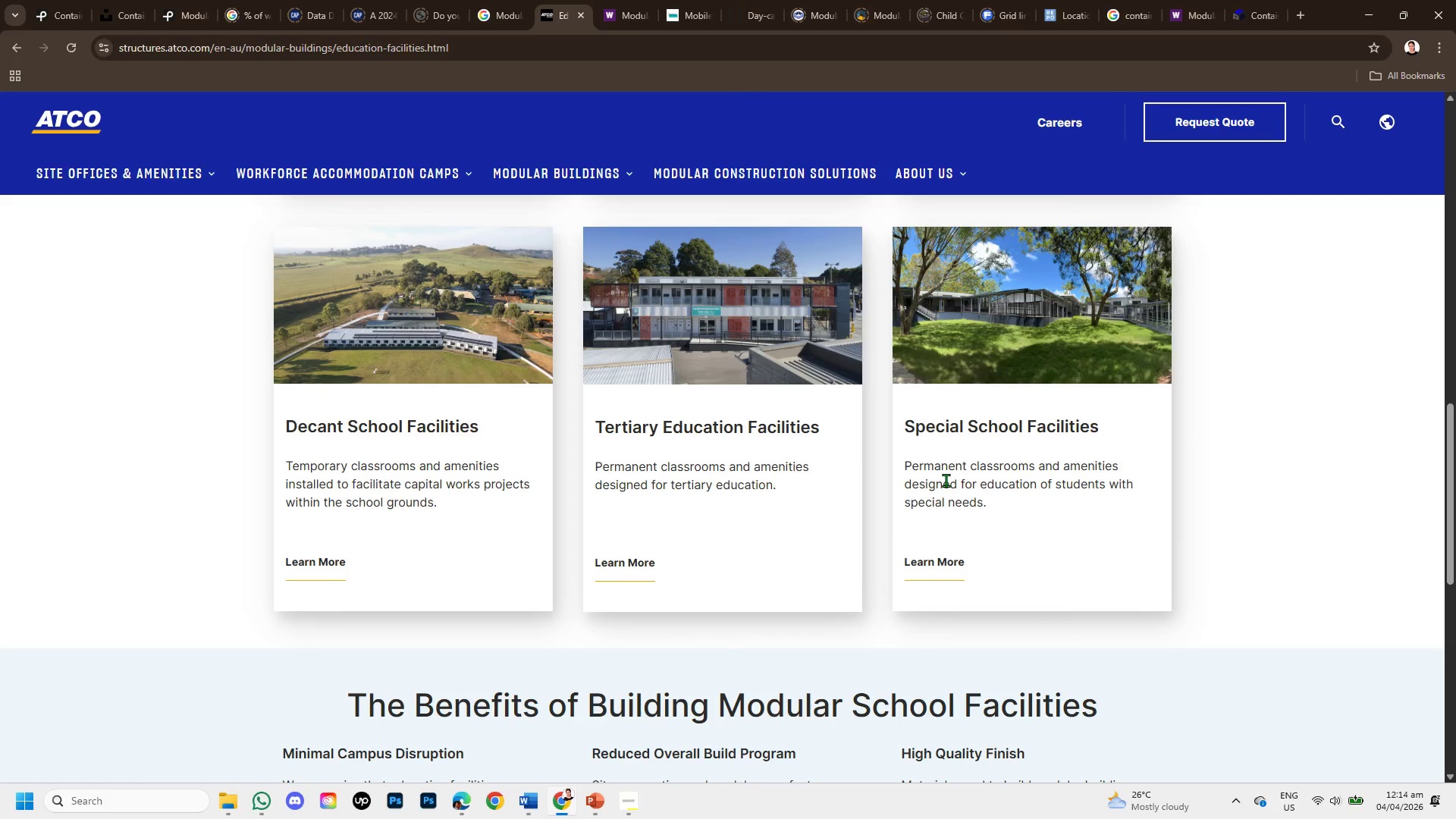 
scroll: coordinate [941, 474], scroll_direction: down, amount: 3.0
 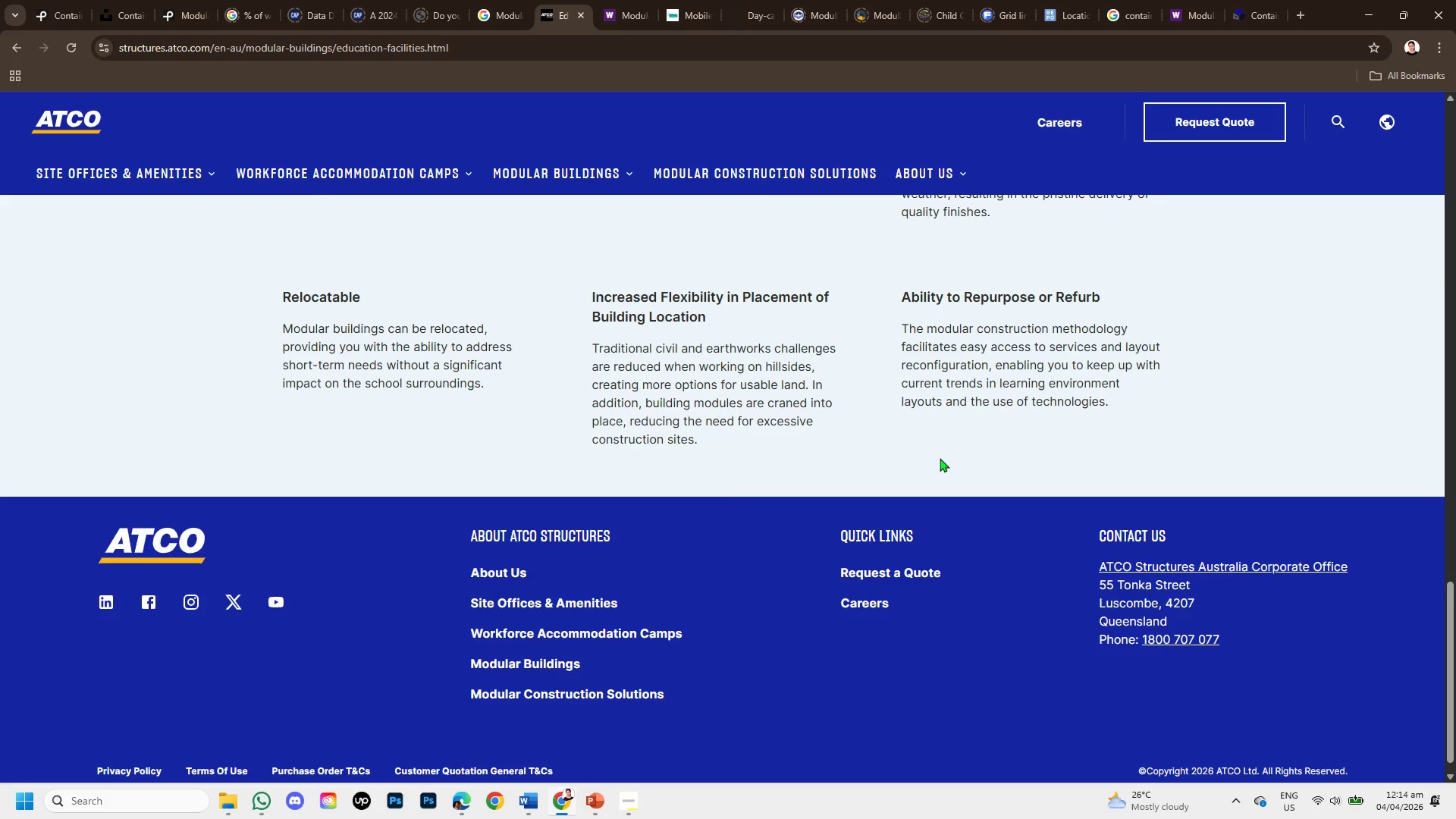 
scroll: coordinate [967, 498], scroll_direction: up, amount: 4.0
 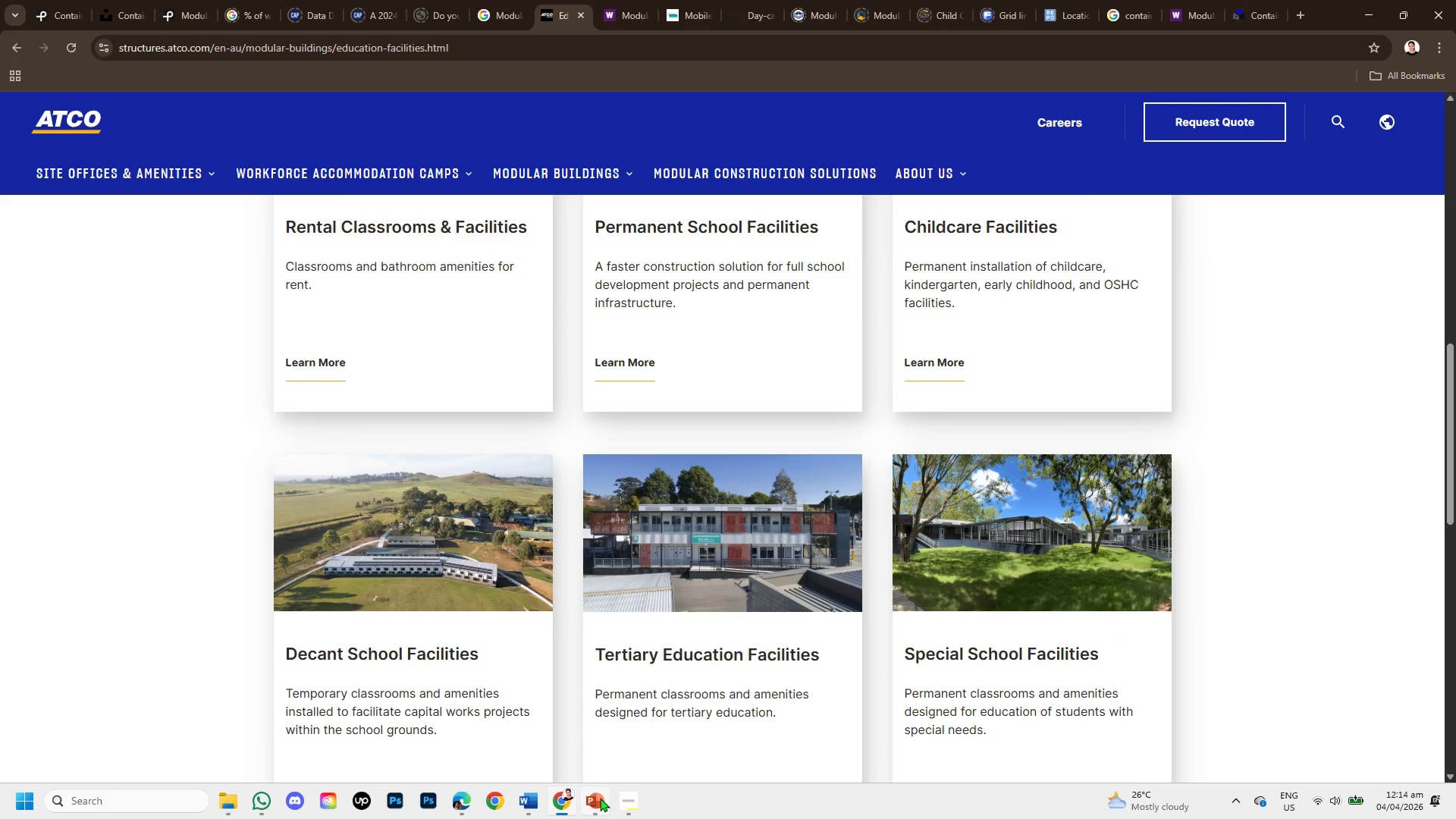 
left_click([598, 801])
 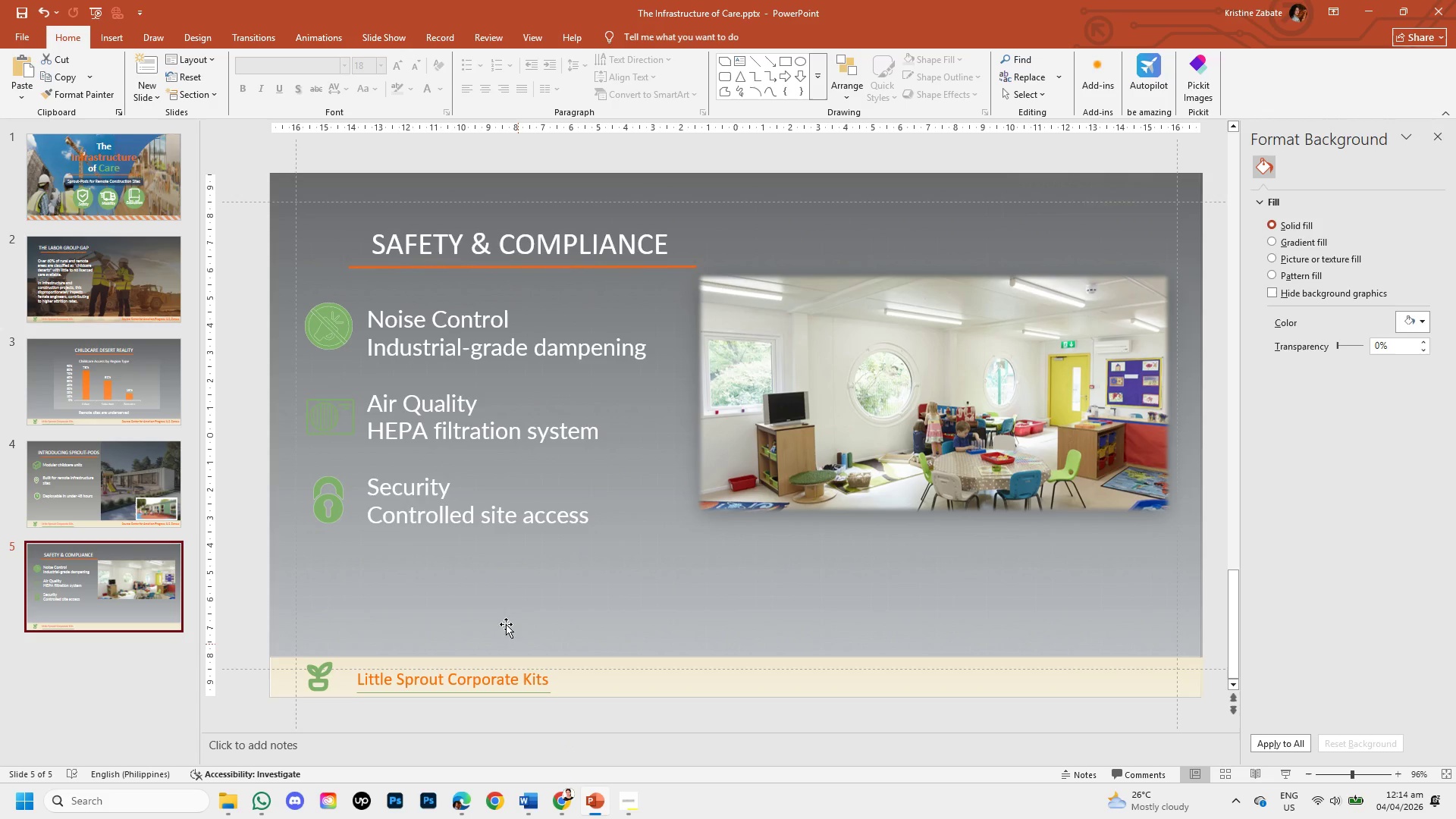 
mouse_move([152, 238])
 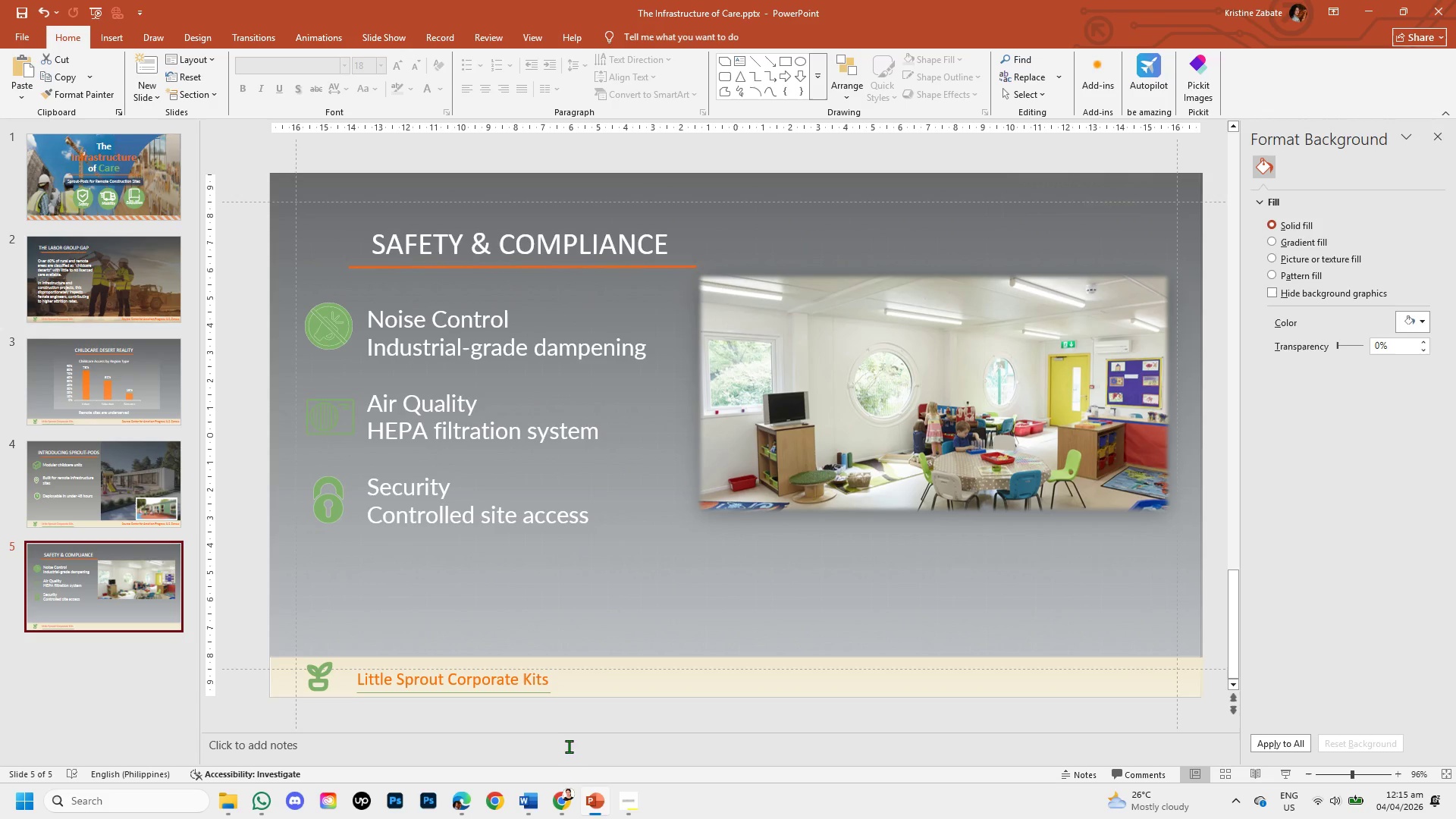 
left_click([564, 805])
 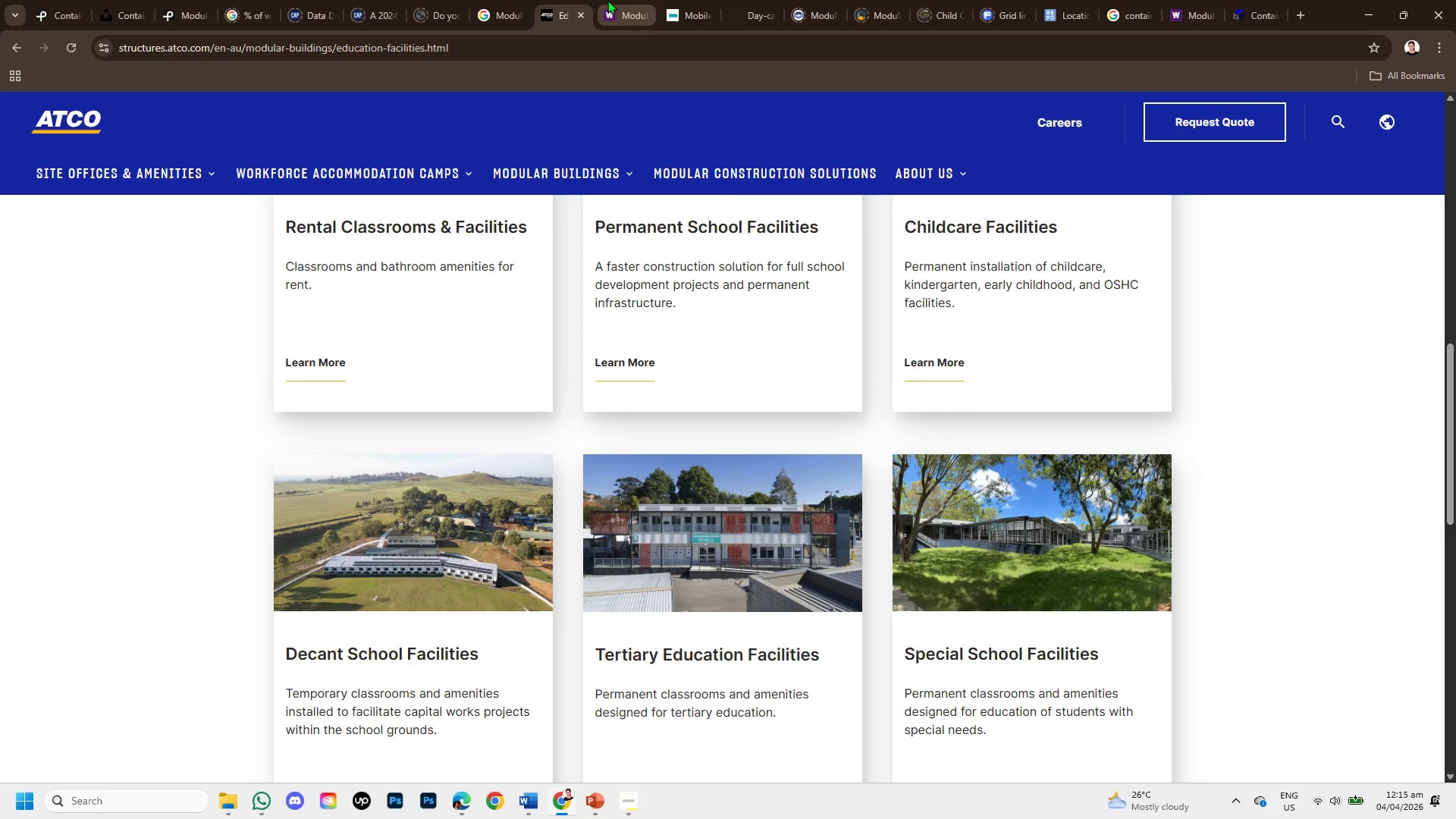 
left_click([610, 0])
 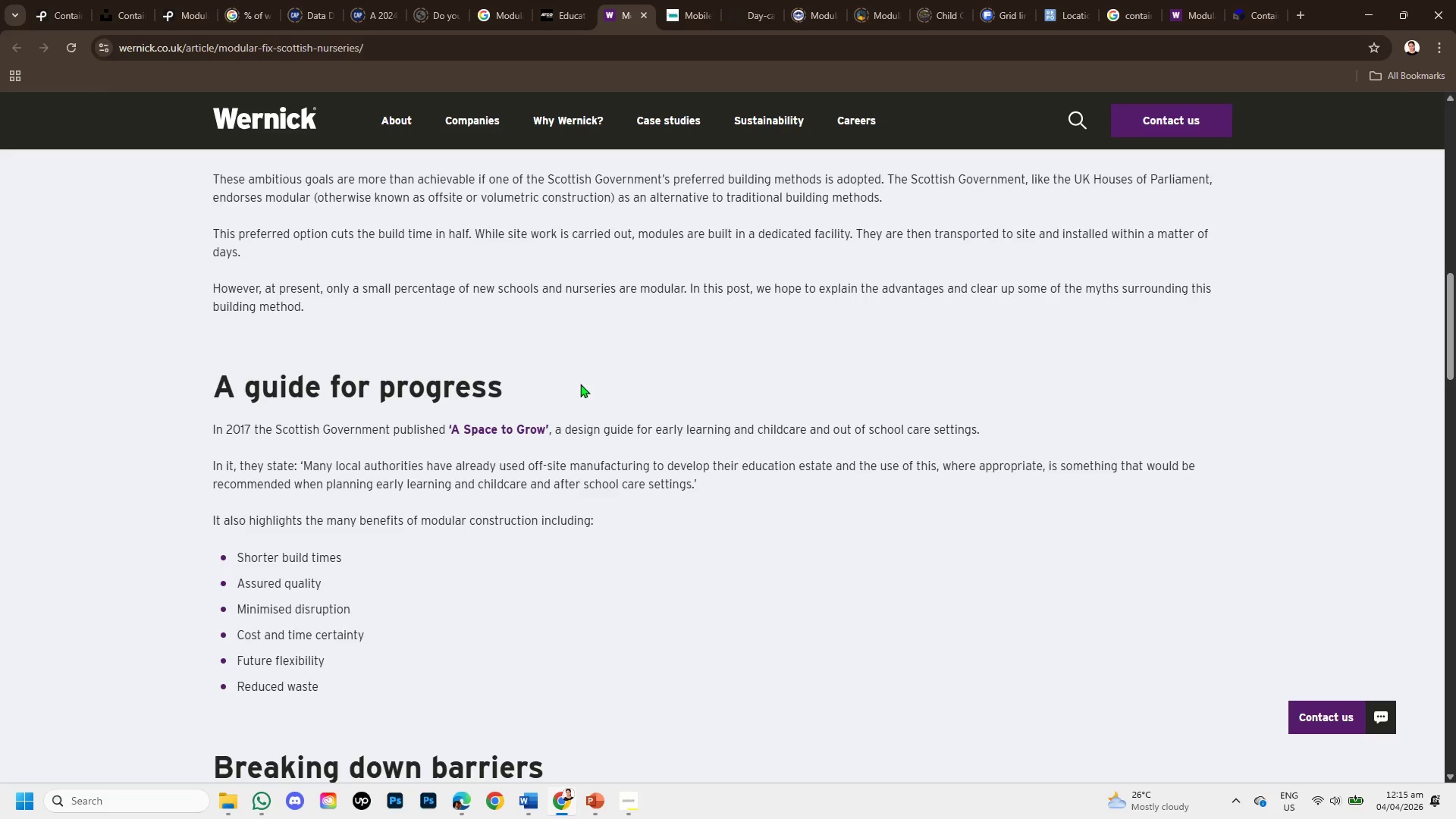 
scroll: coordinate [576, 424], scroll_direction: up, amount: 6.0
 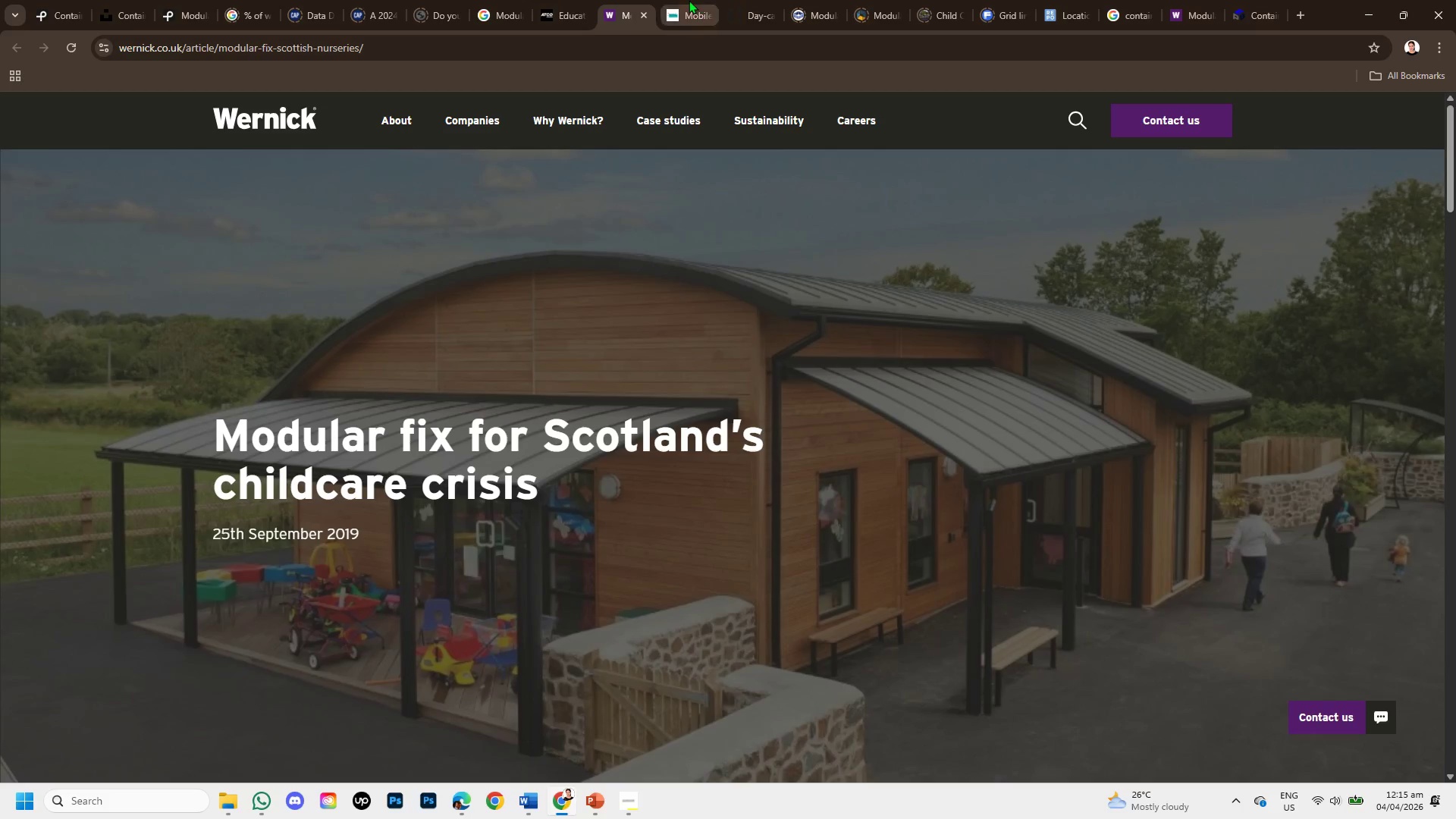 
left_click([689, 0])
 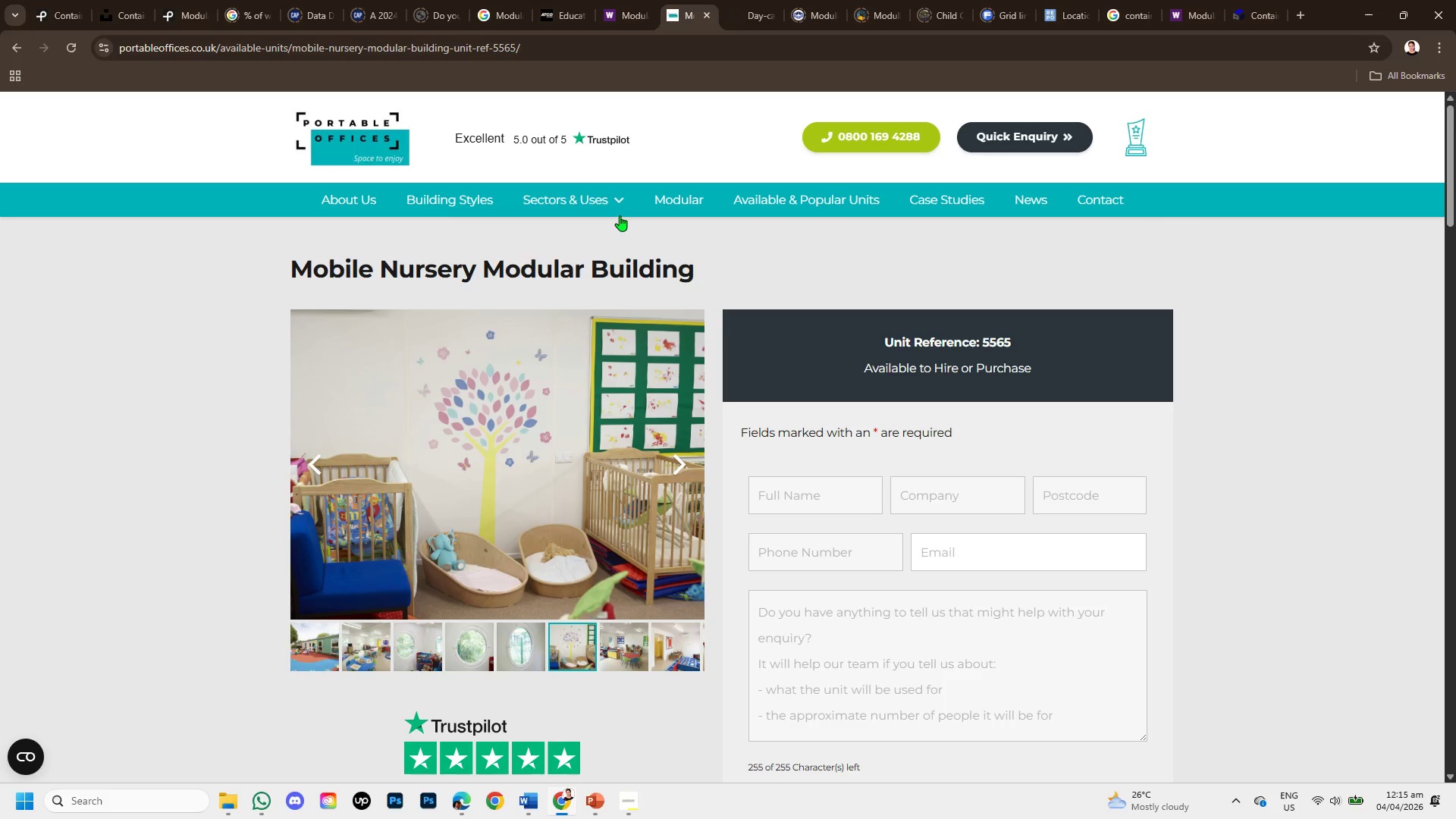 
scroll: coordinate [507, 522], scroll_direction: up, amount: 1.0
 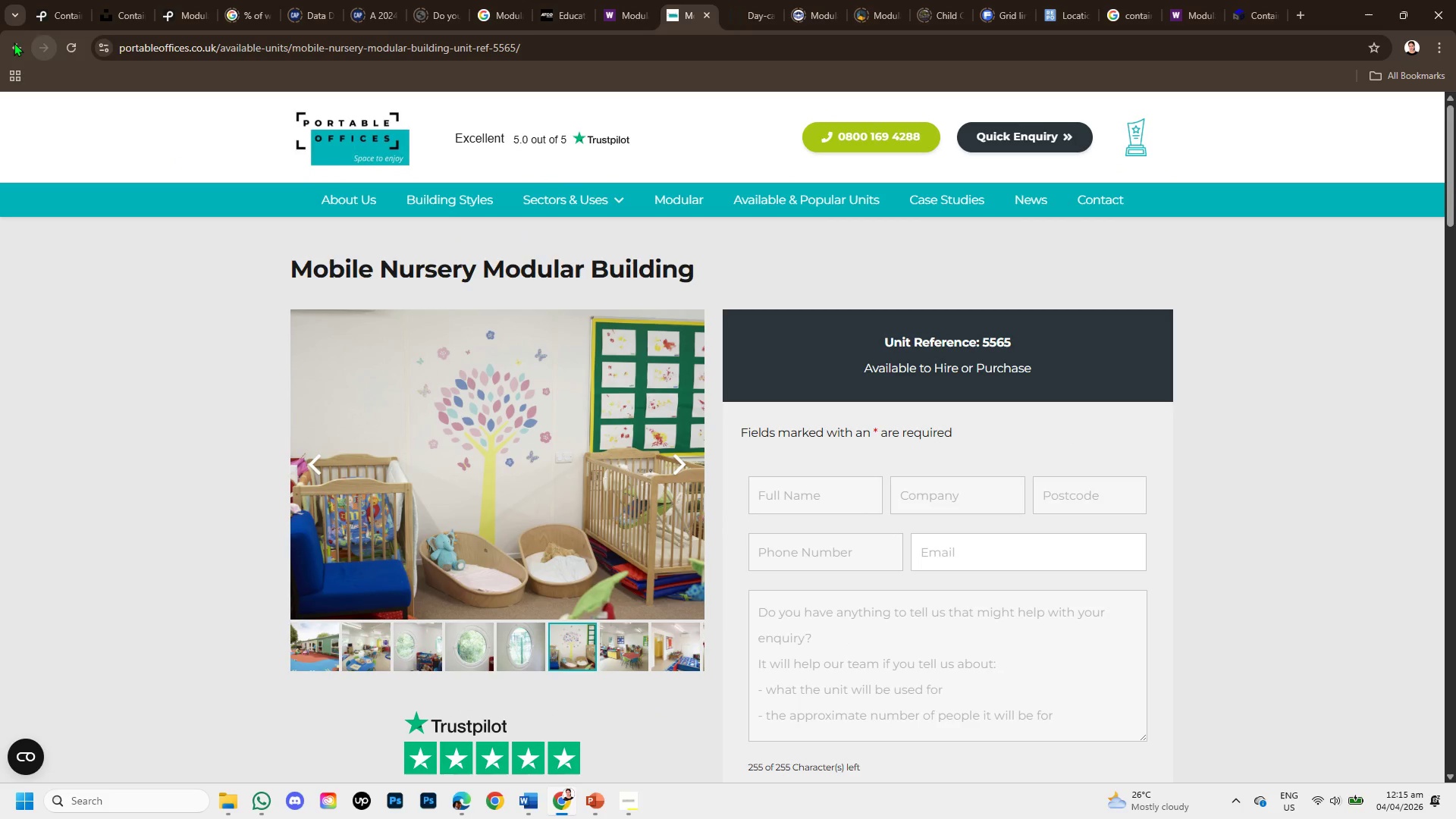 
left_click([14, 42])
 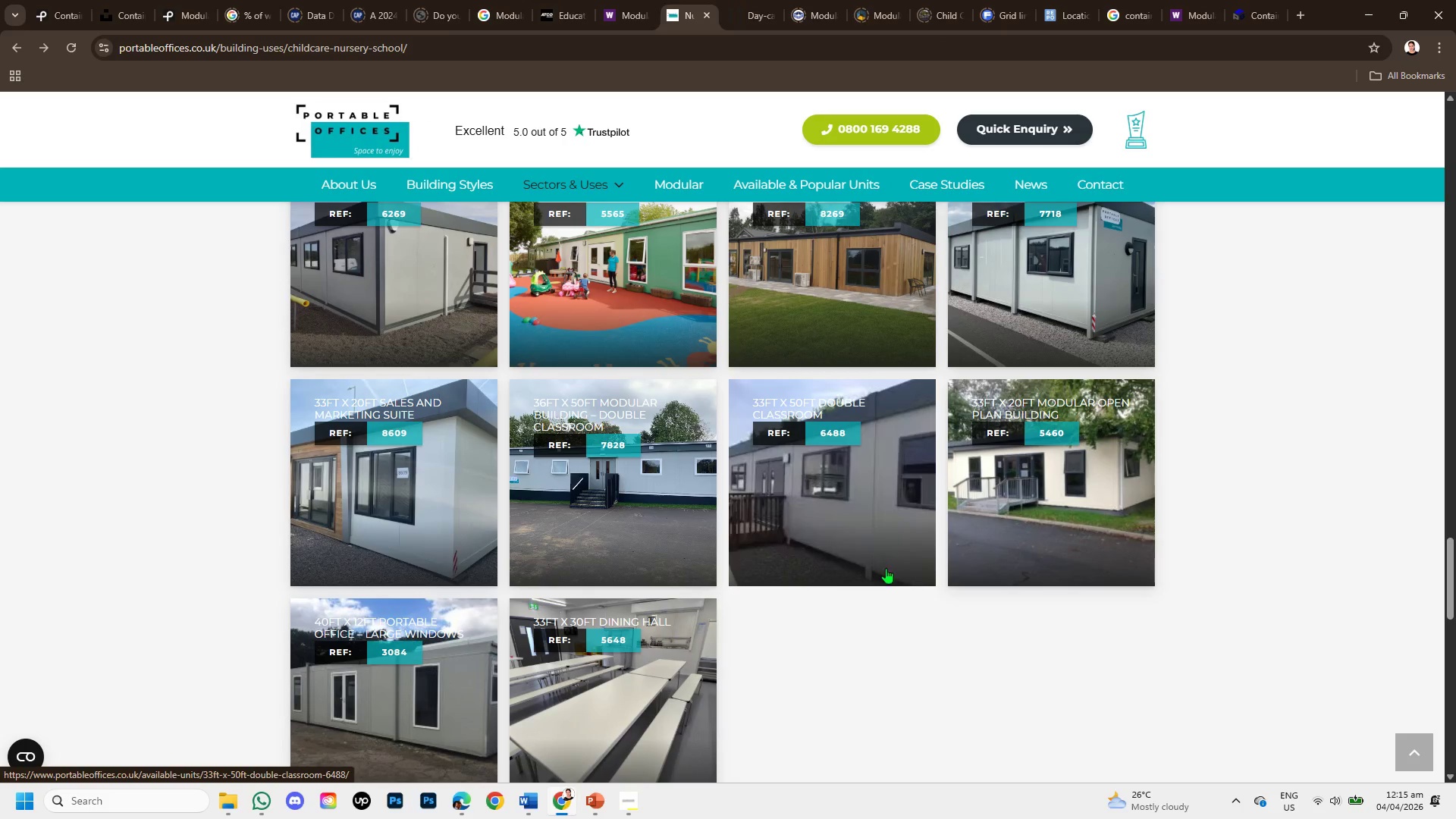 
scroll: coordinate [886, 628], scroll_direction: down, amount: 1.0
 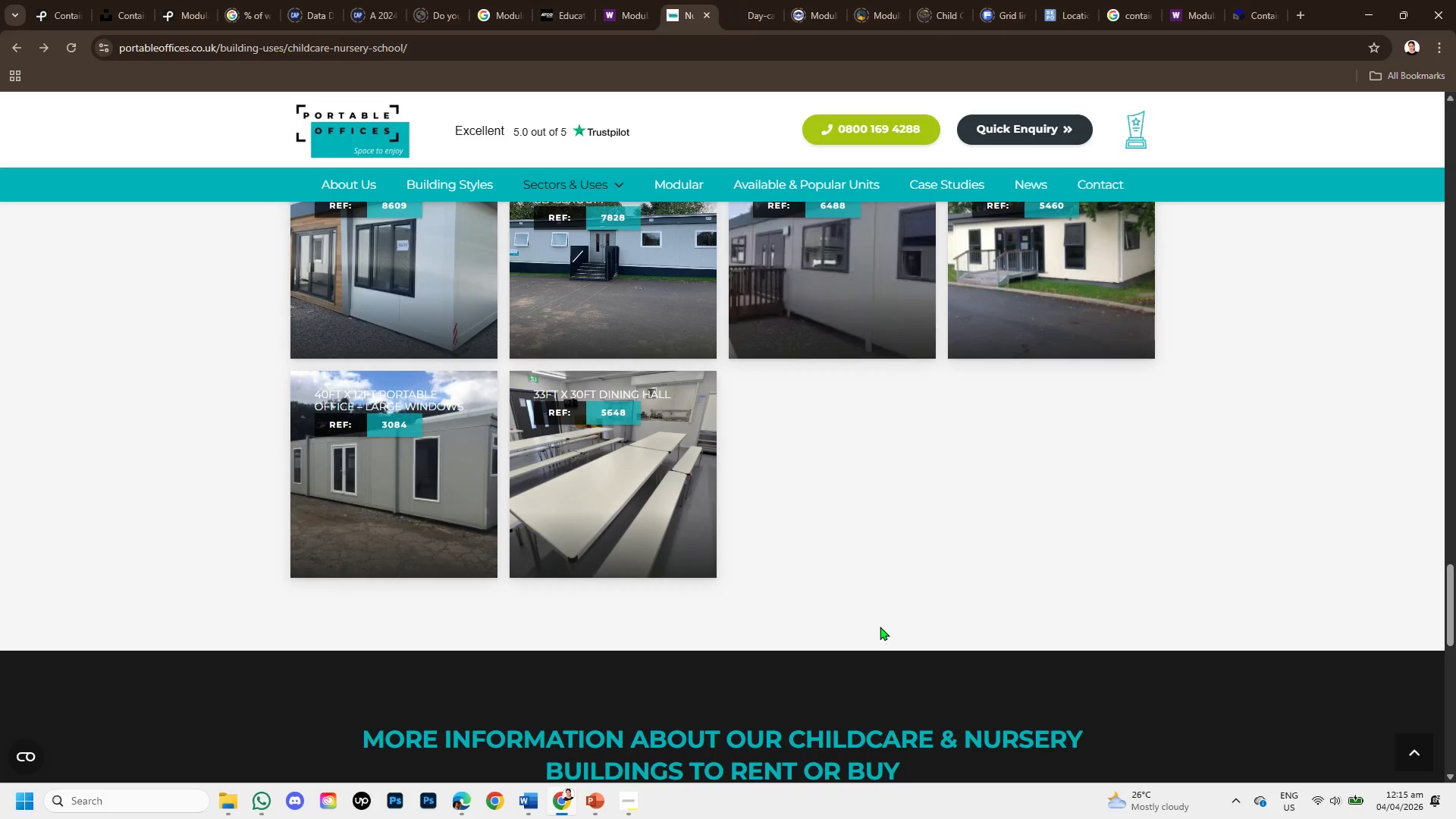 
scroll: coordinate [880, 626], scroll_direction: up, amount: 2.0
 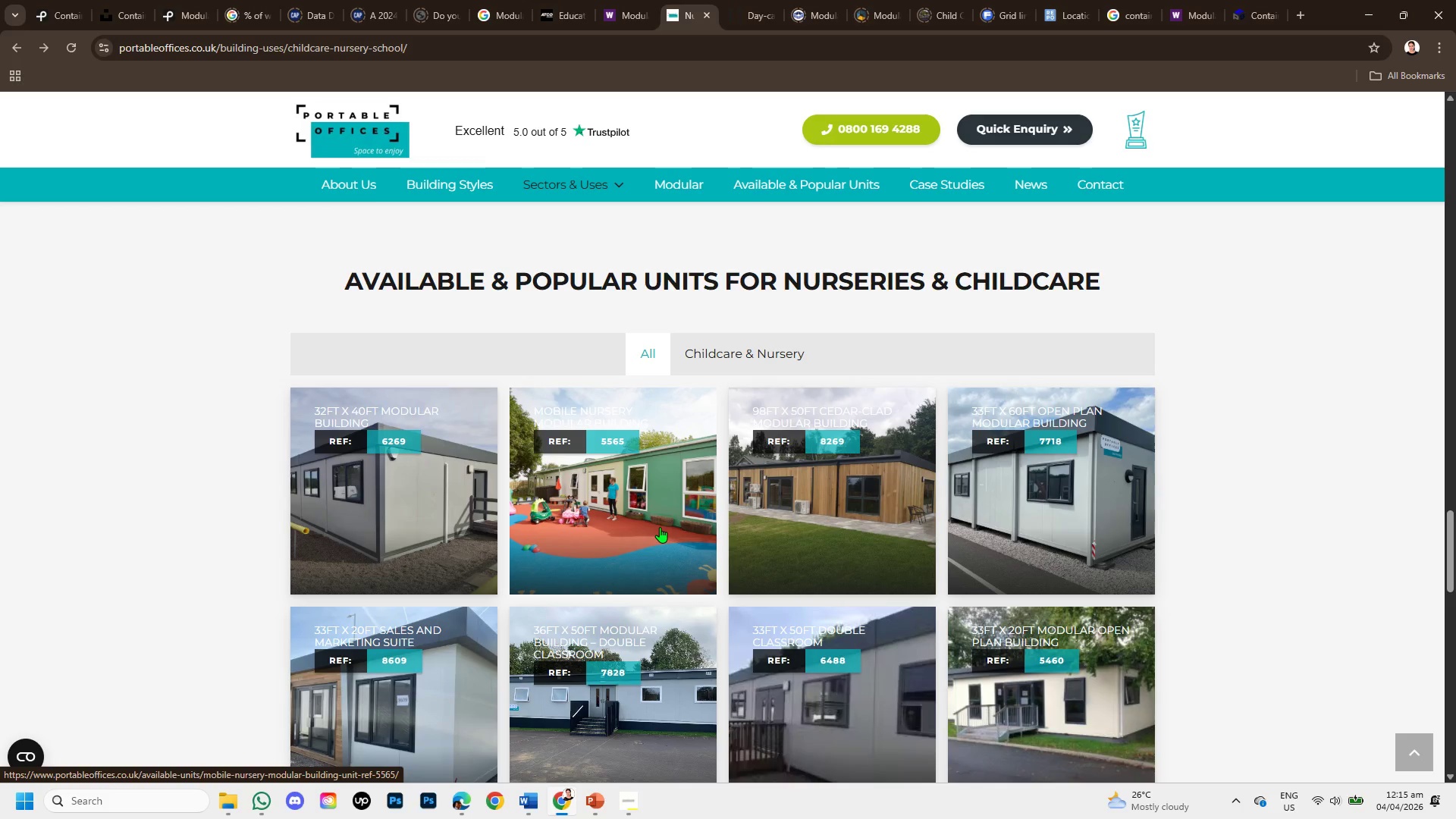 
wait(5.33)
 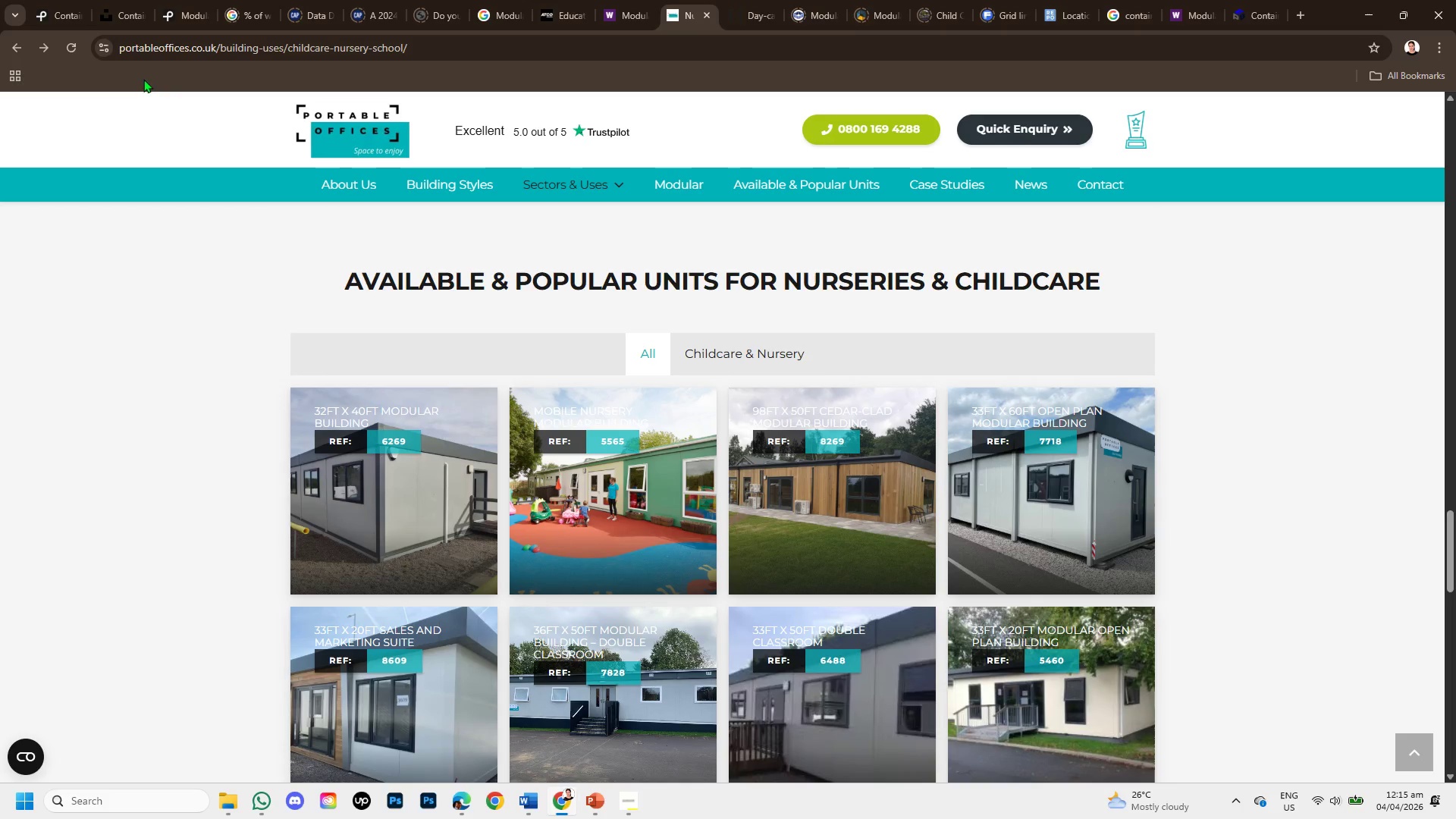 
left_click([747, 498])
 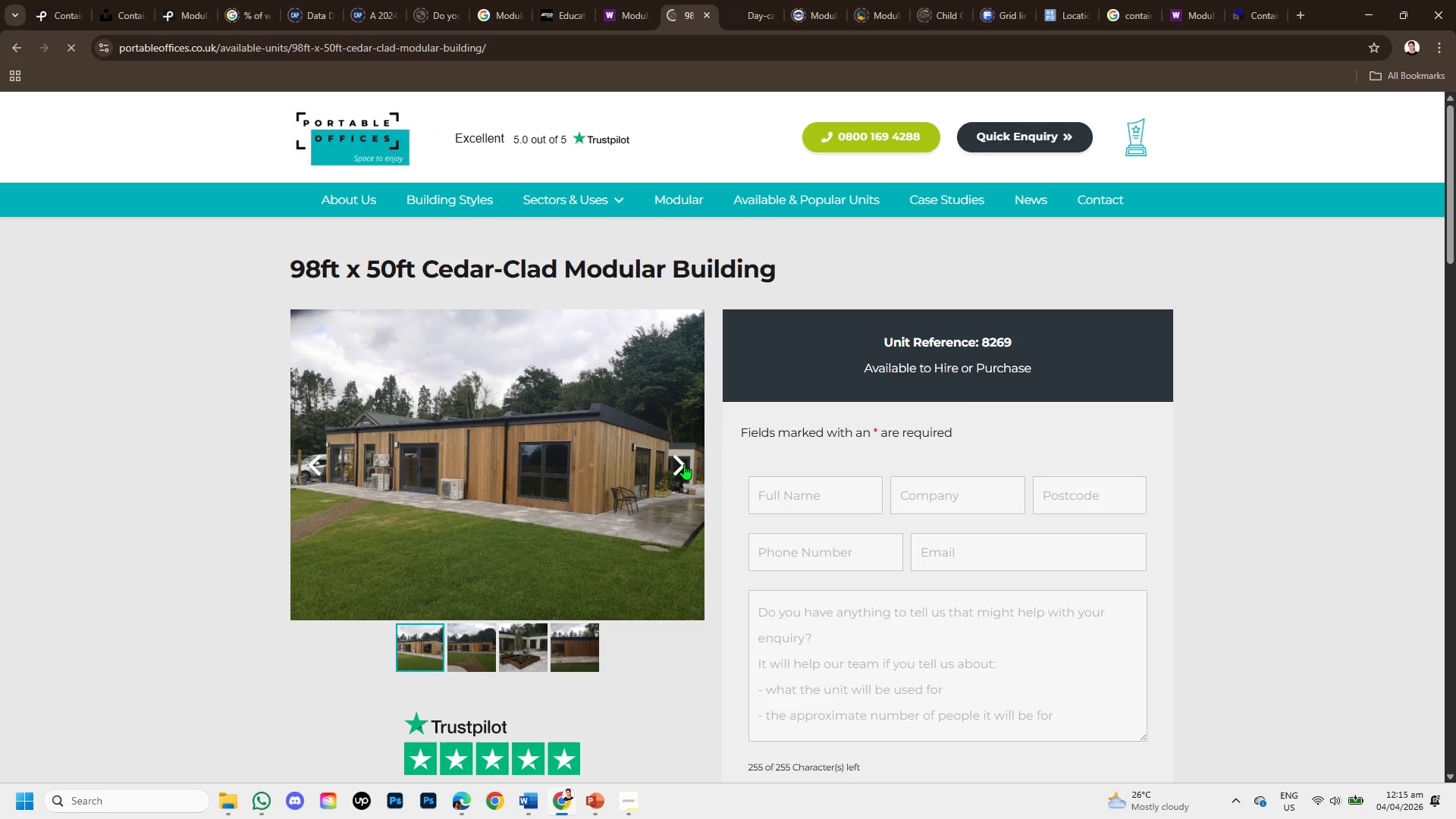 
left_click([684, 464])
 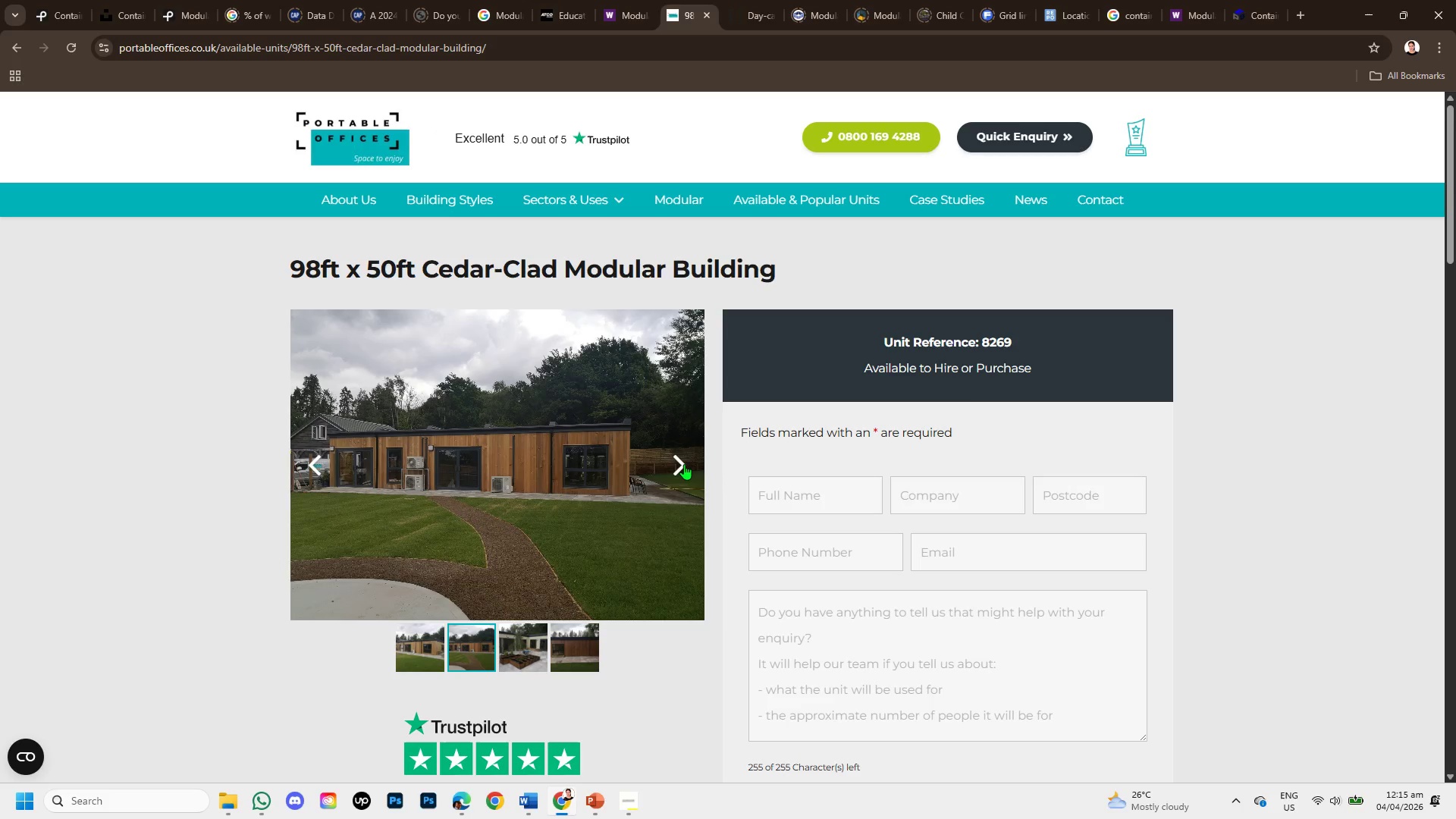 
left_click([684, 464])
 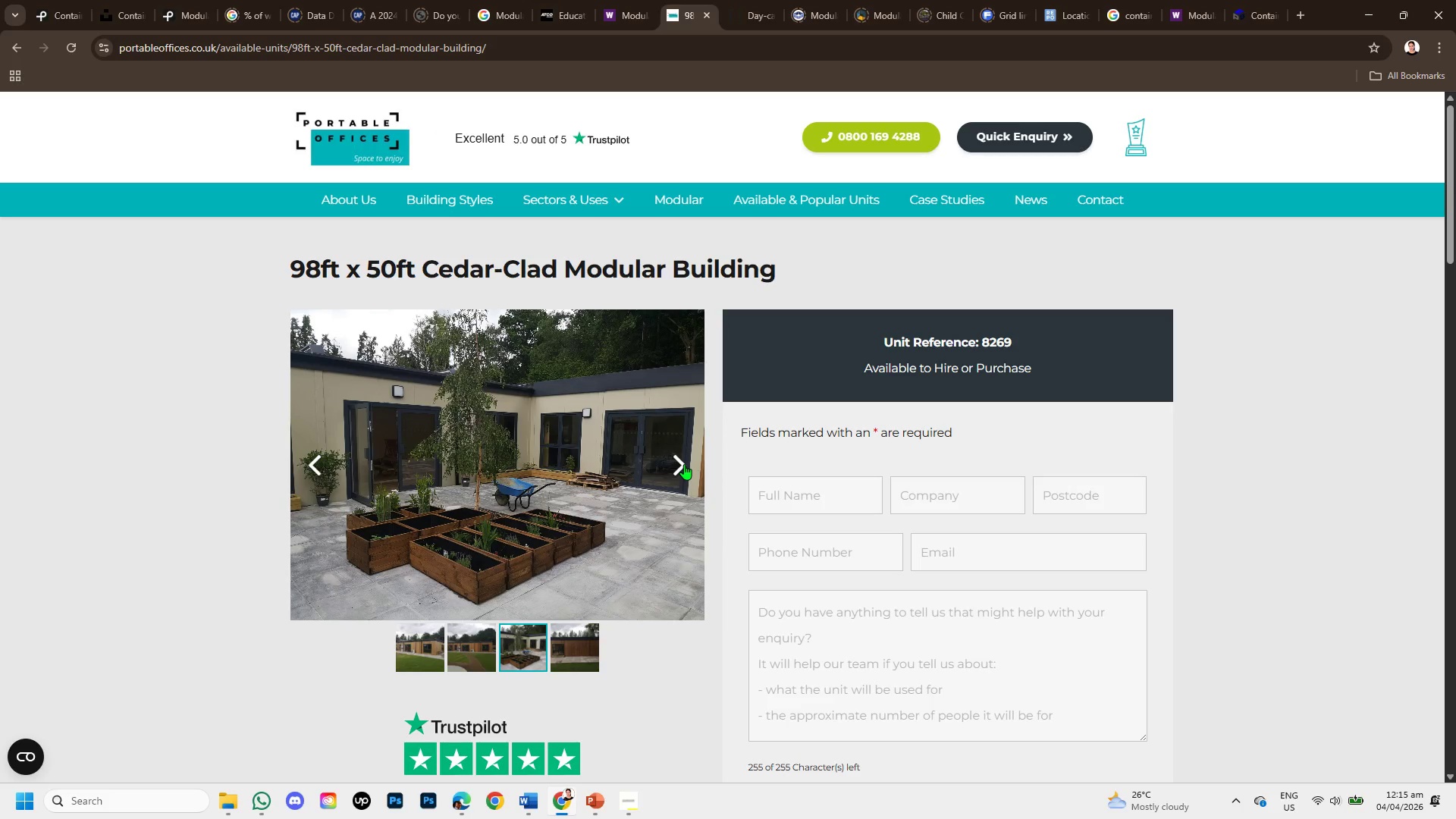 
left_click([684, 464])
 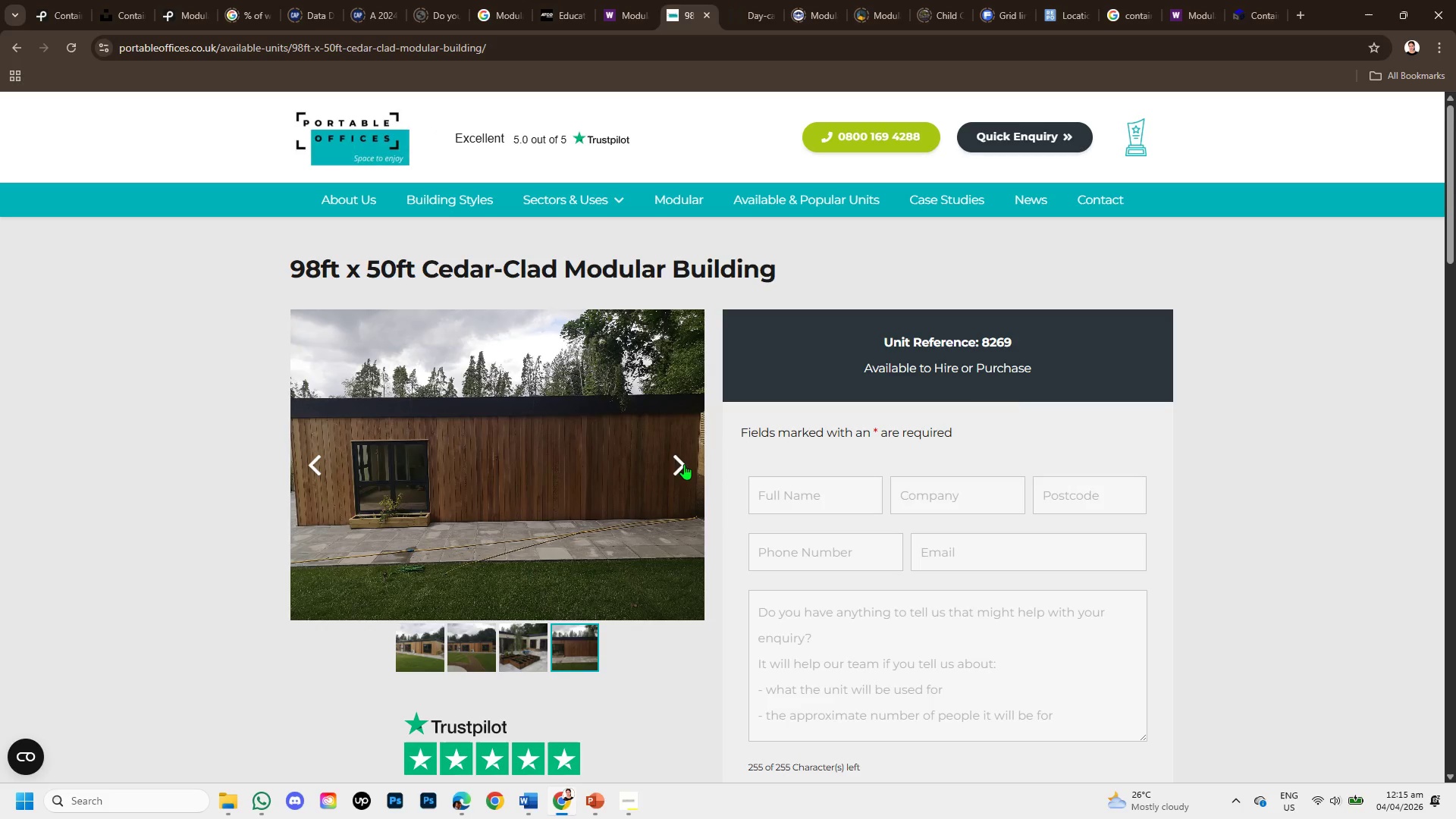 
left_click([684, 464])
 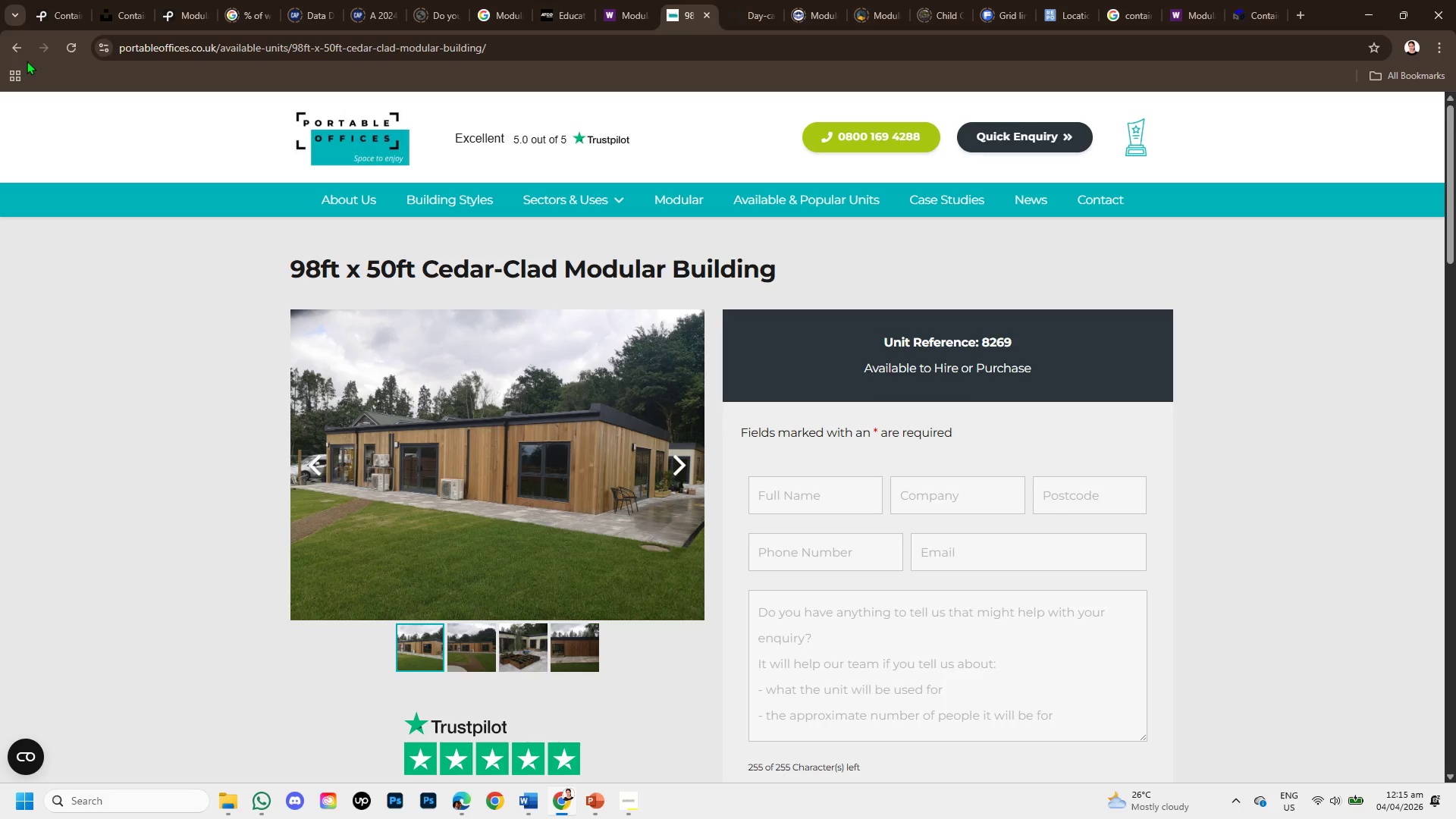 
left_click([17, 42])
 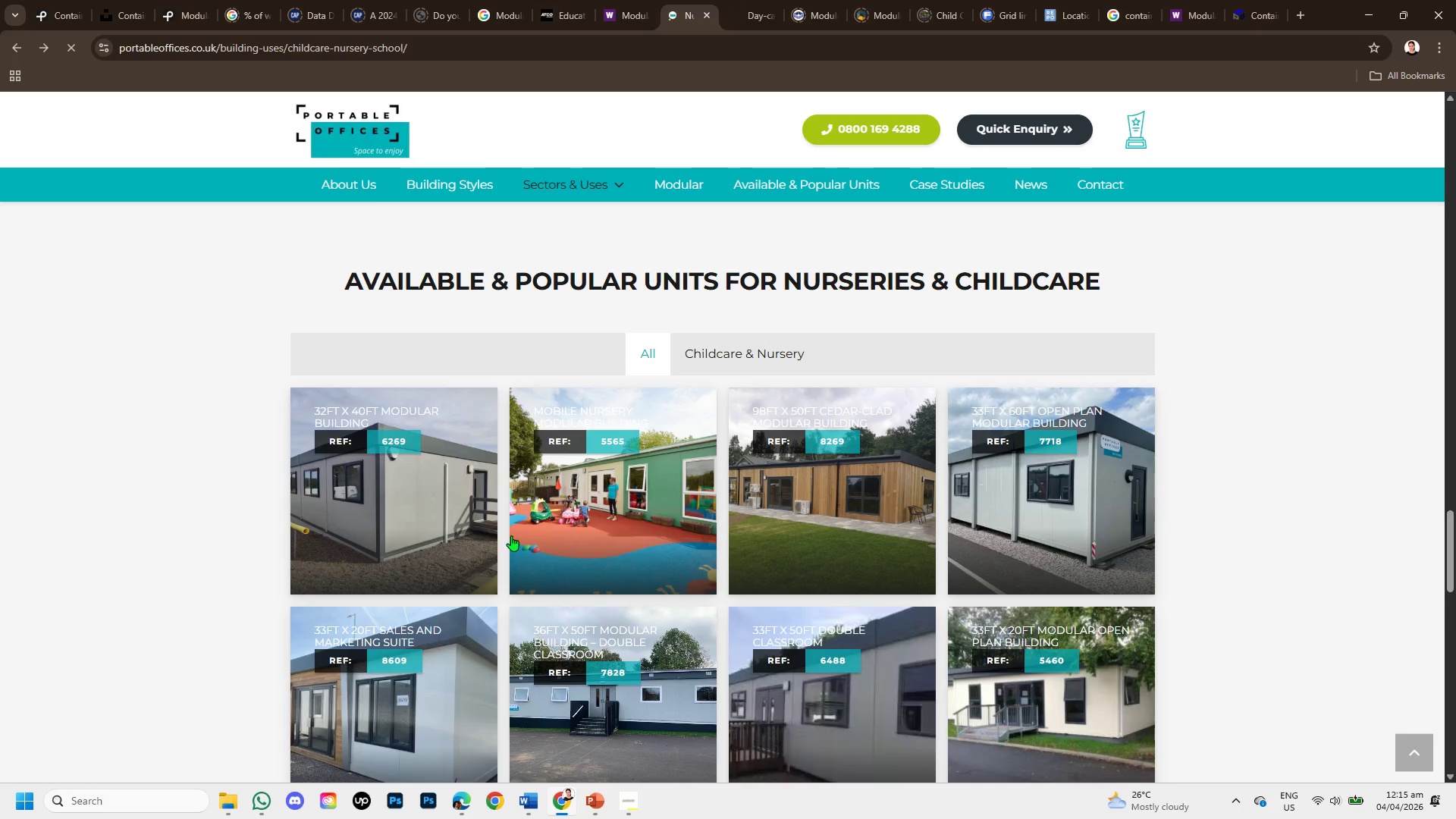 
left_click([566, 517])
 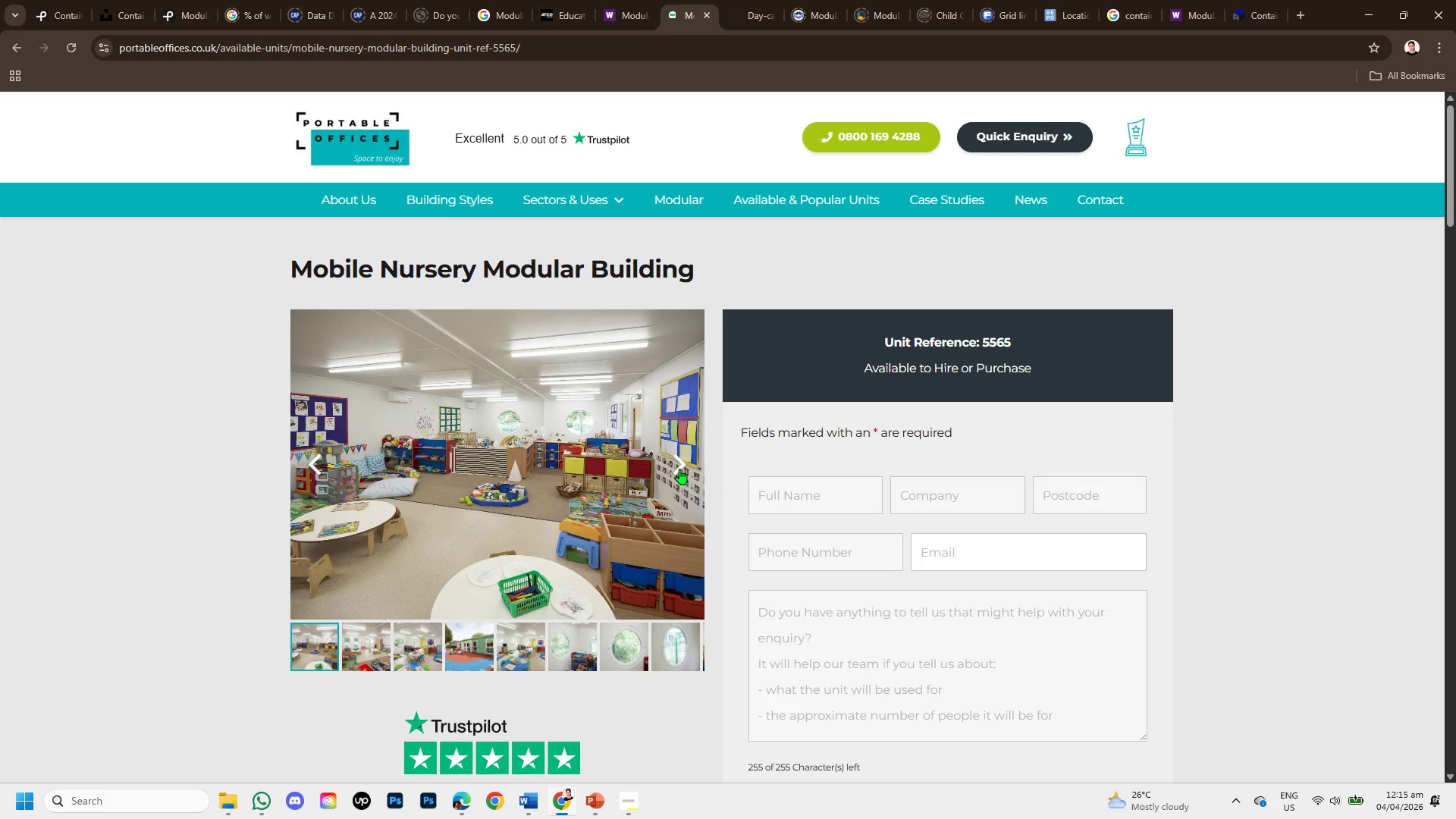 
left_click([679, 469])
 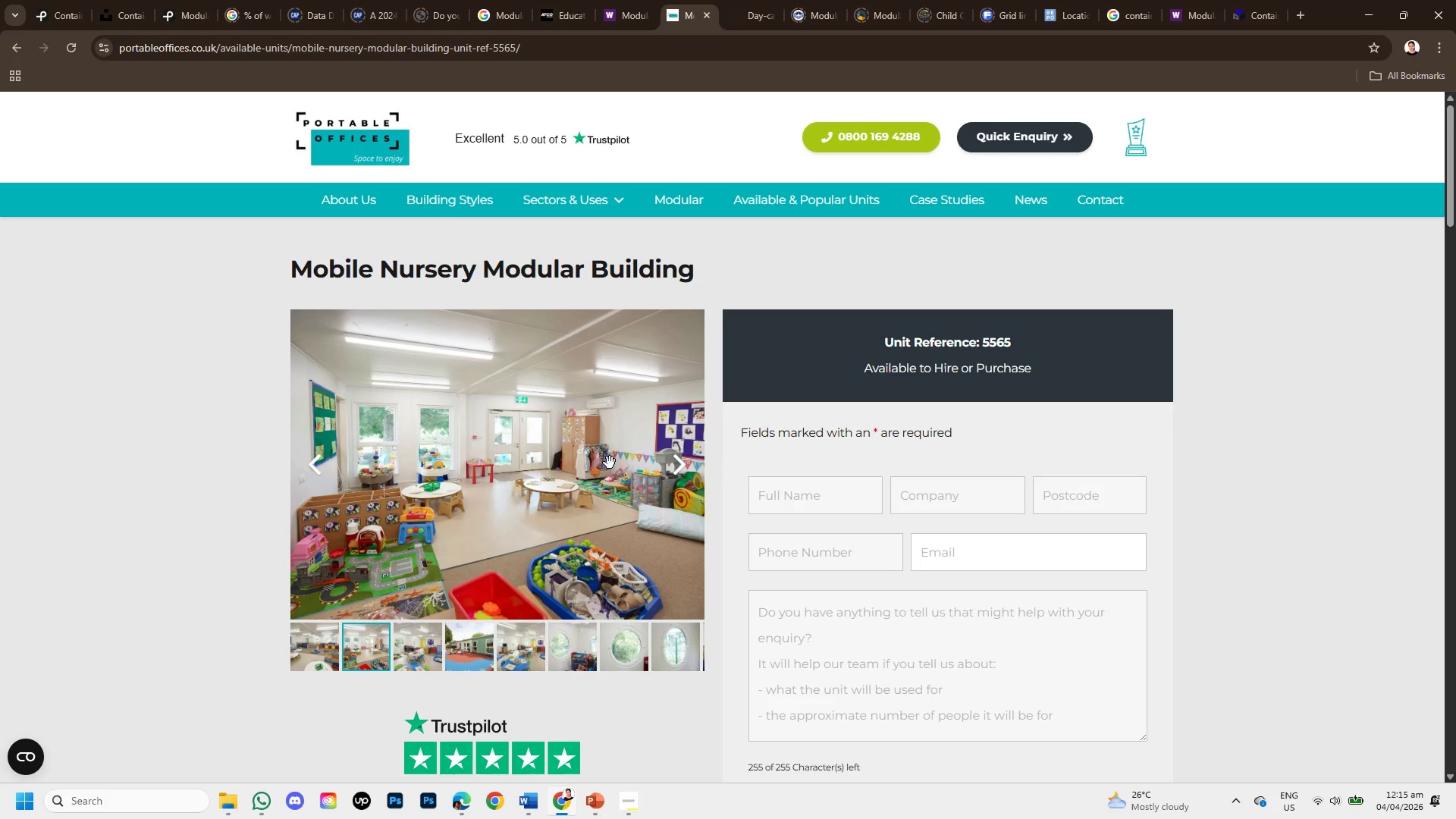 
right_click([523, 440])
 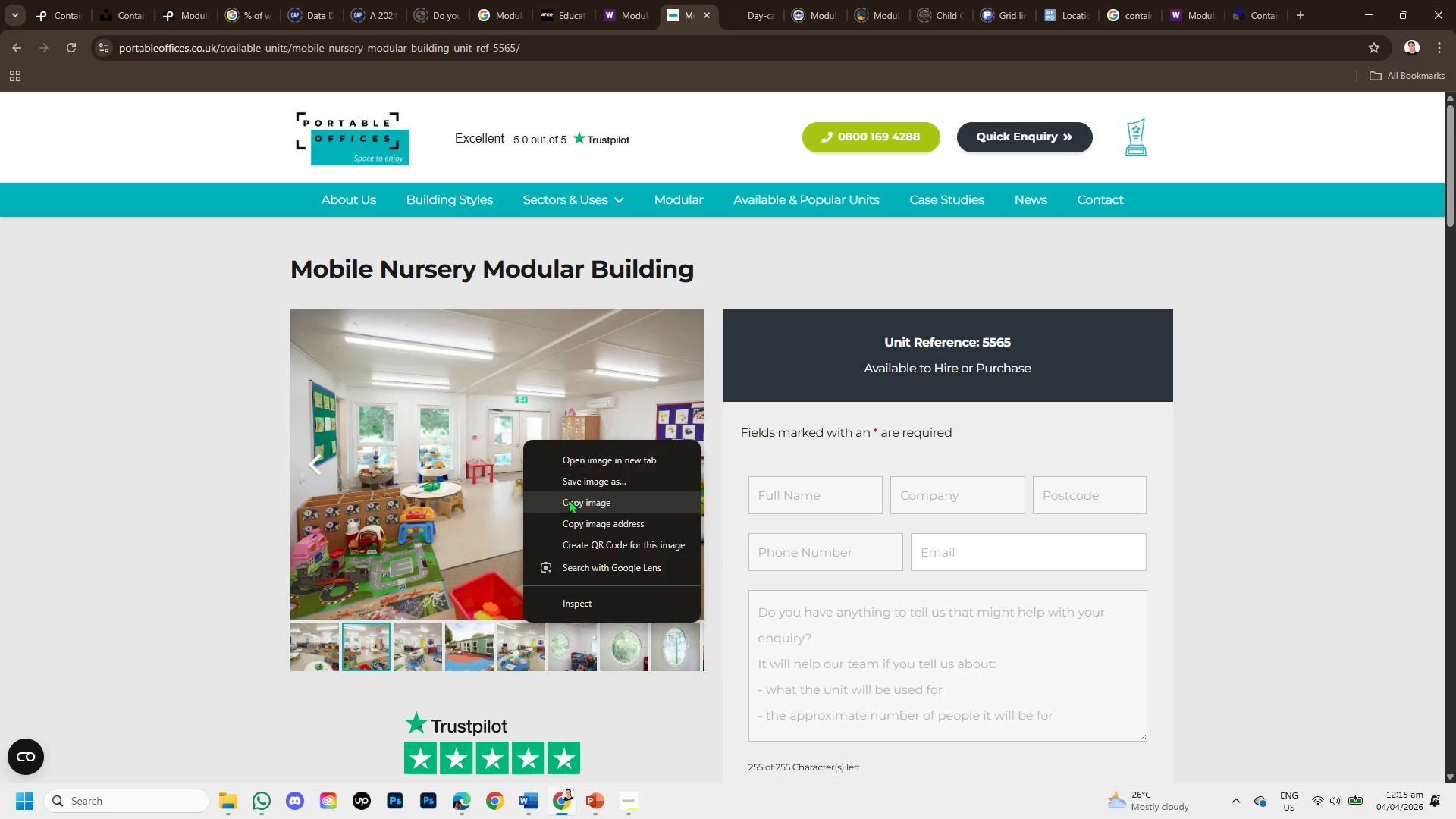 
left_click([569, 500])
 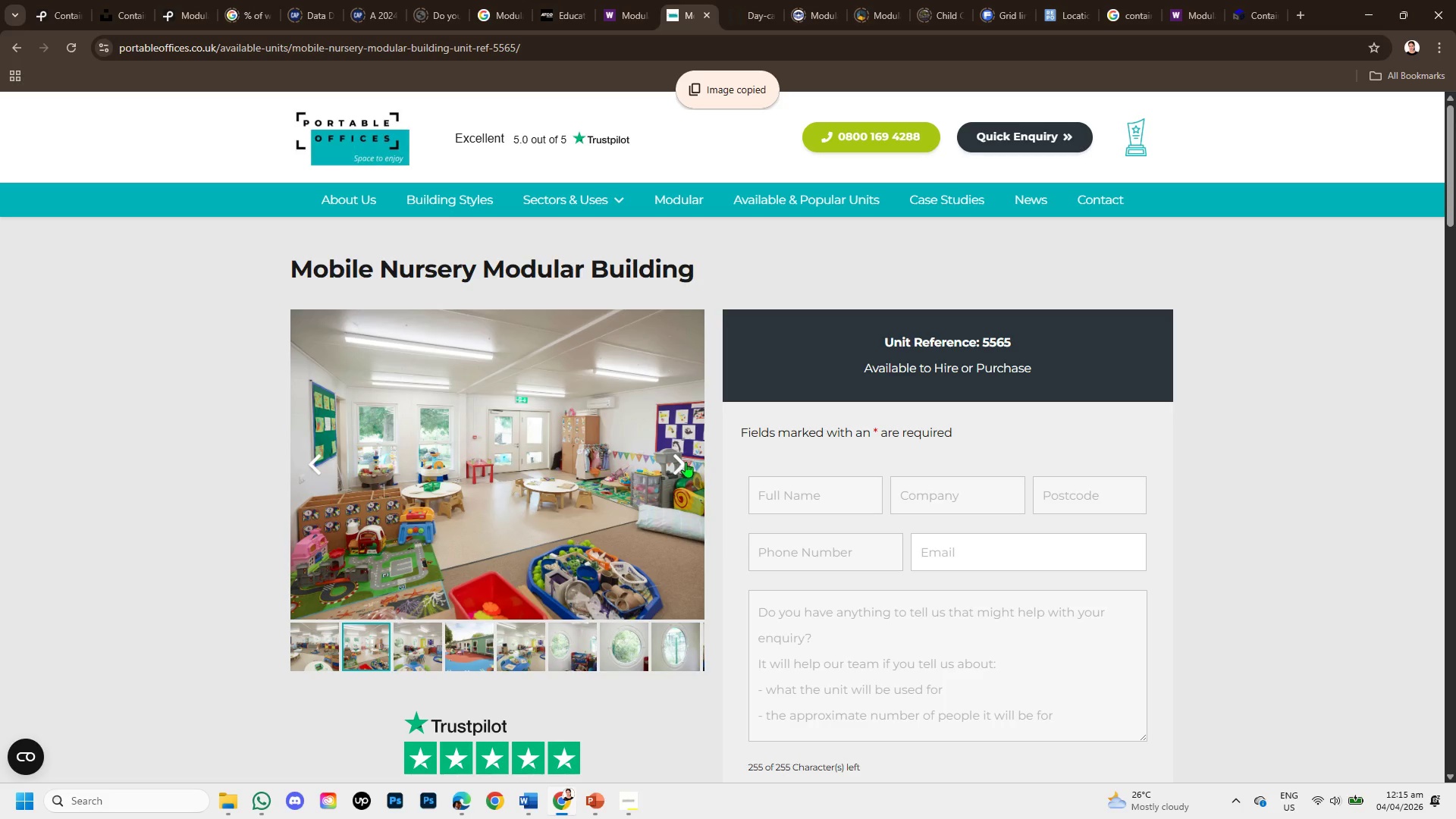 
left_click([678, 463])
 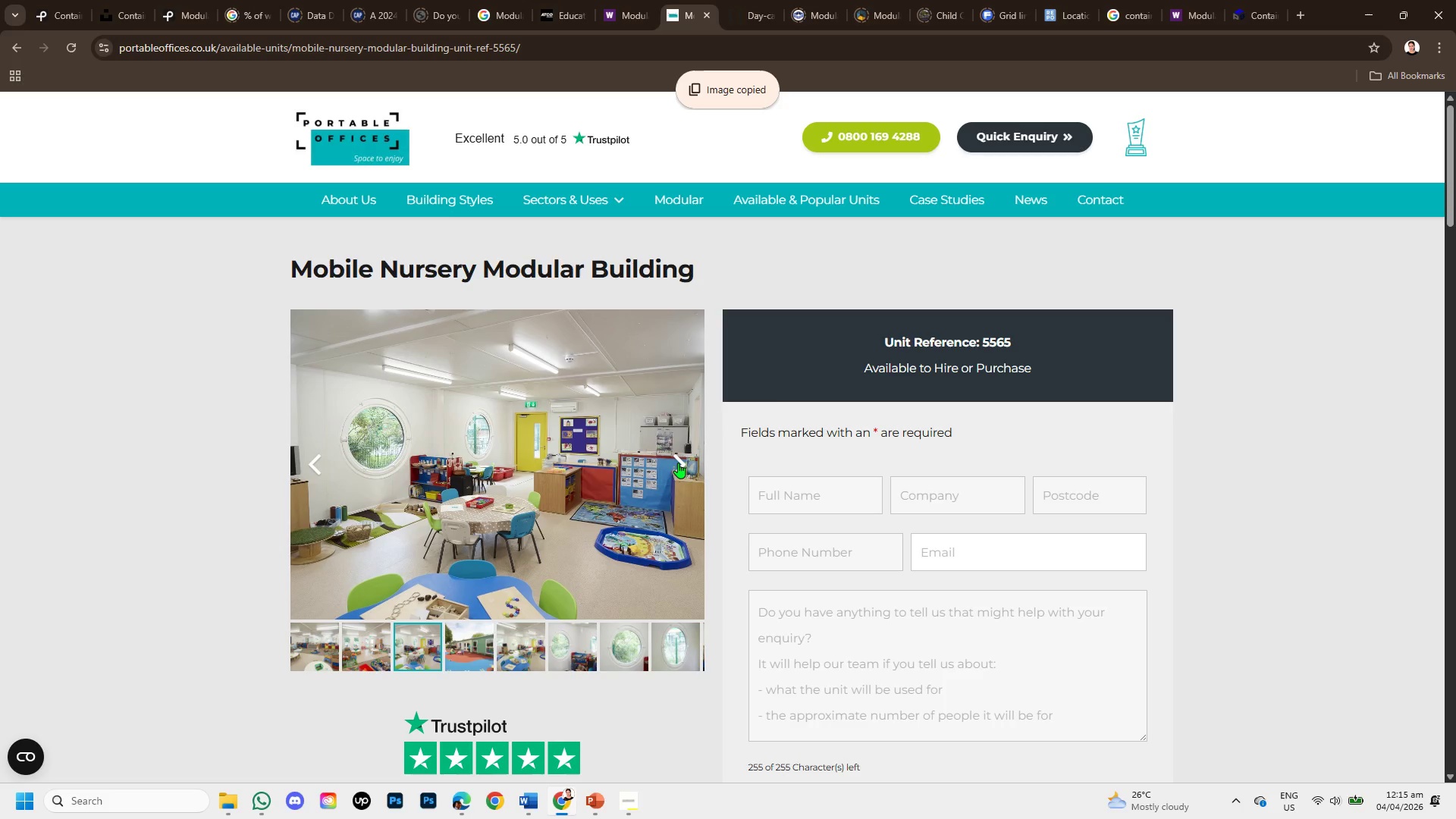 
left_click([677, 463])
 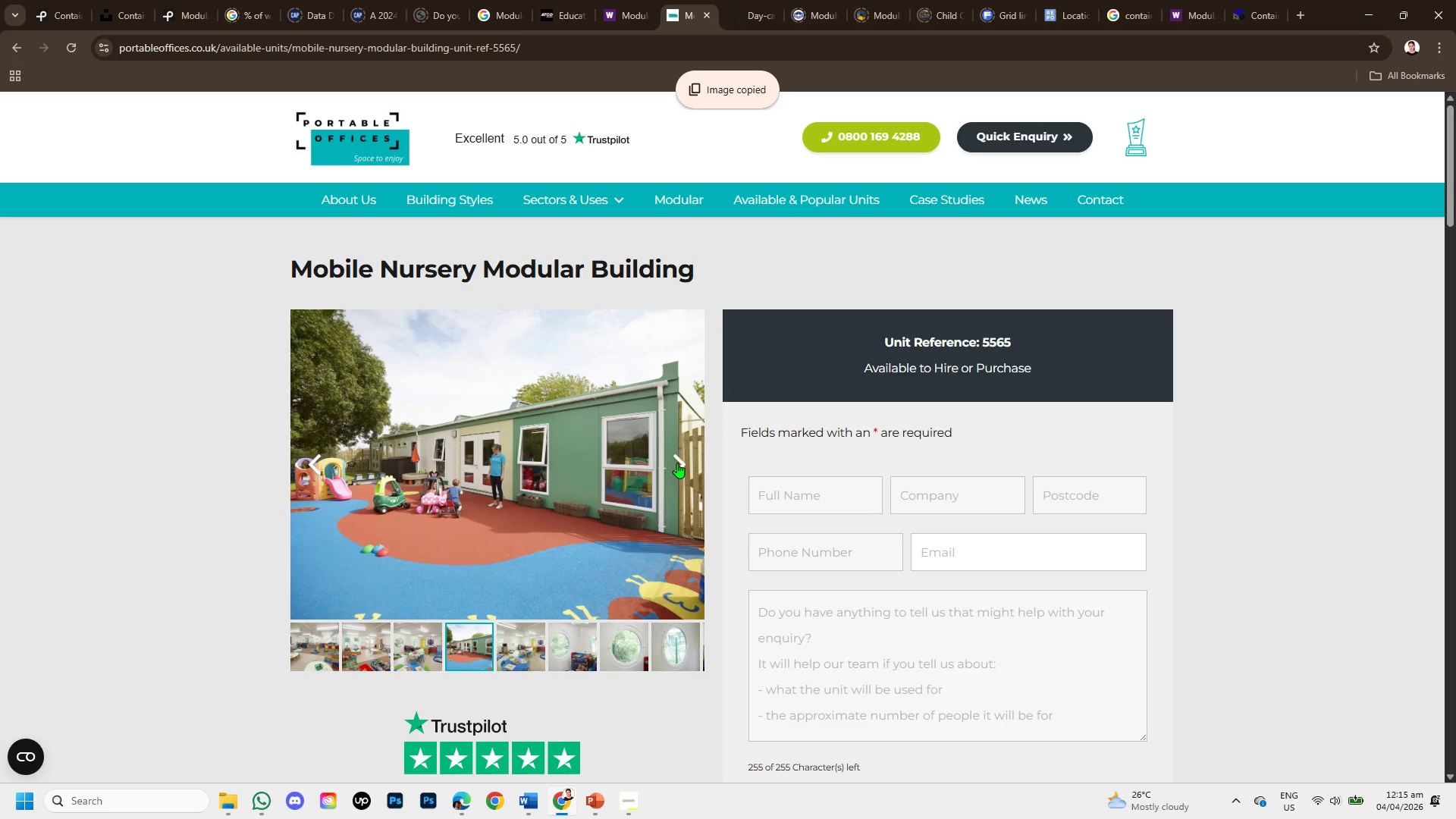 
left_click([677, 463])
 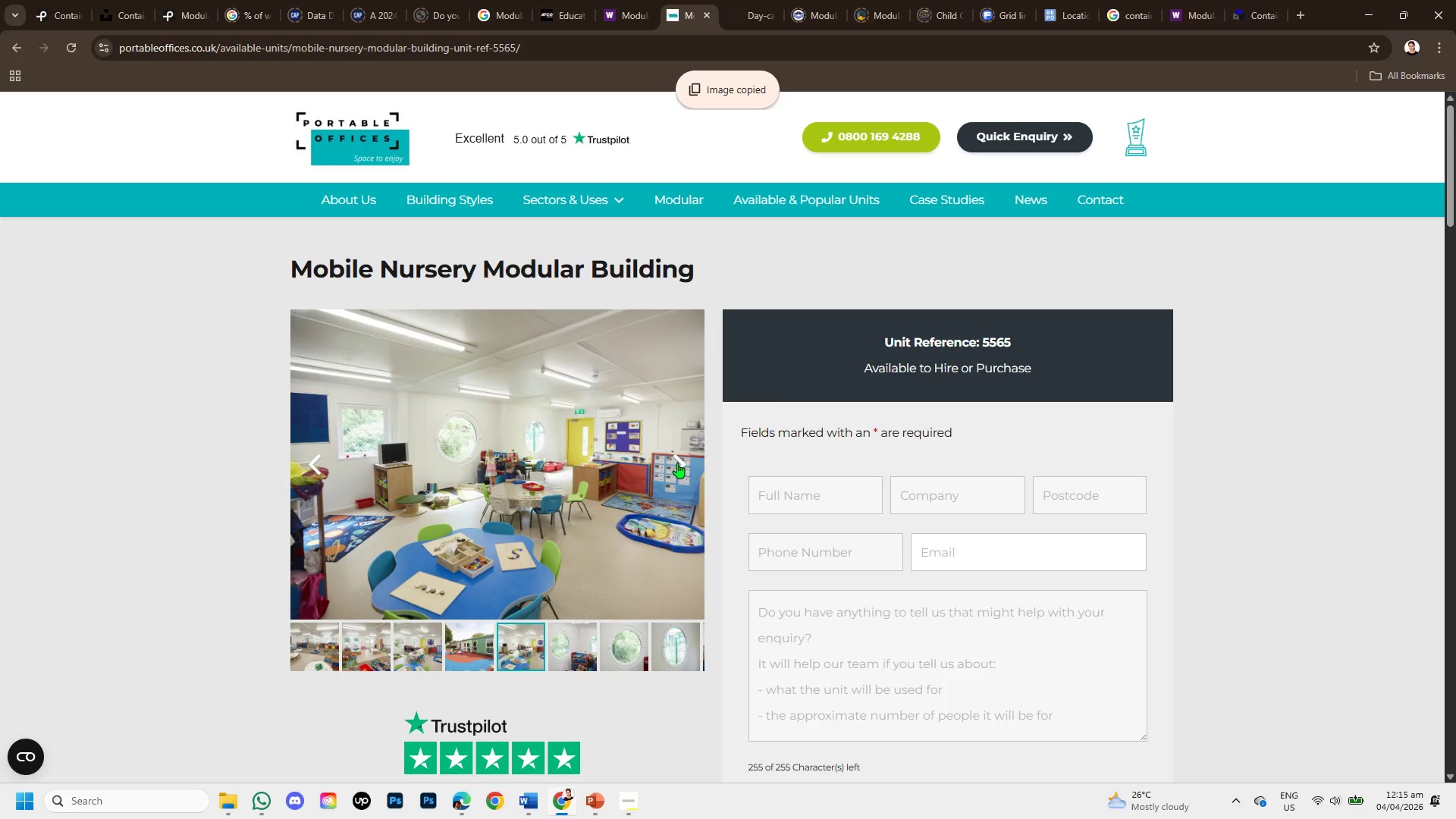 
left_click([677, 463])
 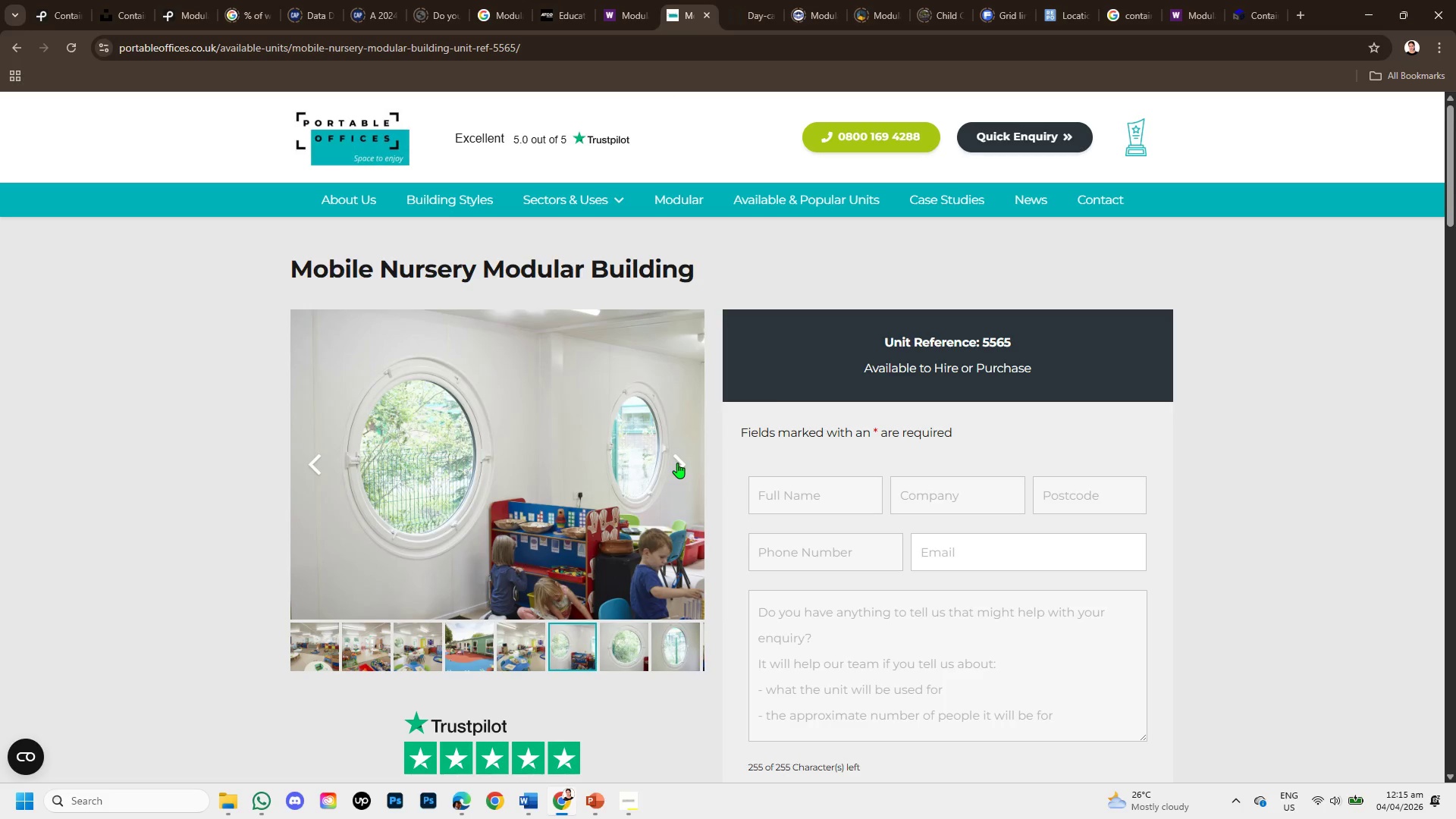 
left_click([677, 463])
 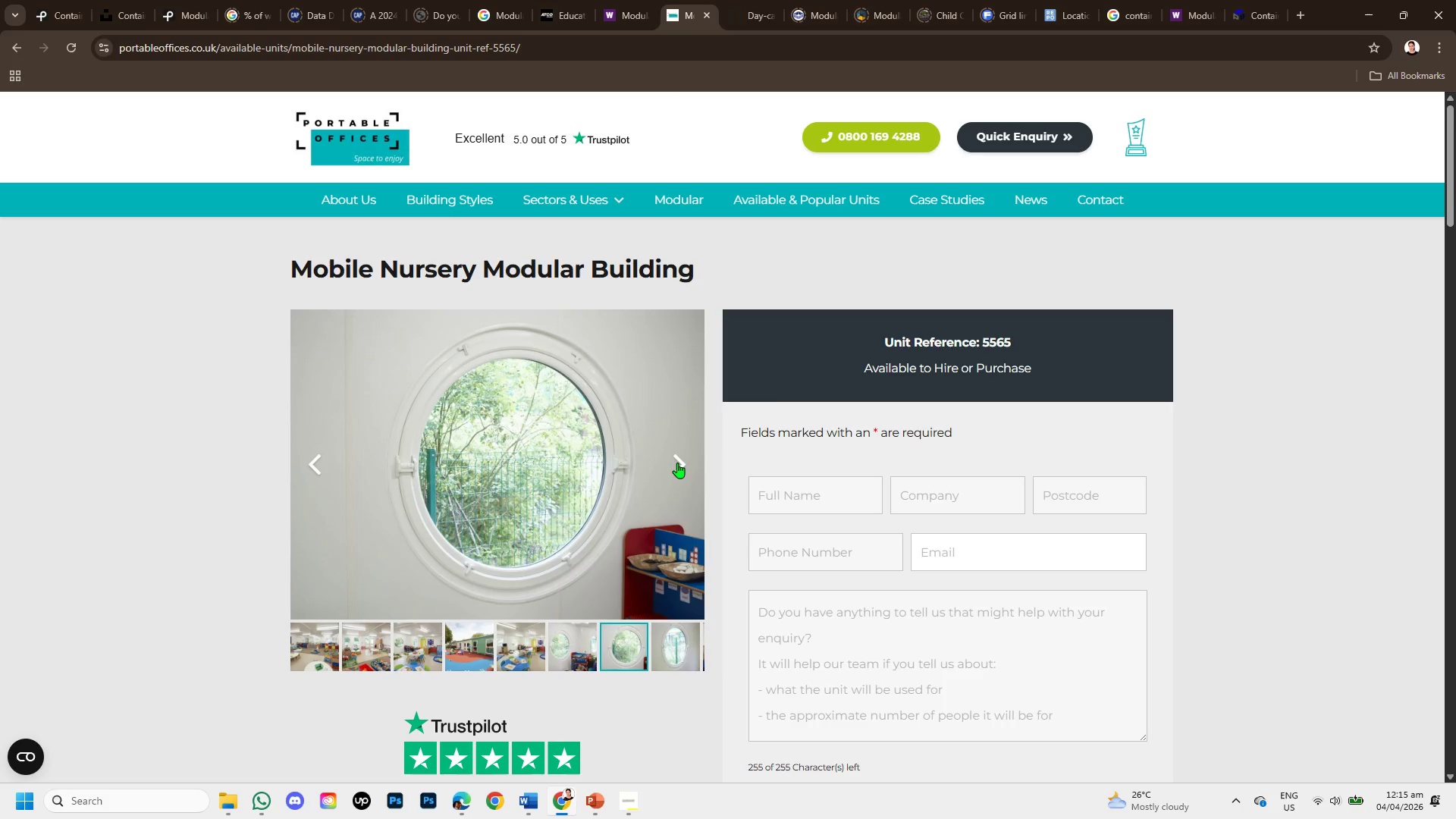 
left_click([677, 463])
 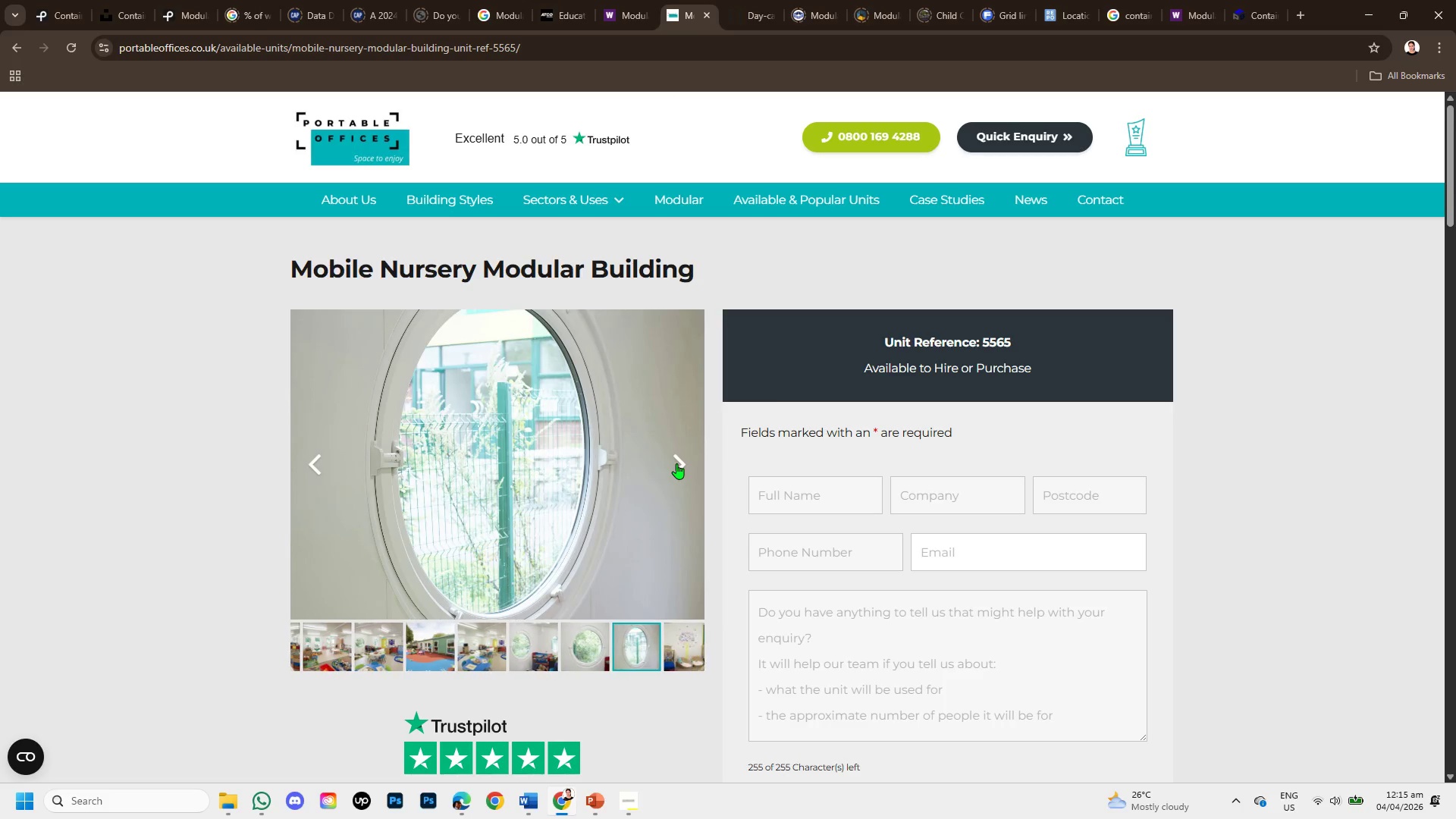 
left_click([676, 463])
 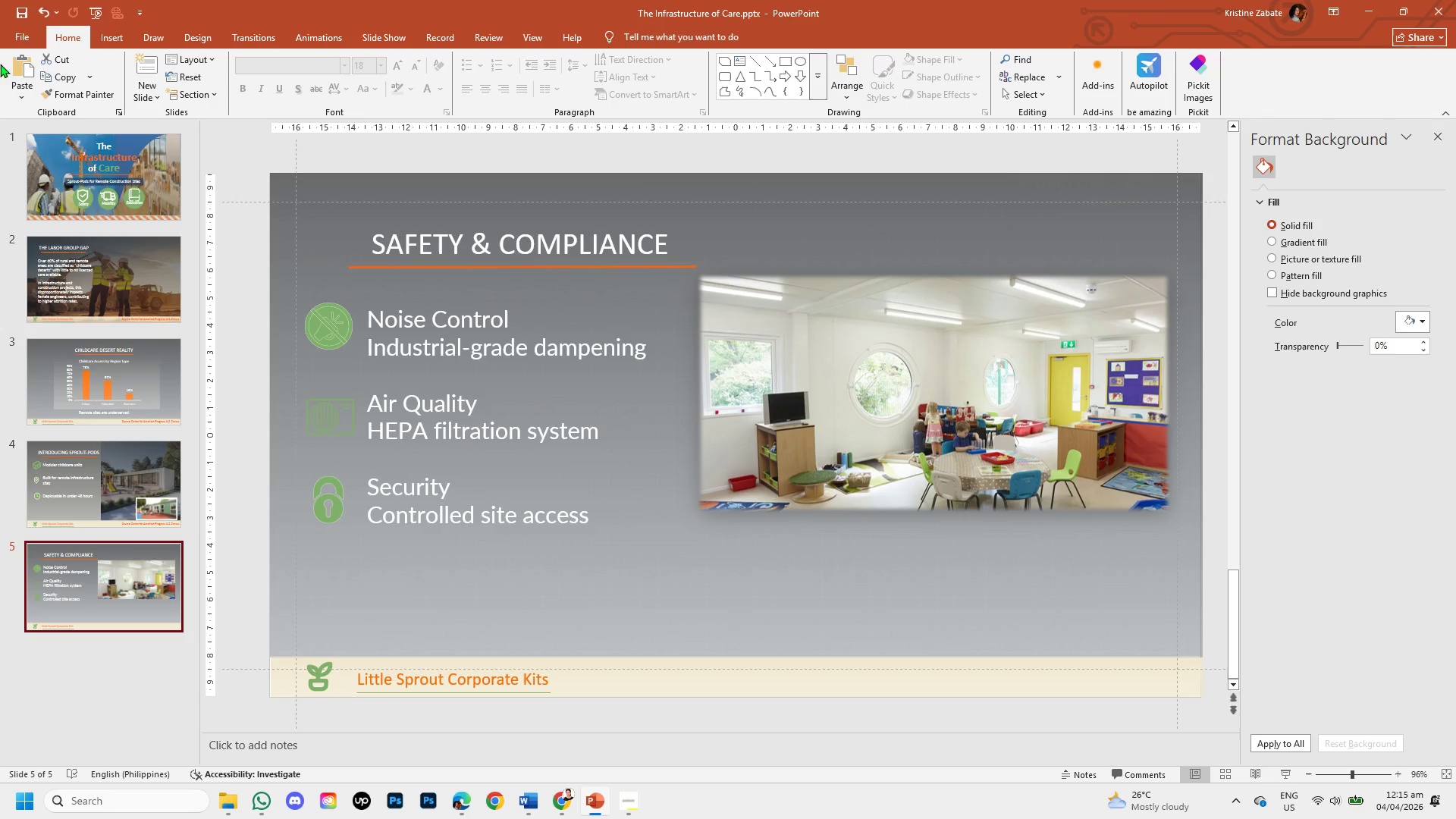 
wait(5.42)
 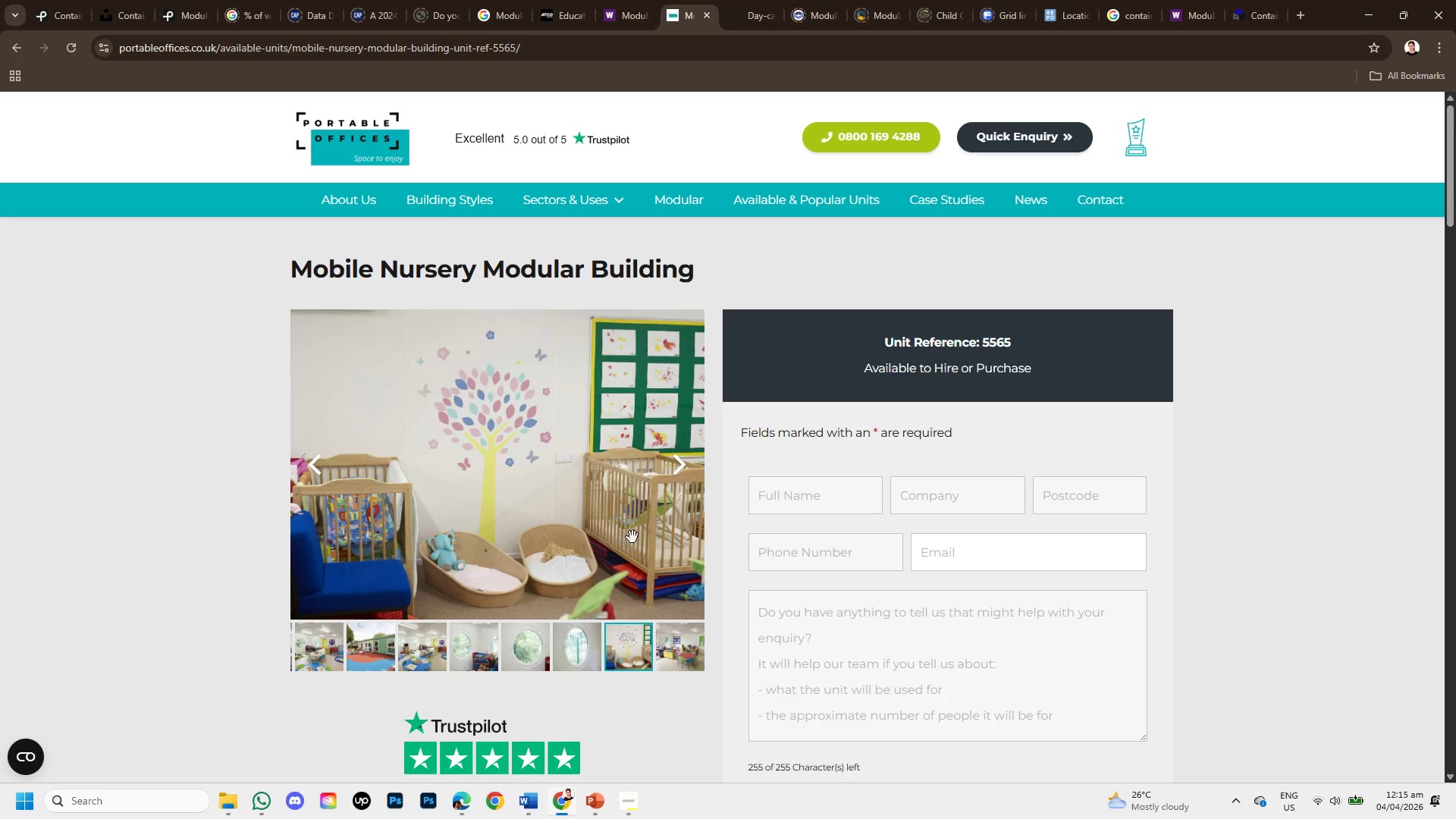 
key(Control+V)
 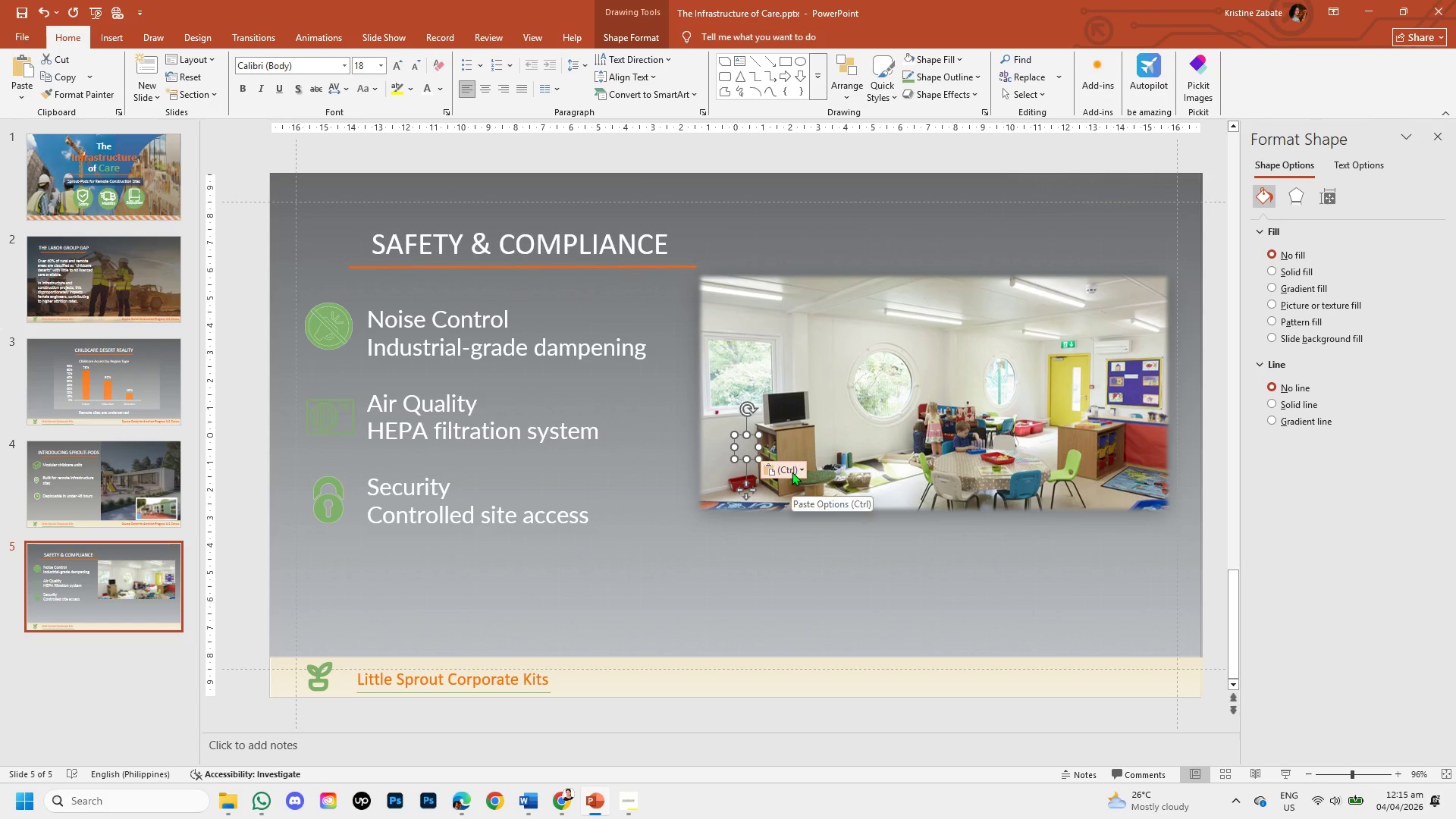 
left_click([796, 472])
 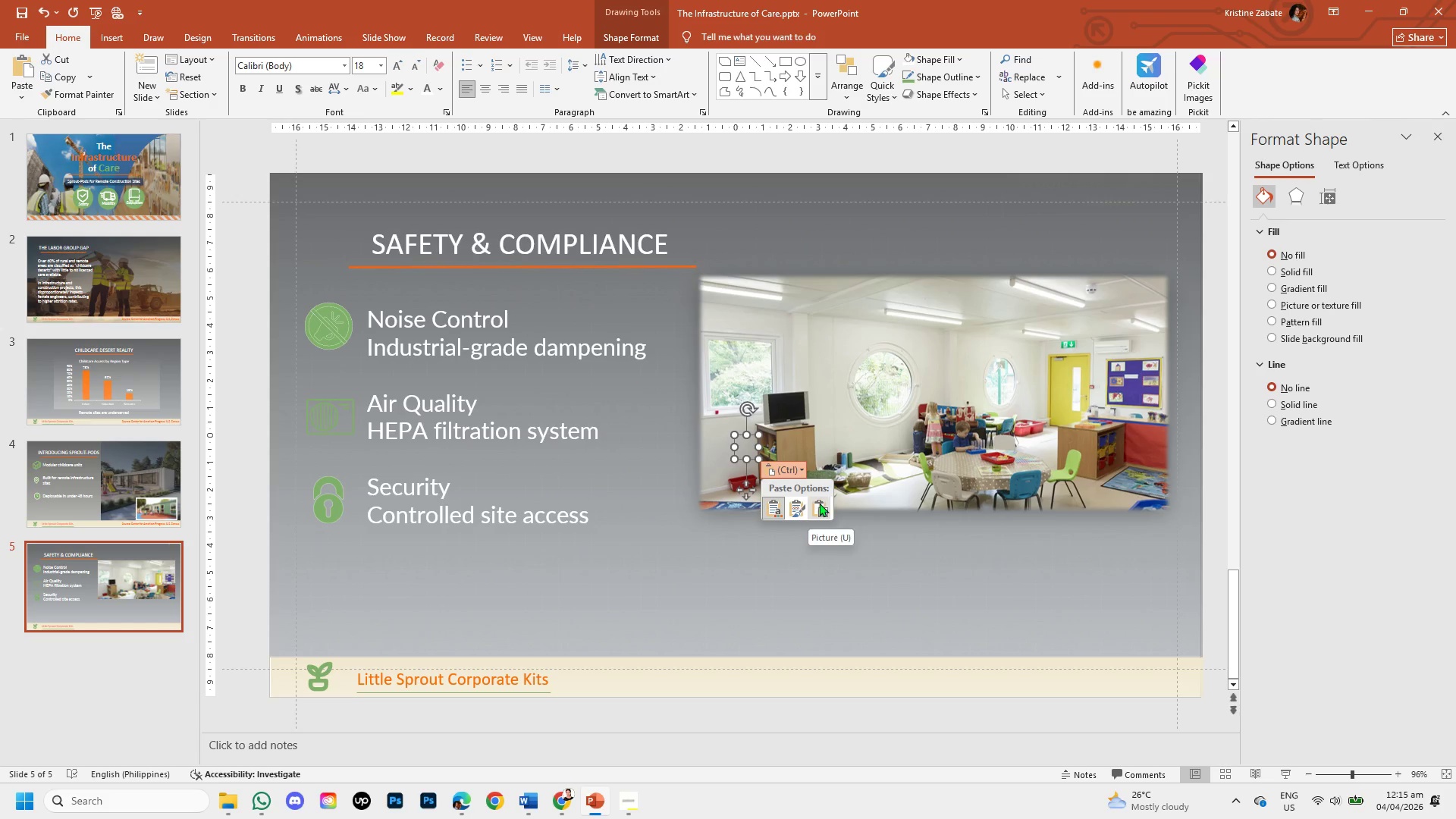 
left_click([819, 503])
 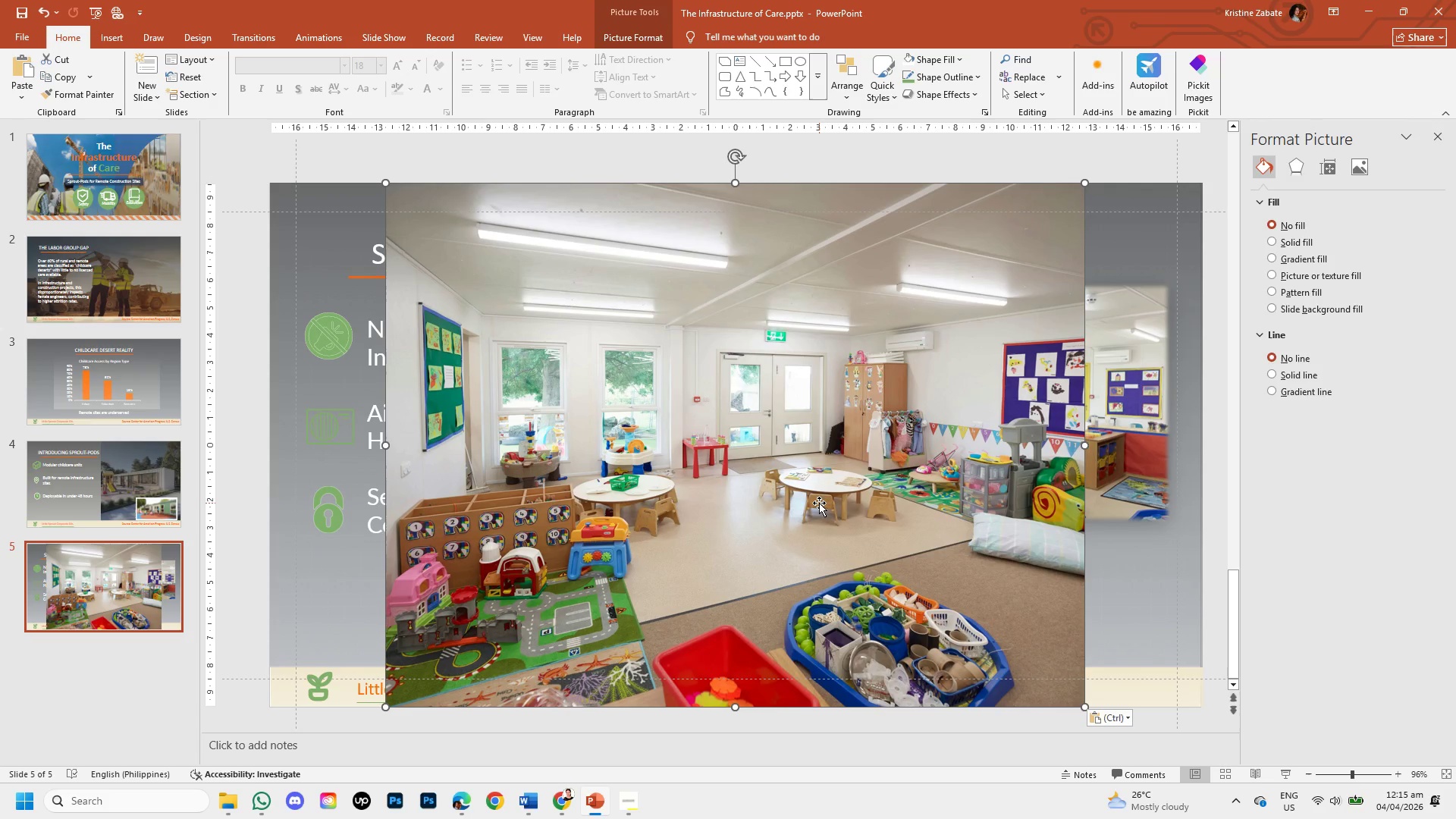 
wait(9.02)
 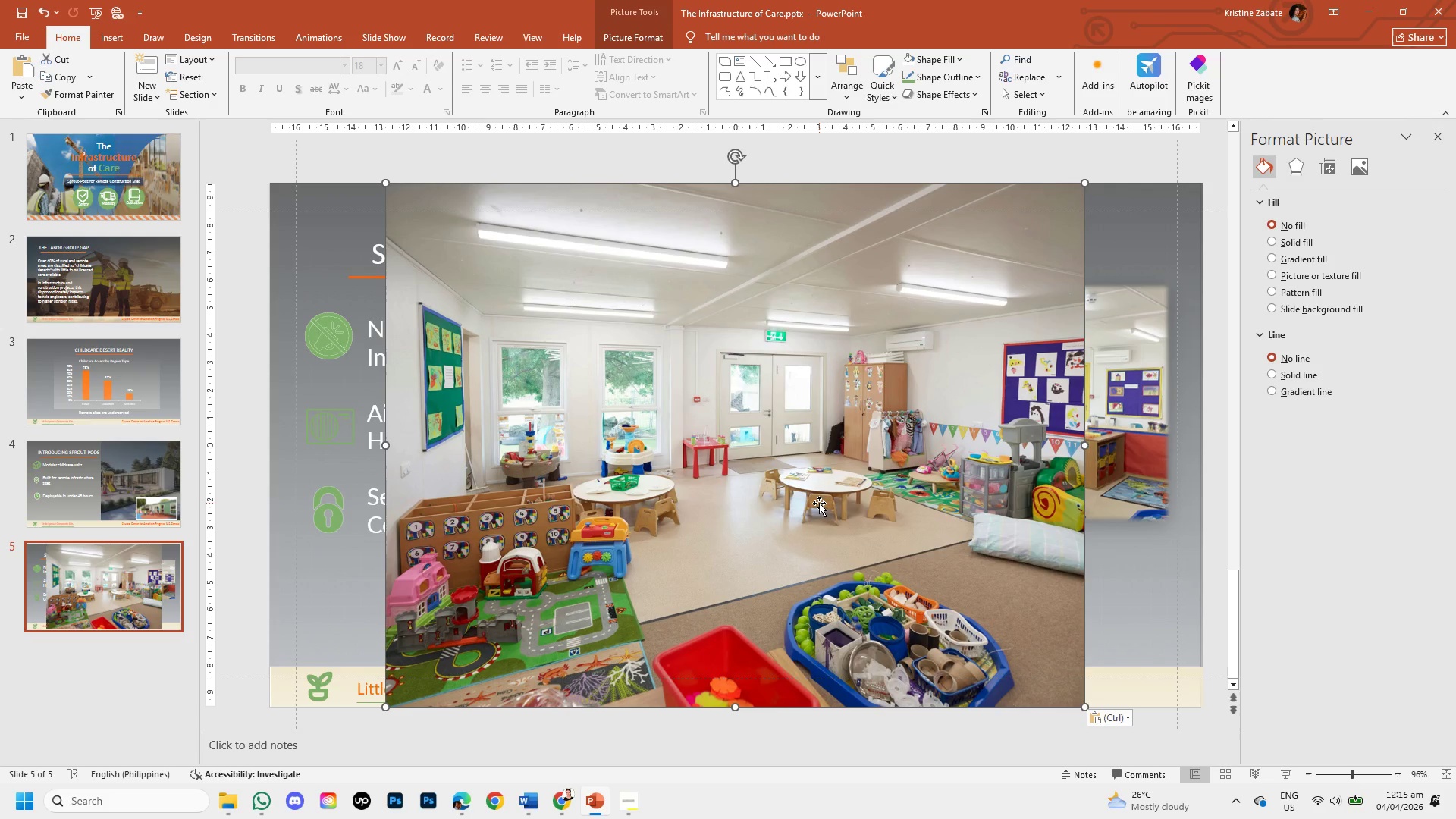 
double_click([800, 388])
 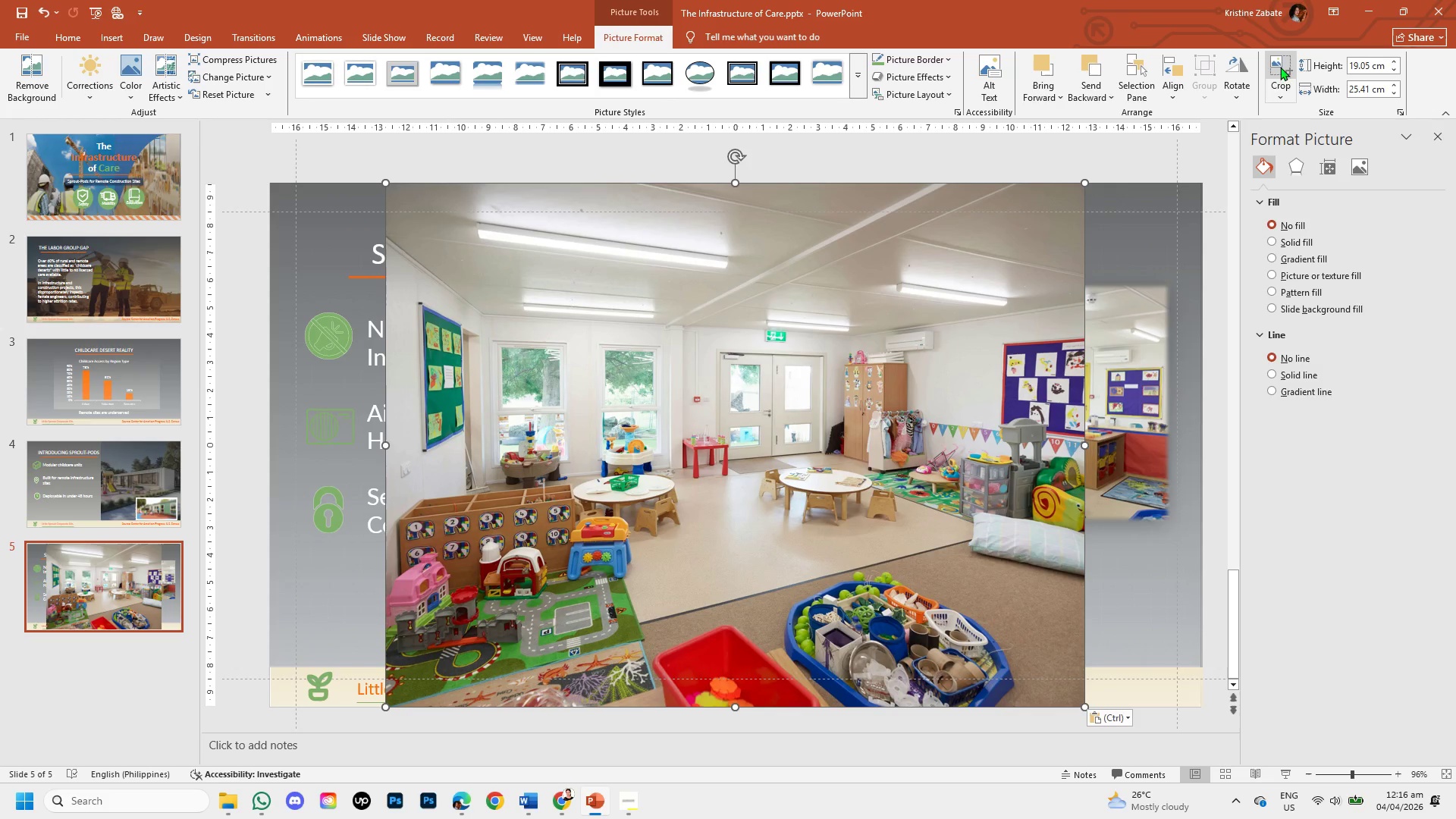 
left_click([1280, 89])
 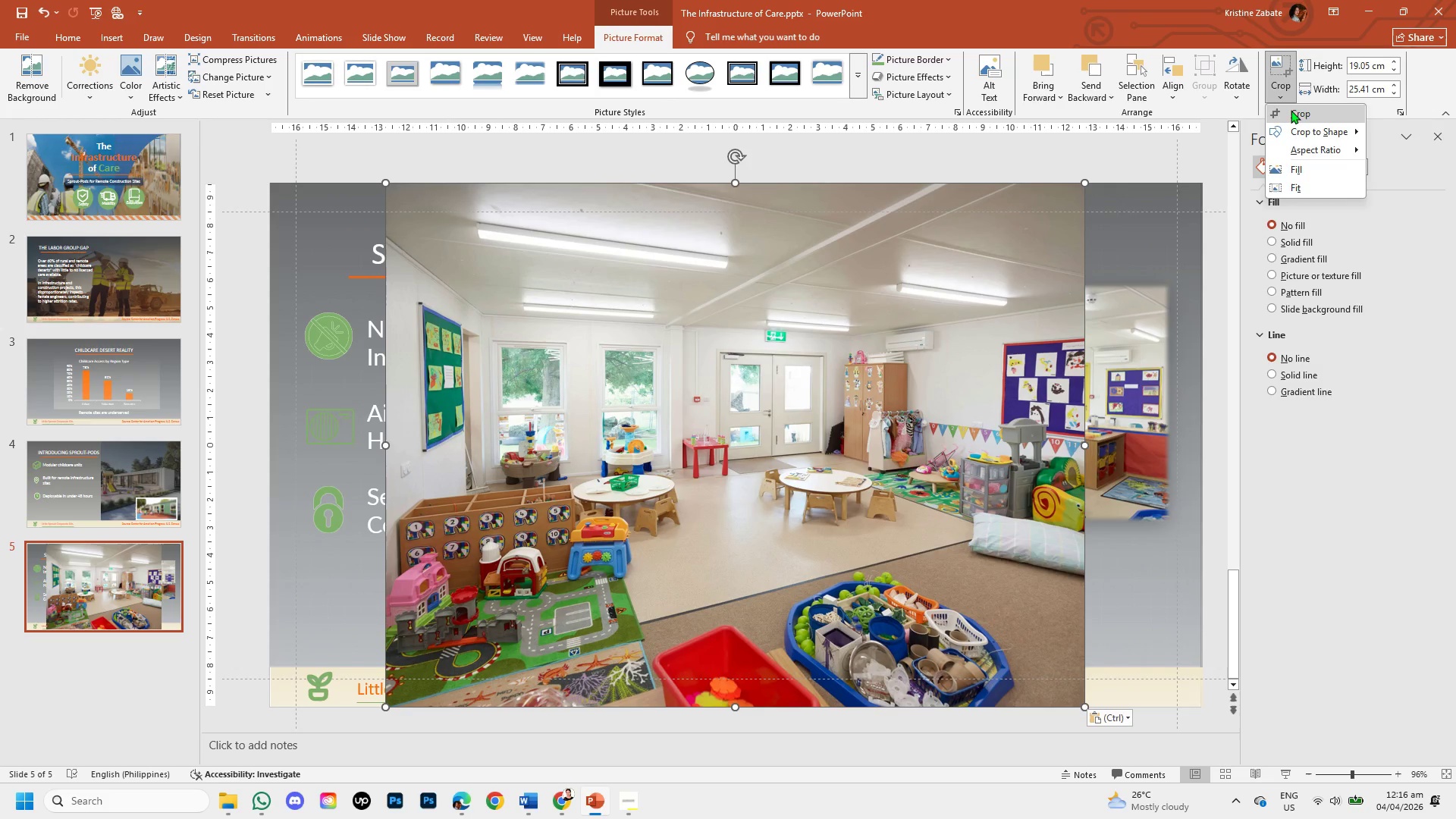 
left_click([1291, 110])
 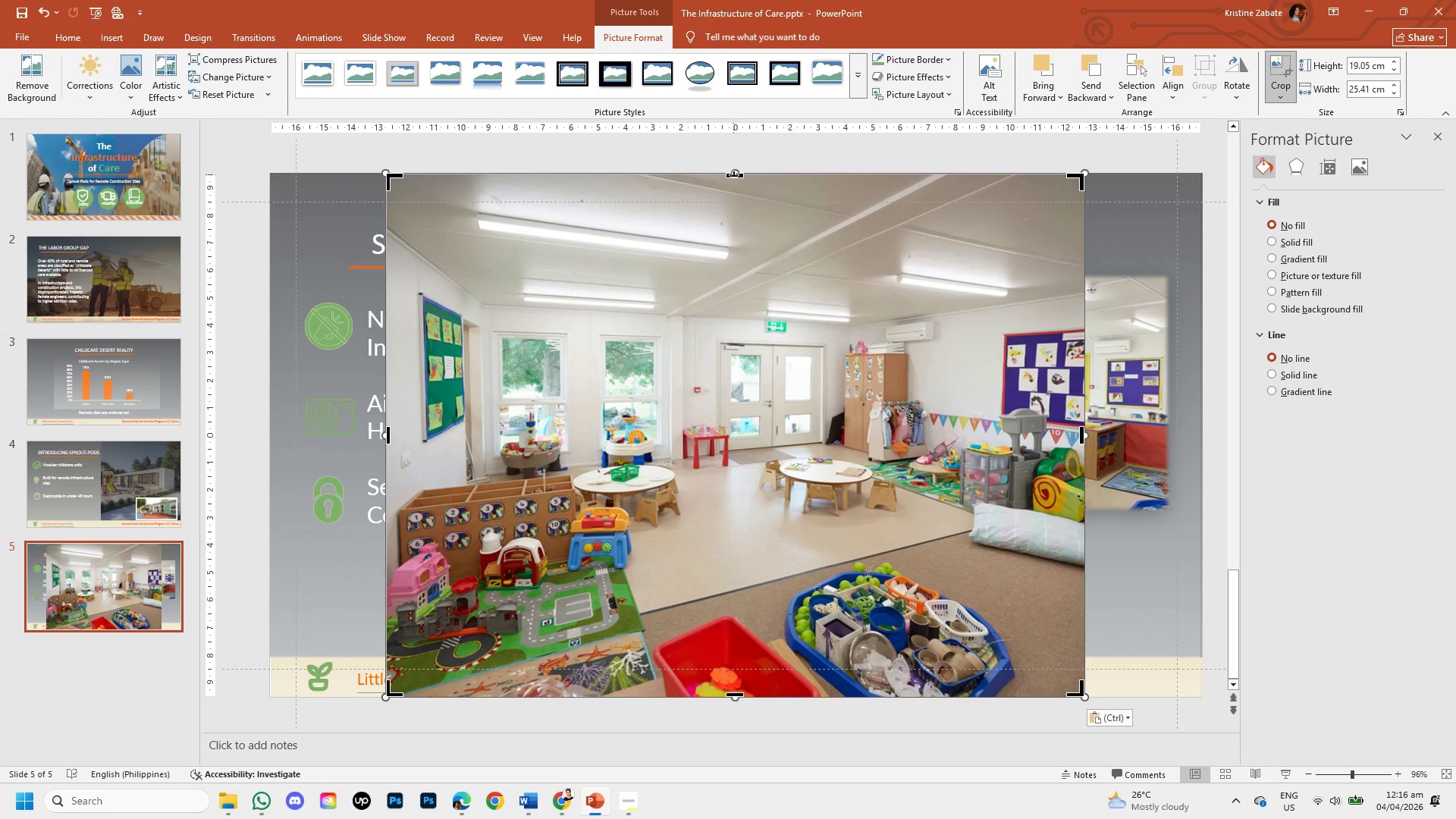 
left_click_drag(start_coordinate=[734, 176], to_coordinate=[731, 281])
 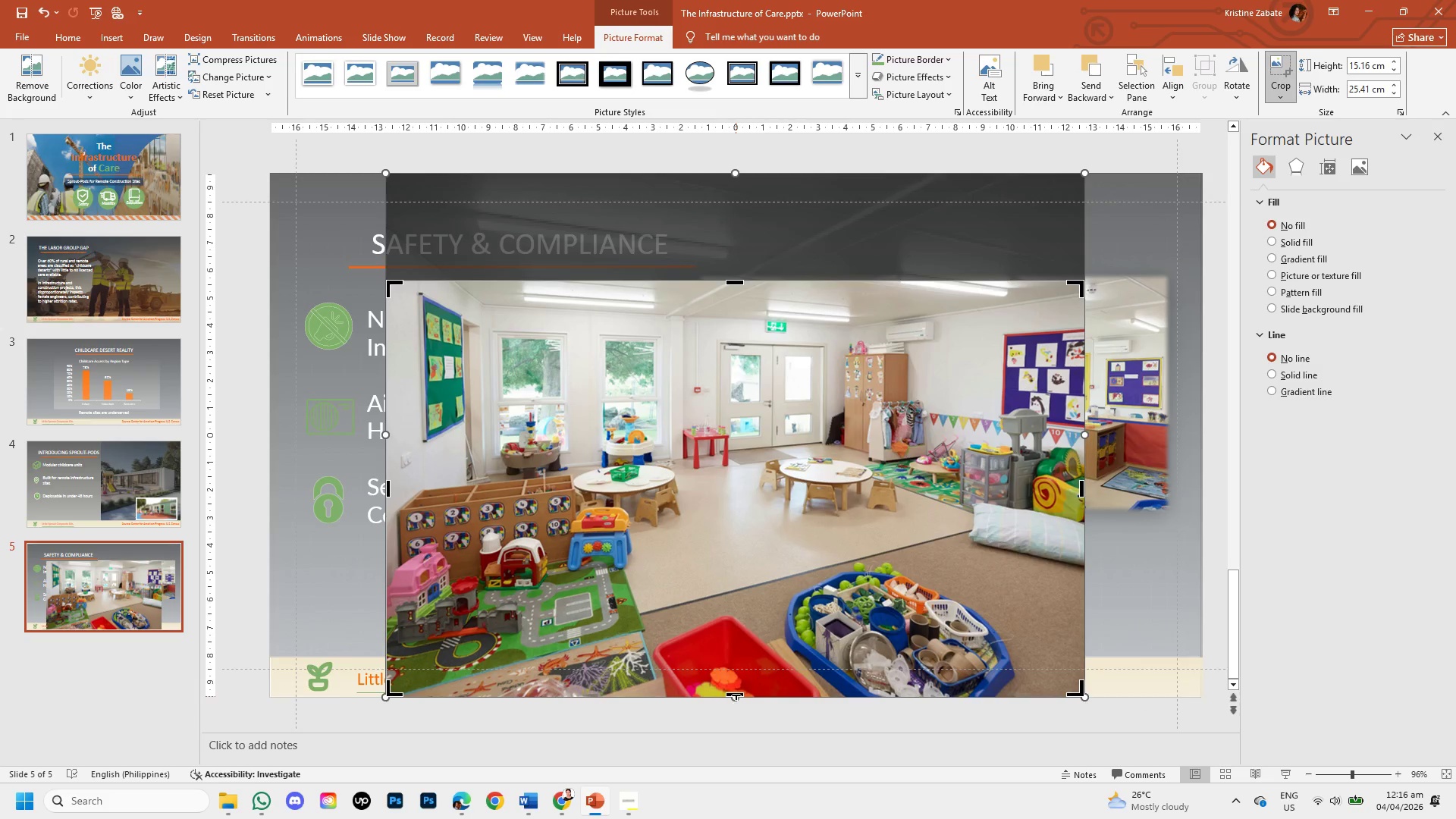 
left_click_drag(start_coordinate=[736, 695], to_coordinate=[761, 541])
 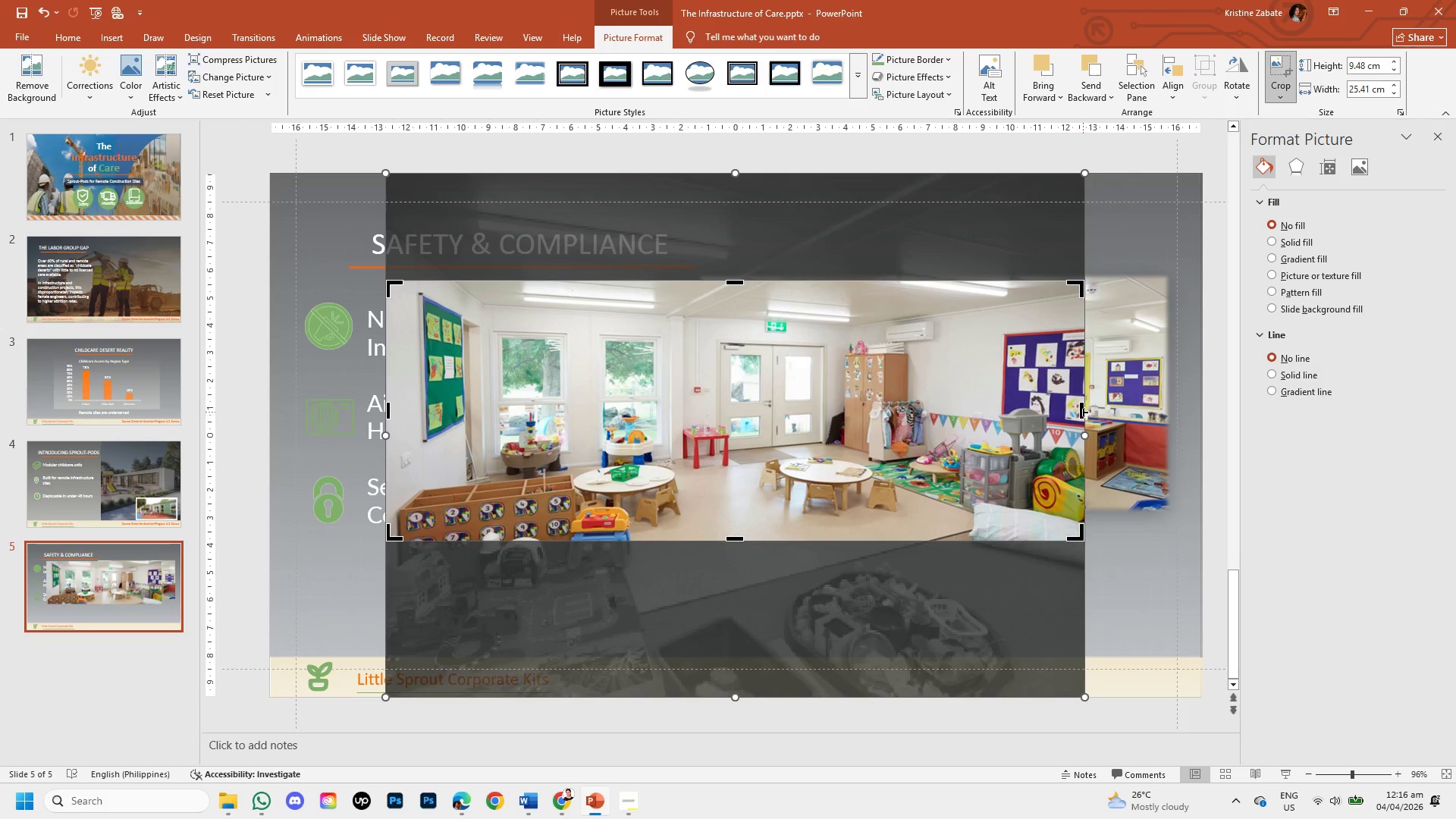 
left_click_drag(start_coordinate=[1083, 412], to_coordinate=[968, 416])
 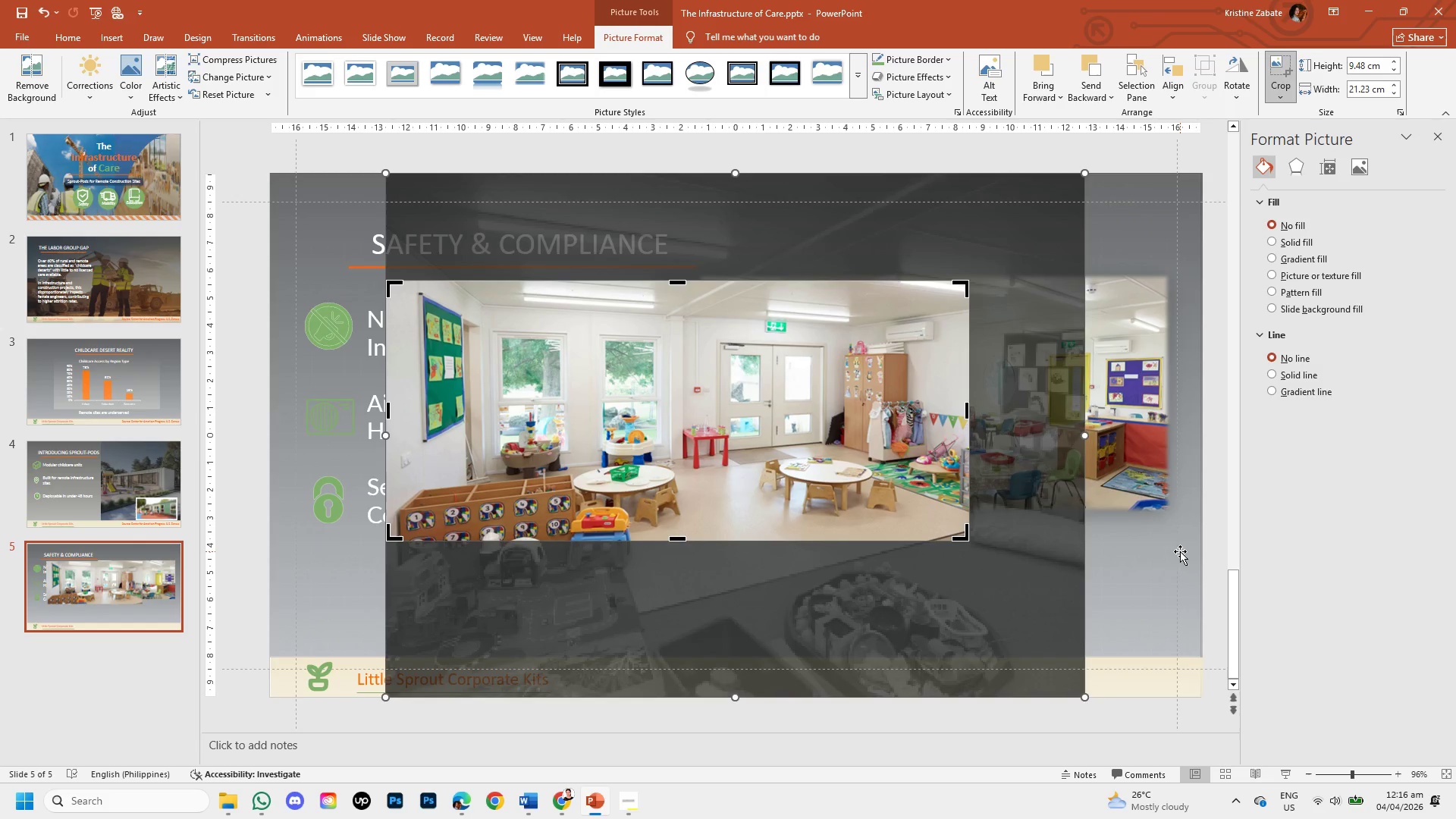 
left_click([1180, 551])
 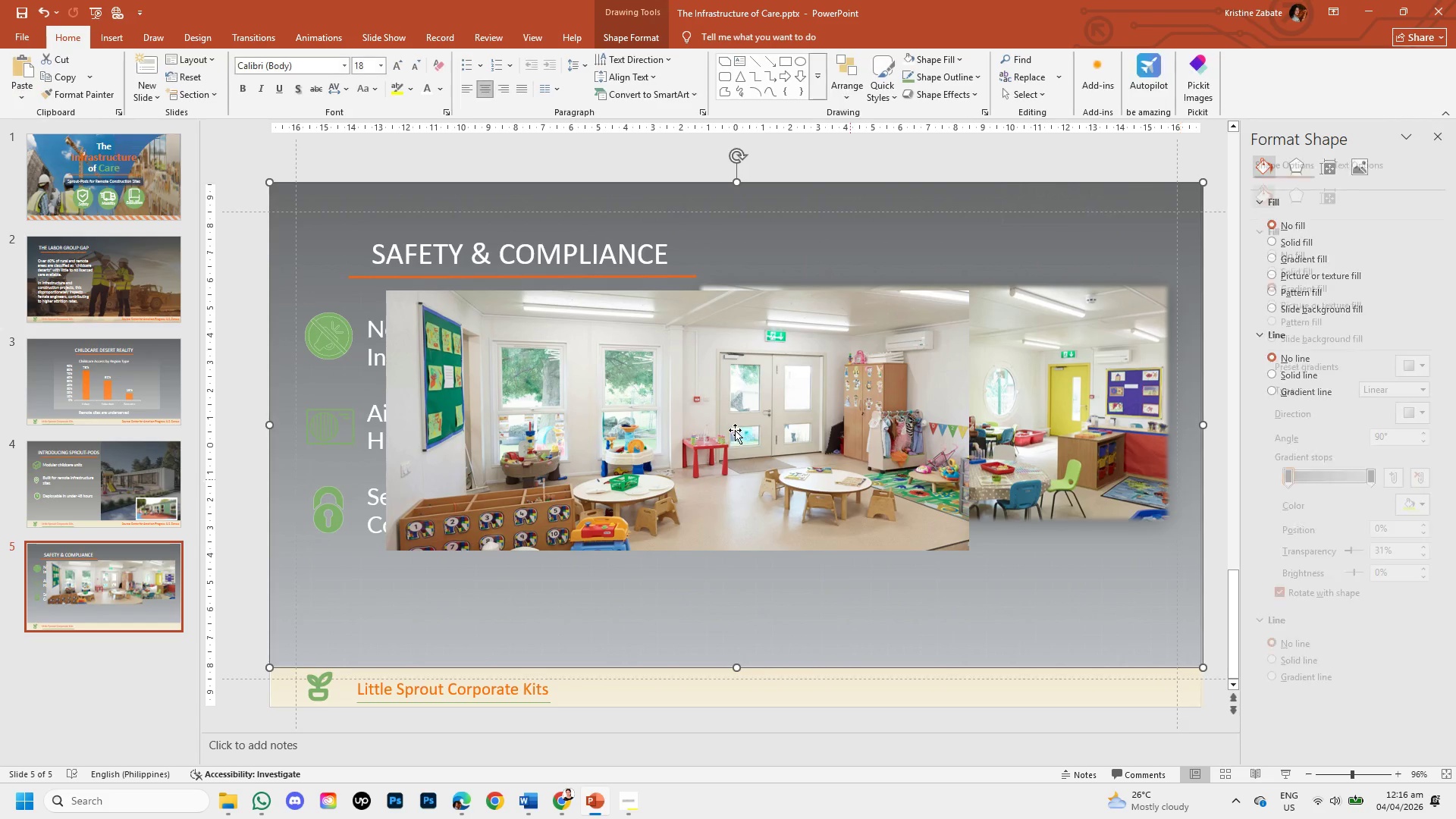 
left_click([735, 430])
 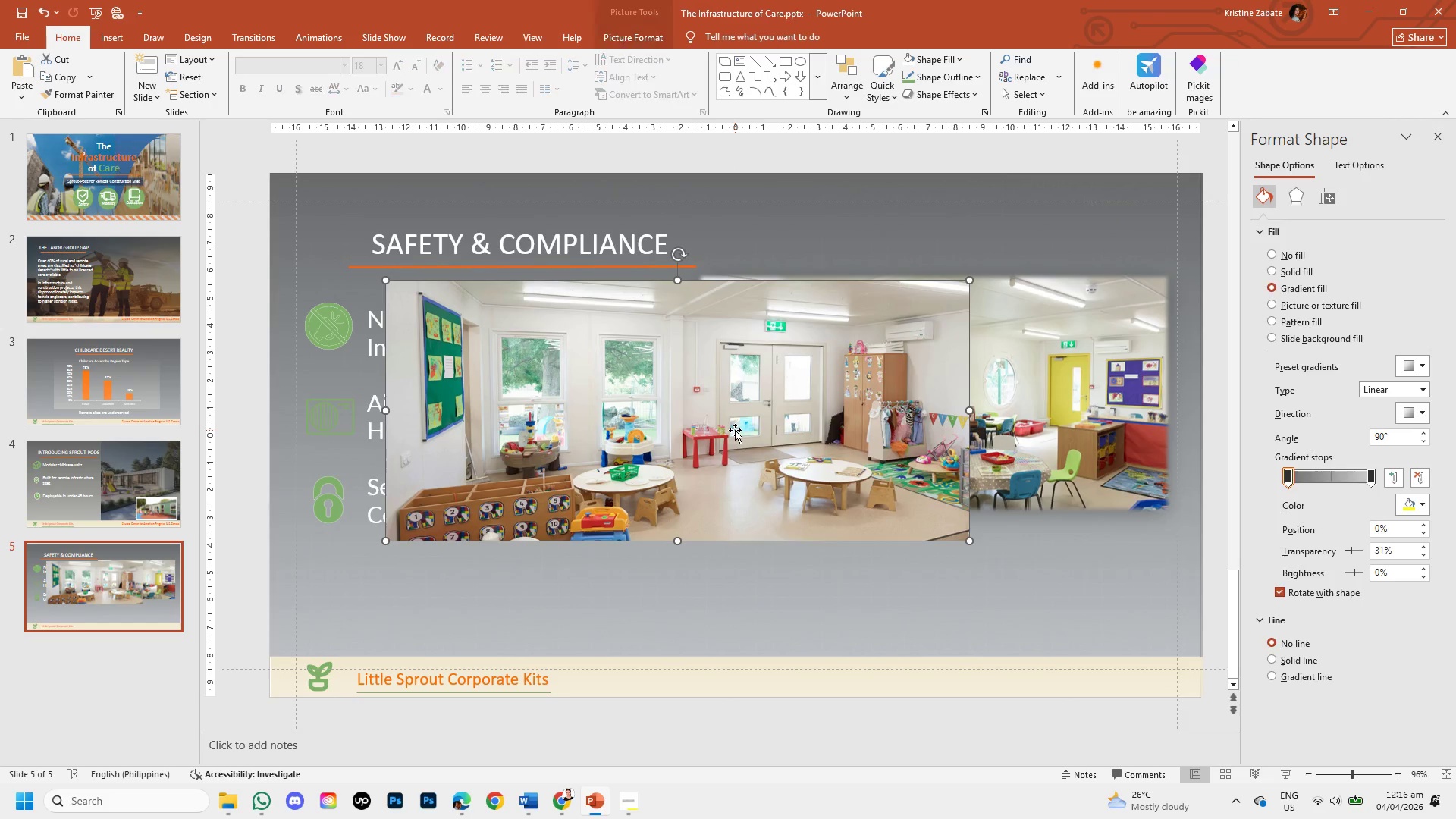 
left_click_drag(start_coordinate=[735, 430], to_coordinate=[944, 580])
 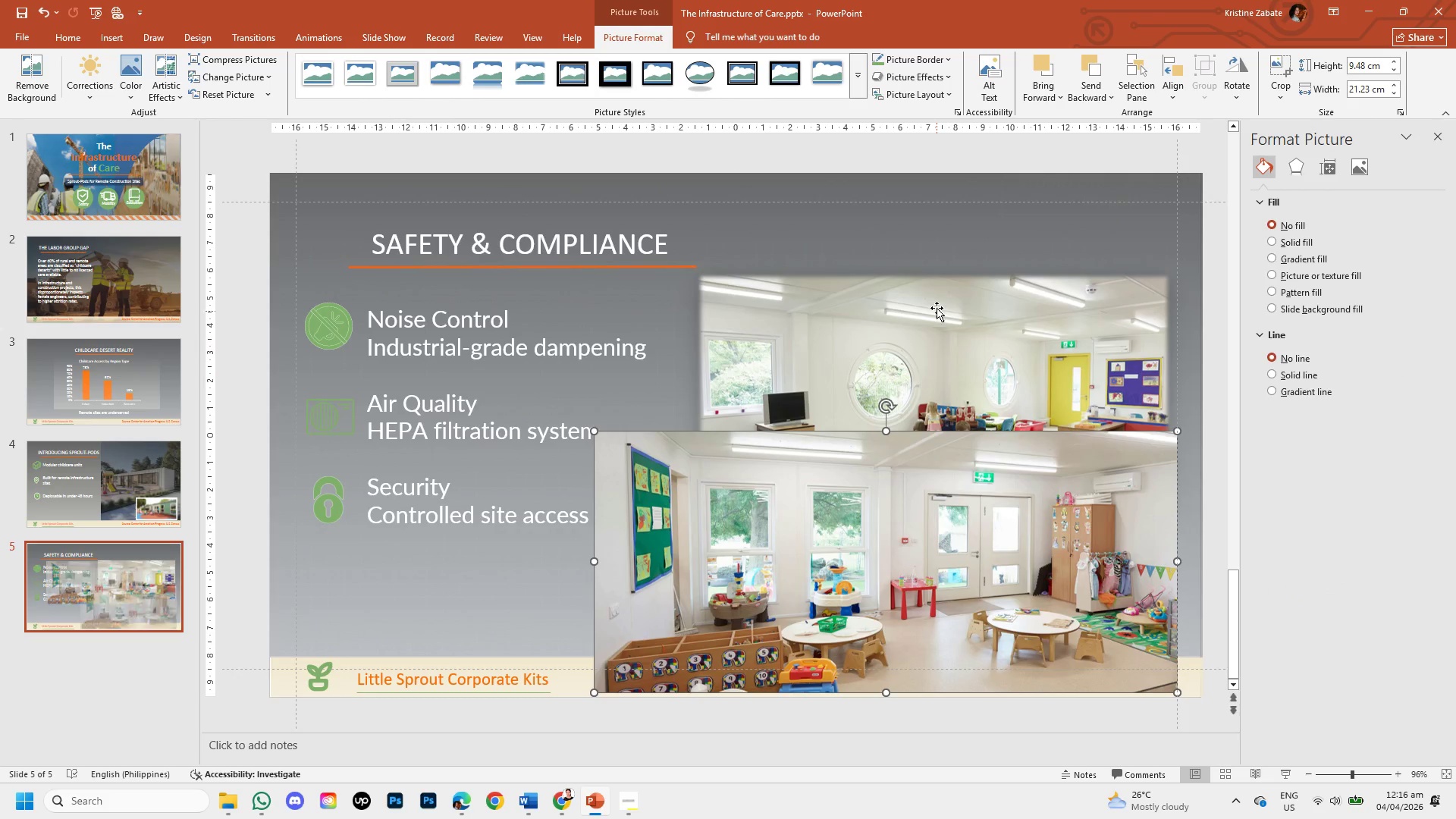 
left_click([937, 308])
 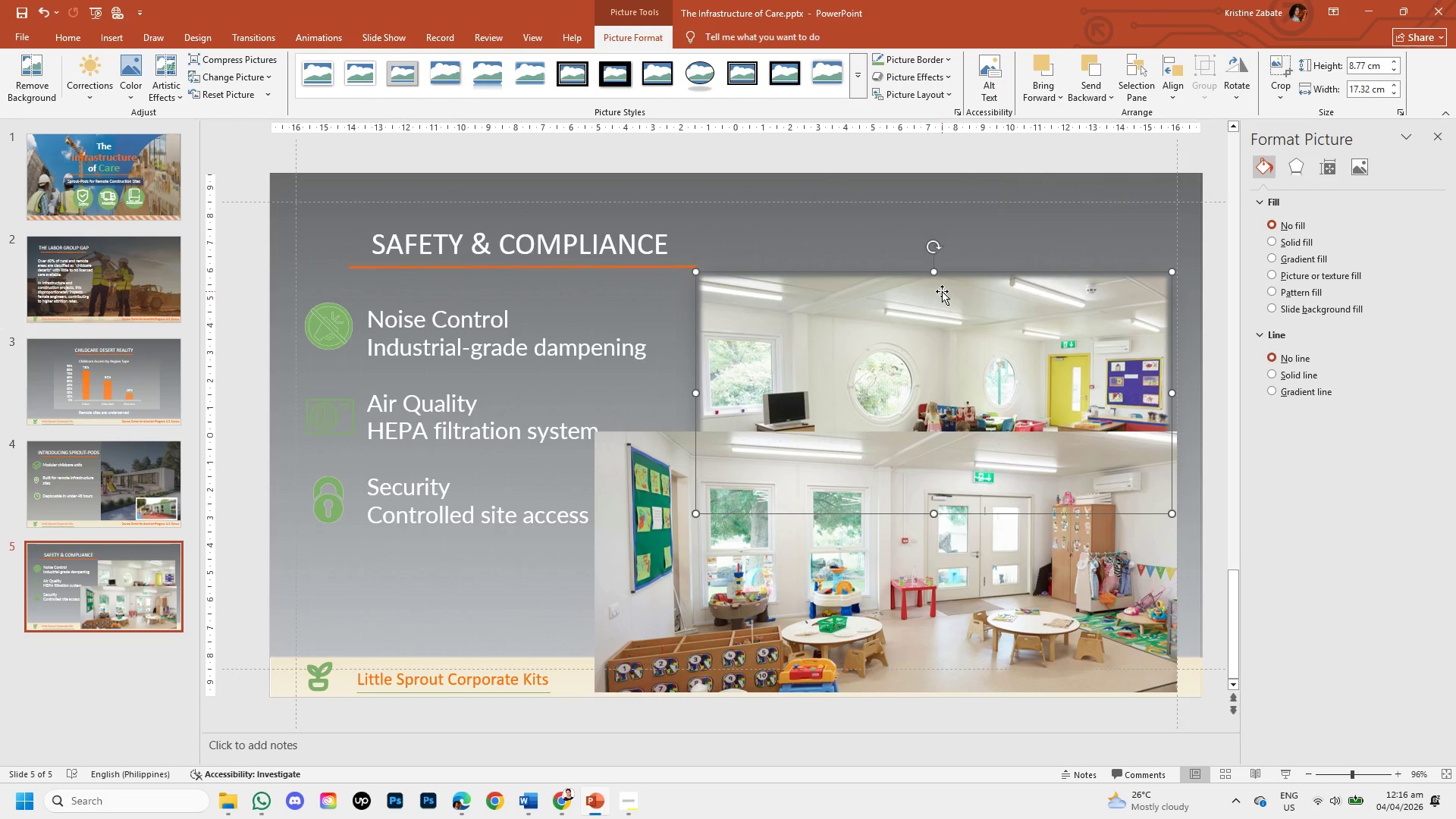 
left_click_drag(start_coordinate=[942, 291], to_coordinate=[977, 187])
 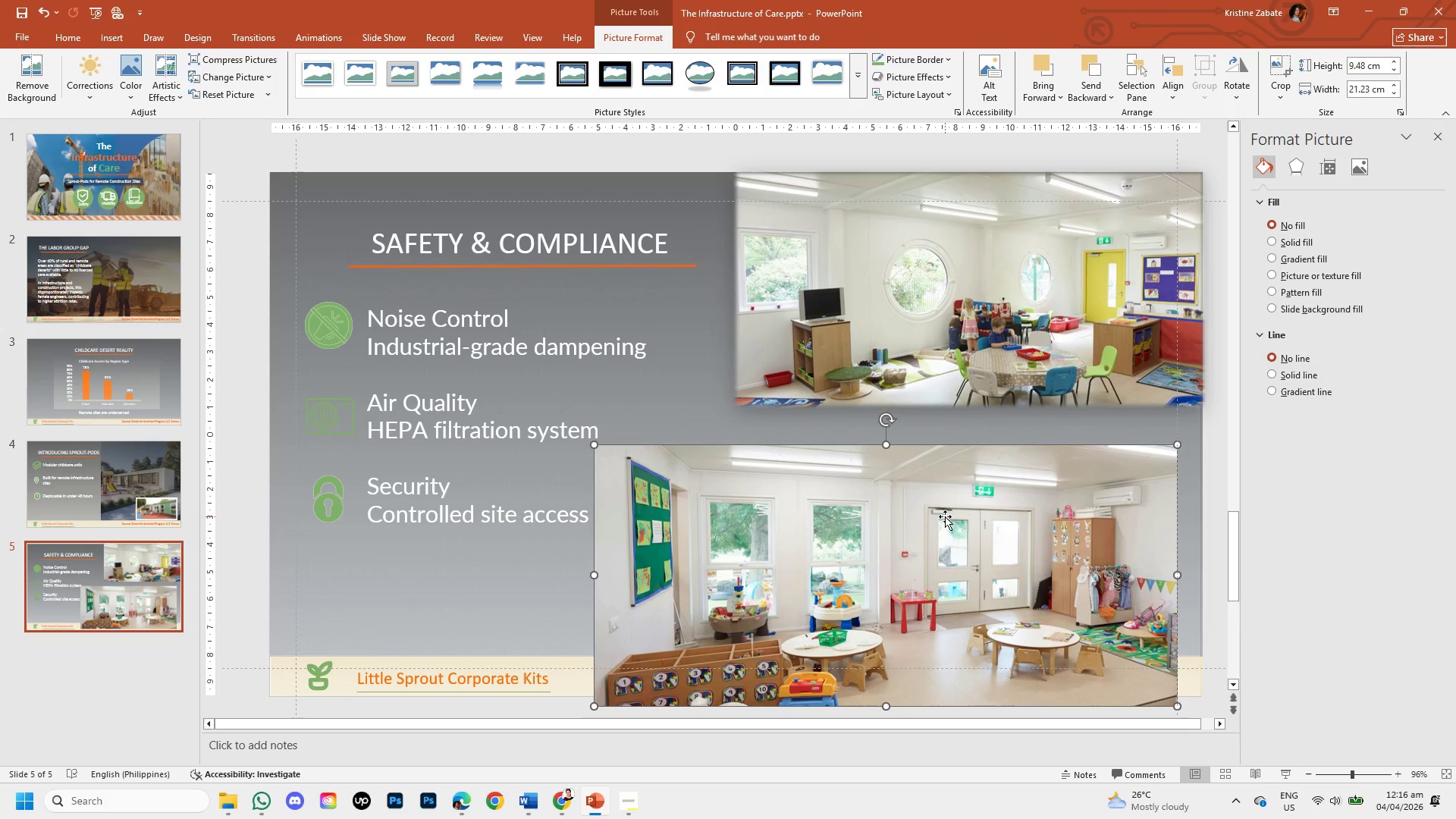 
left_click_drag(start_coordinate=[945, 516], to_coordinate=[974, 473])
 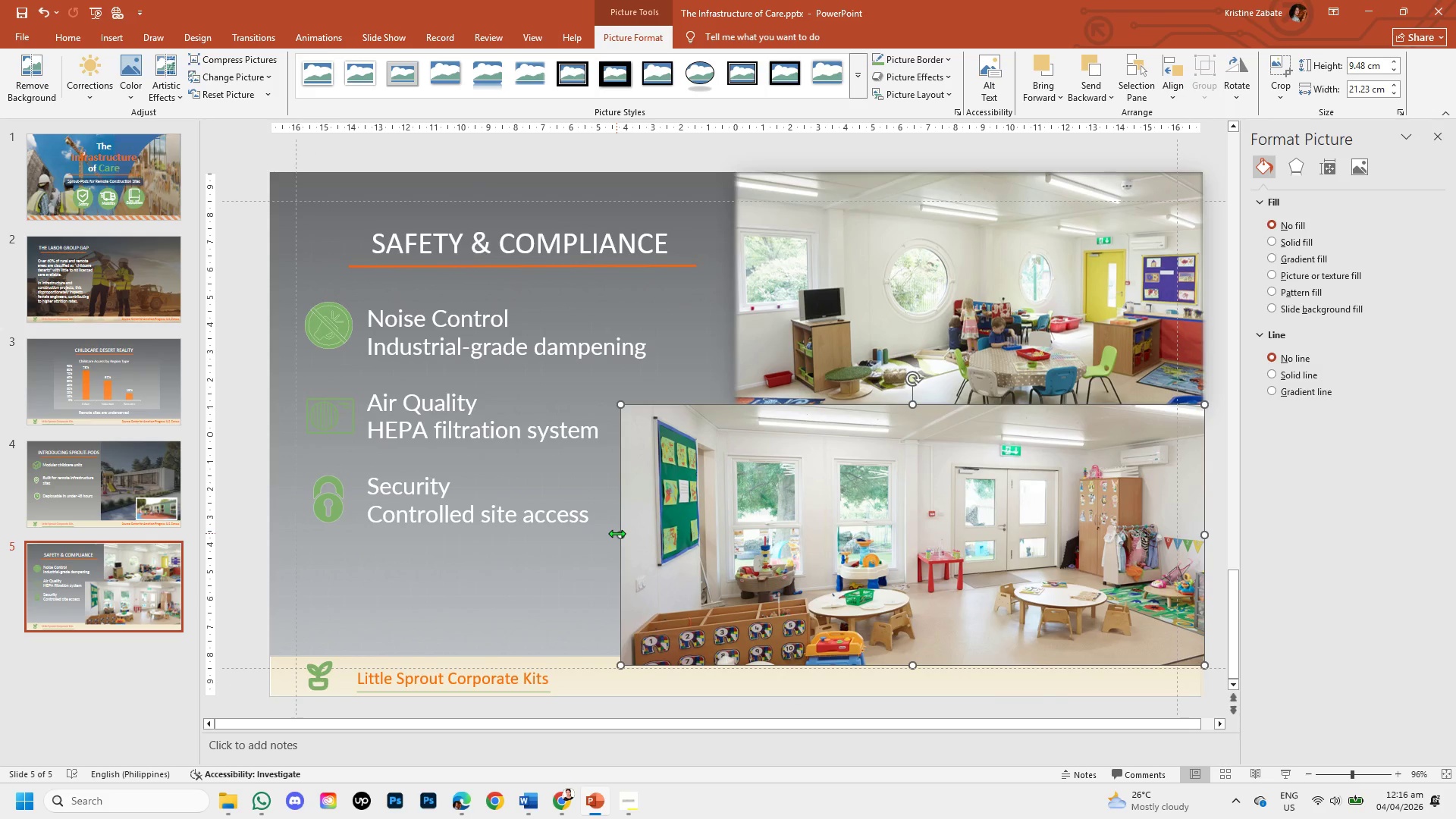 
left_click_drag(start_coordinate=[618, 532], to_coordinate=[731, 530])
 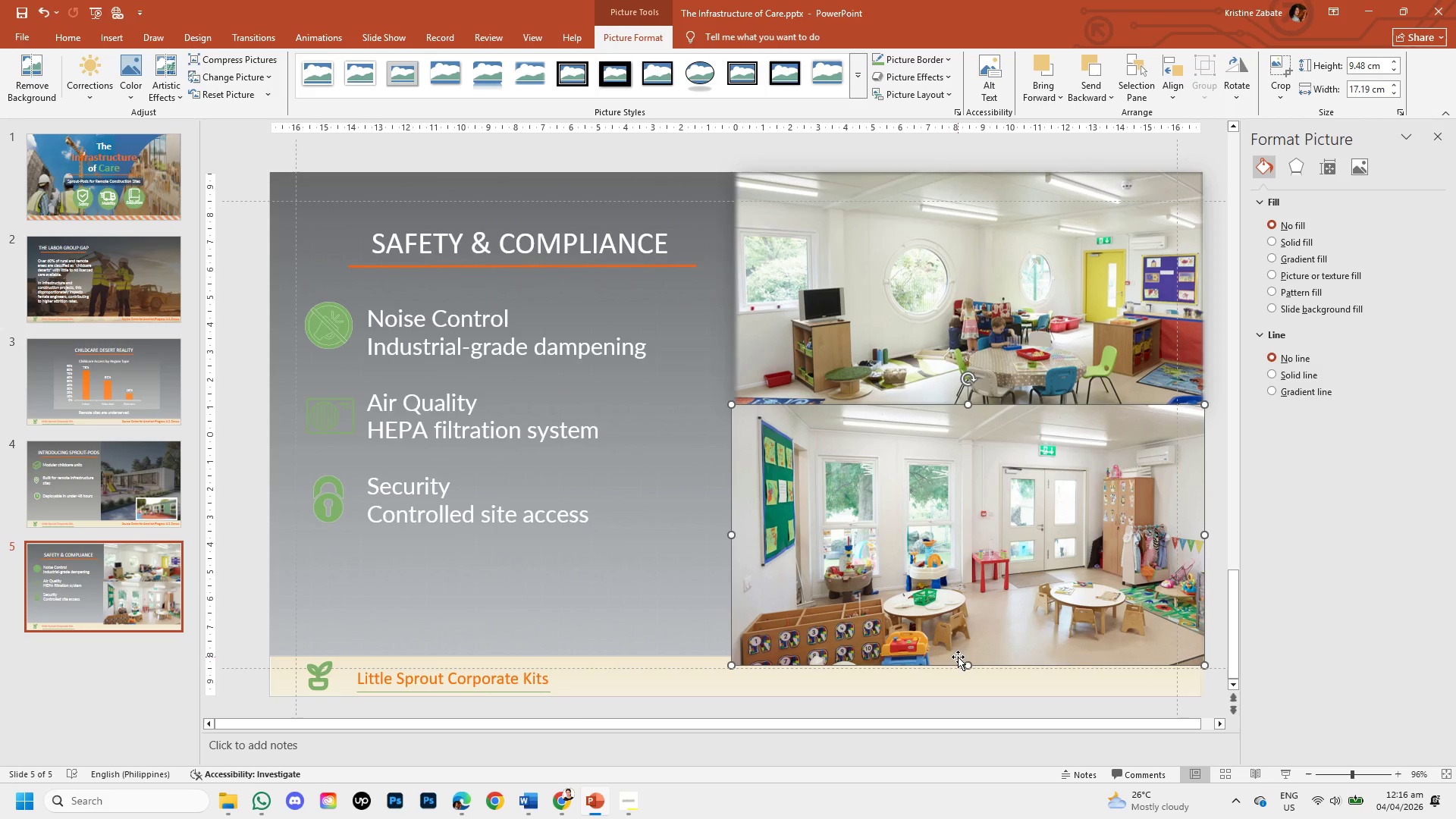 
left_click_drag(start_coordinate=[967, 663], to_coordinate=[970, 656])
 